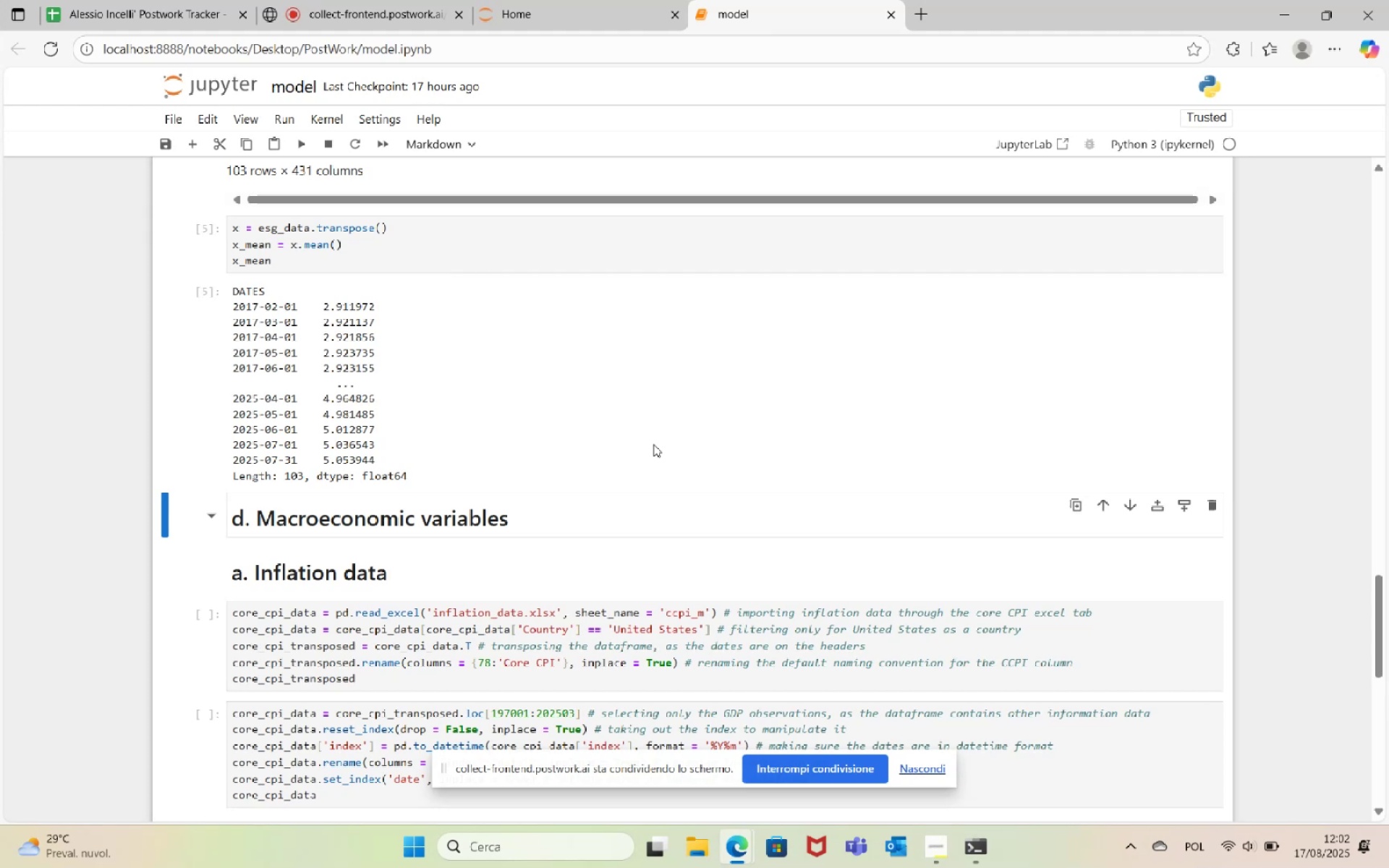 
scroll: coordinate [634, 598], scroll_direction: up, amount: 9.0
 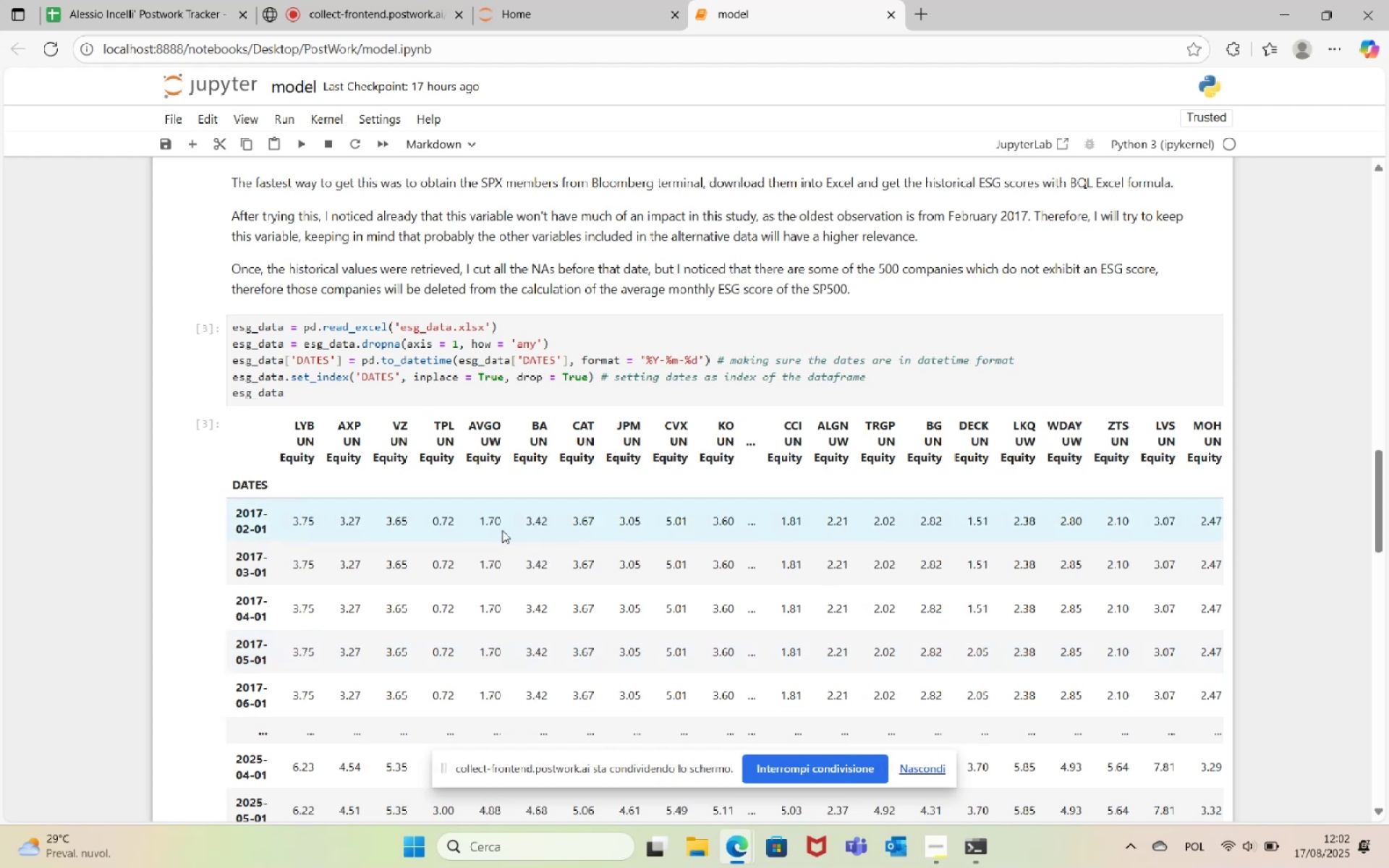 
scroll: coordinate [503, 528], scroll_direction: down, amount: 3.0
 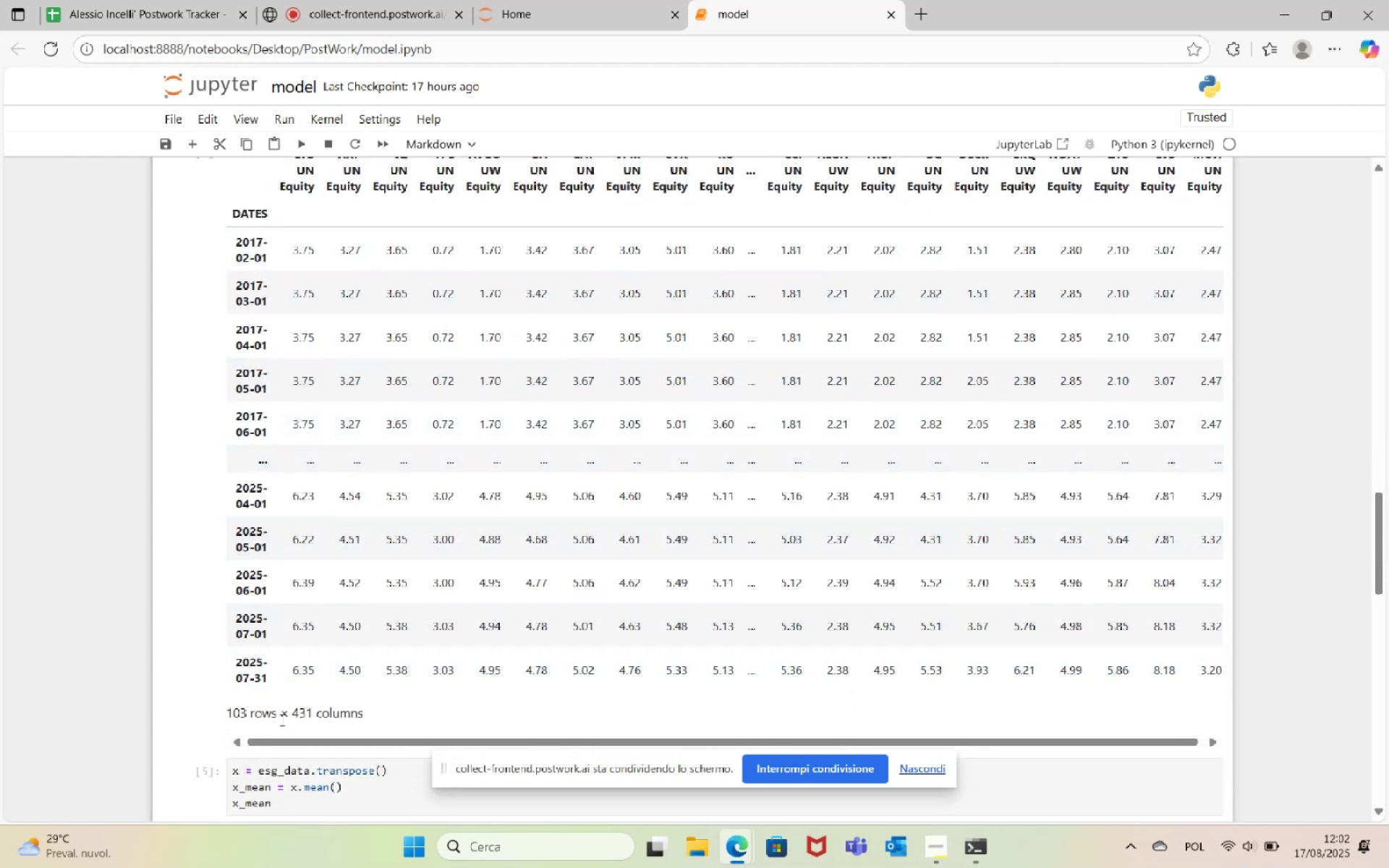 
double_click([277, 773])
 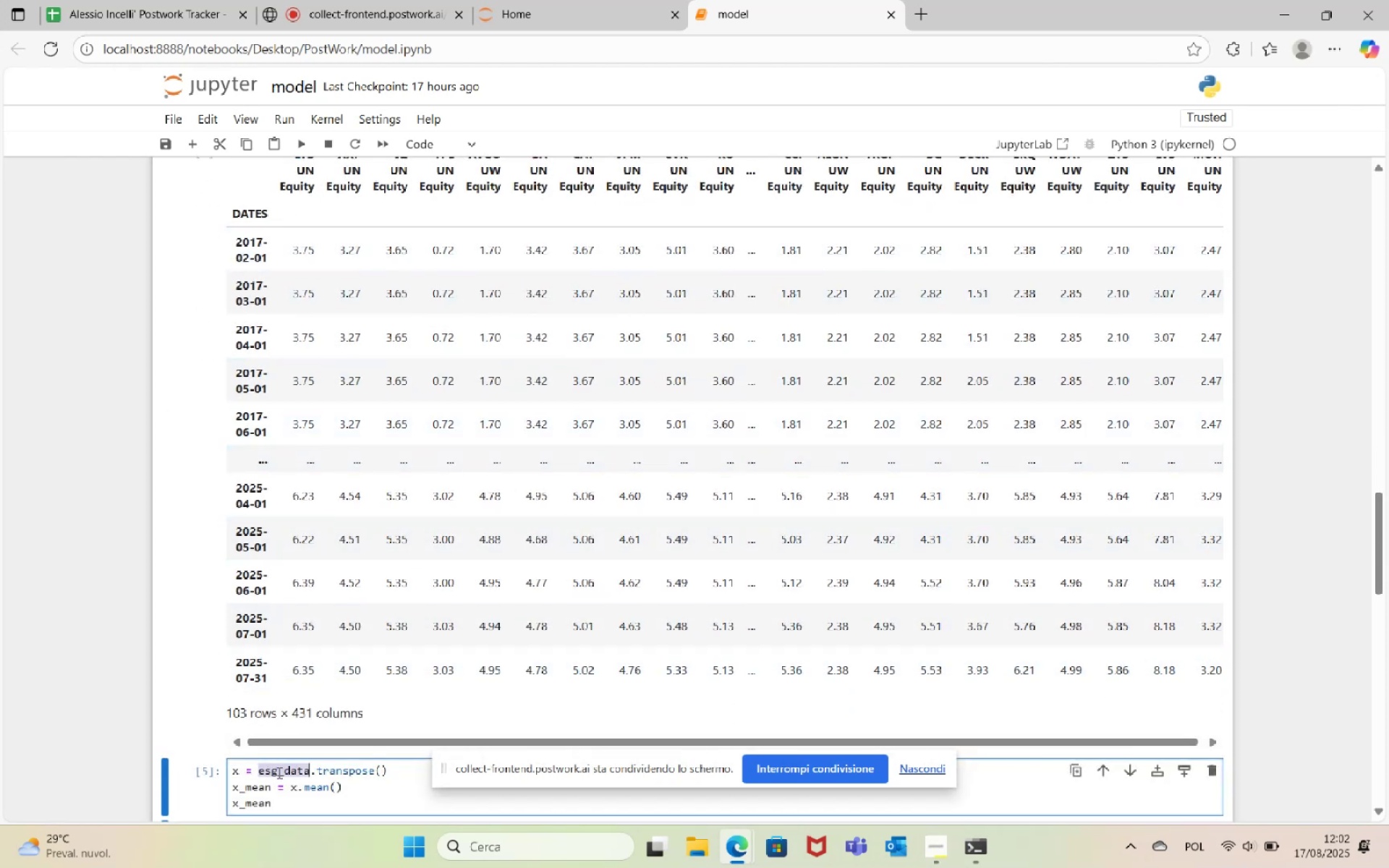 
key(Control+C)
 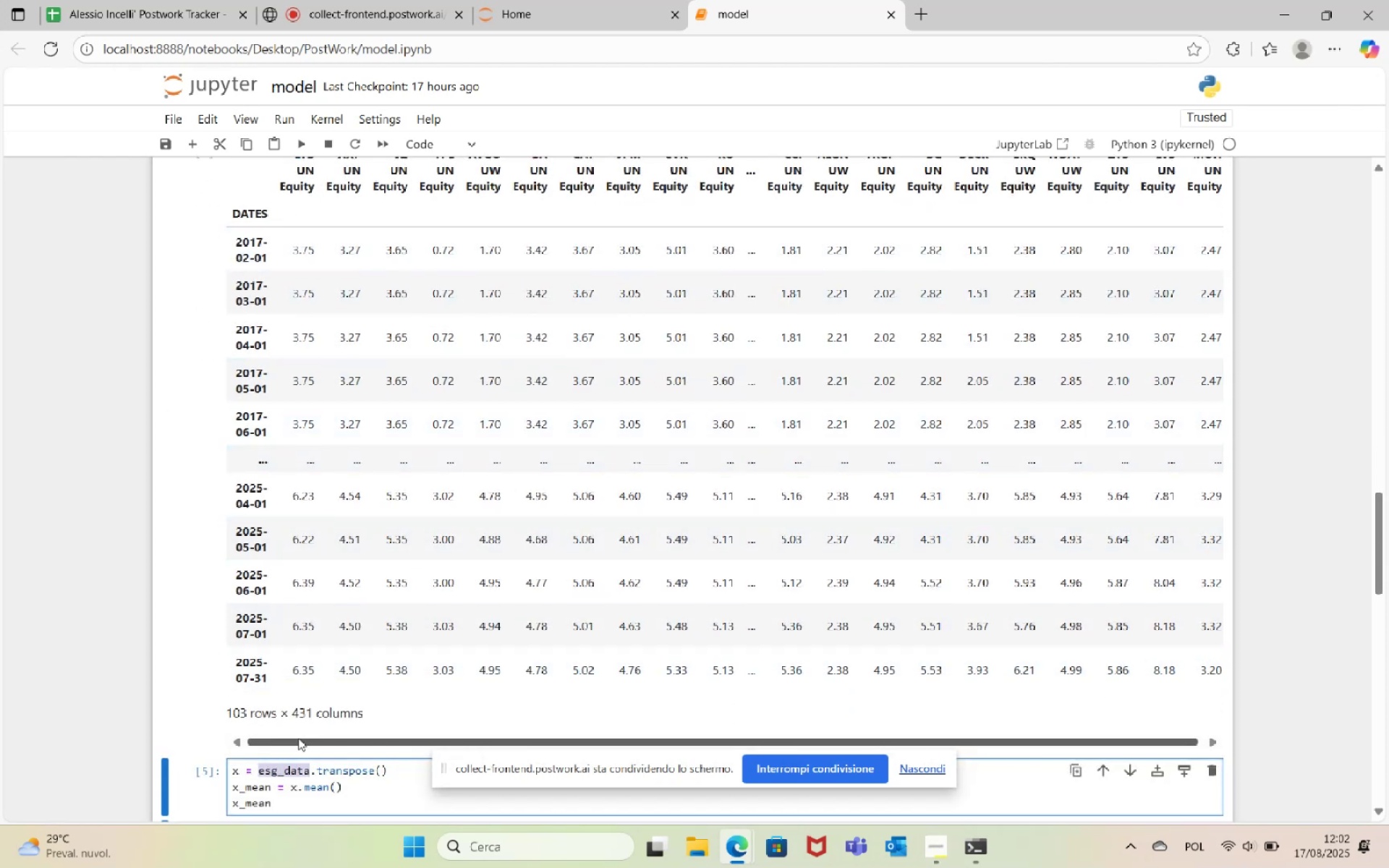 
scroll: coordinate [310, 712], scroll_direction: down, amount: 1.0
 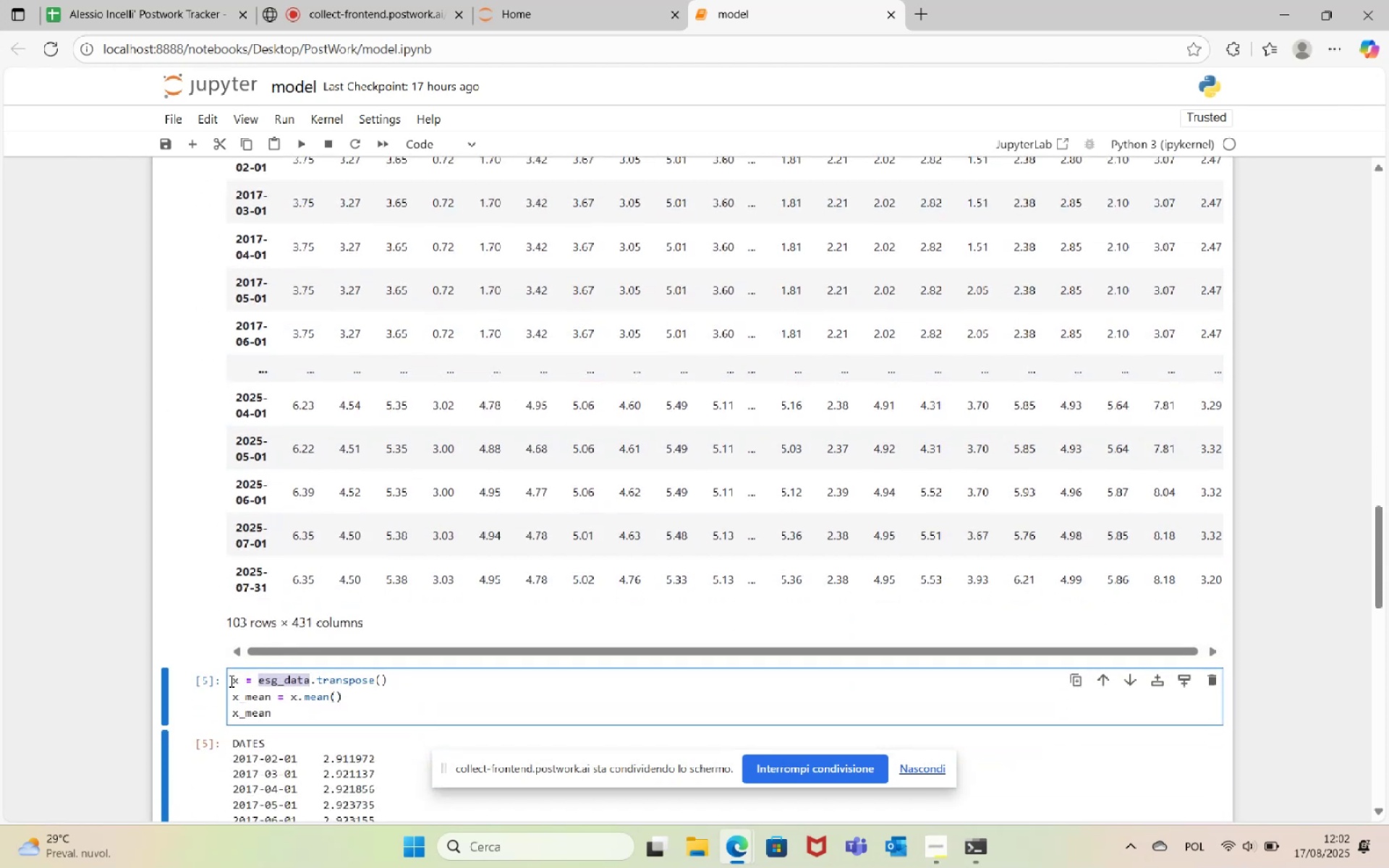 
double_click([231, 681])
 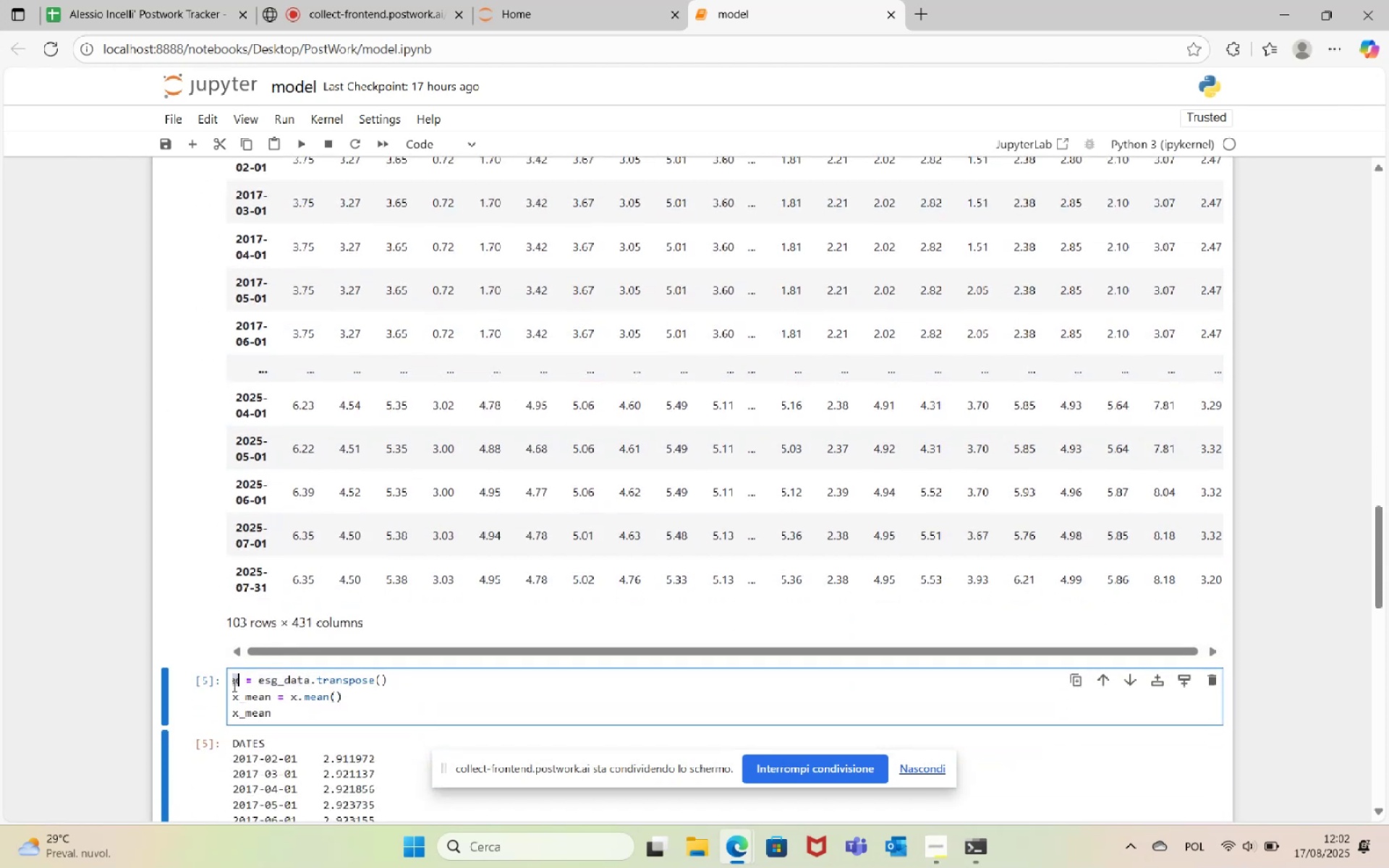 
key(Control+V)
 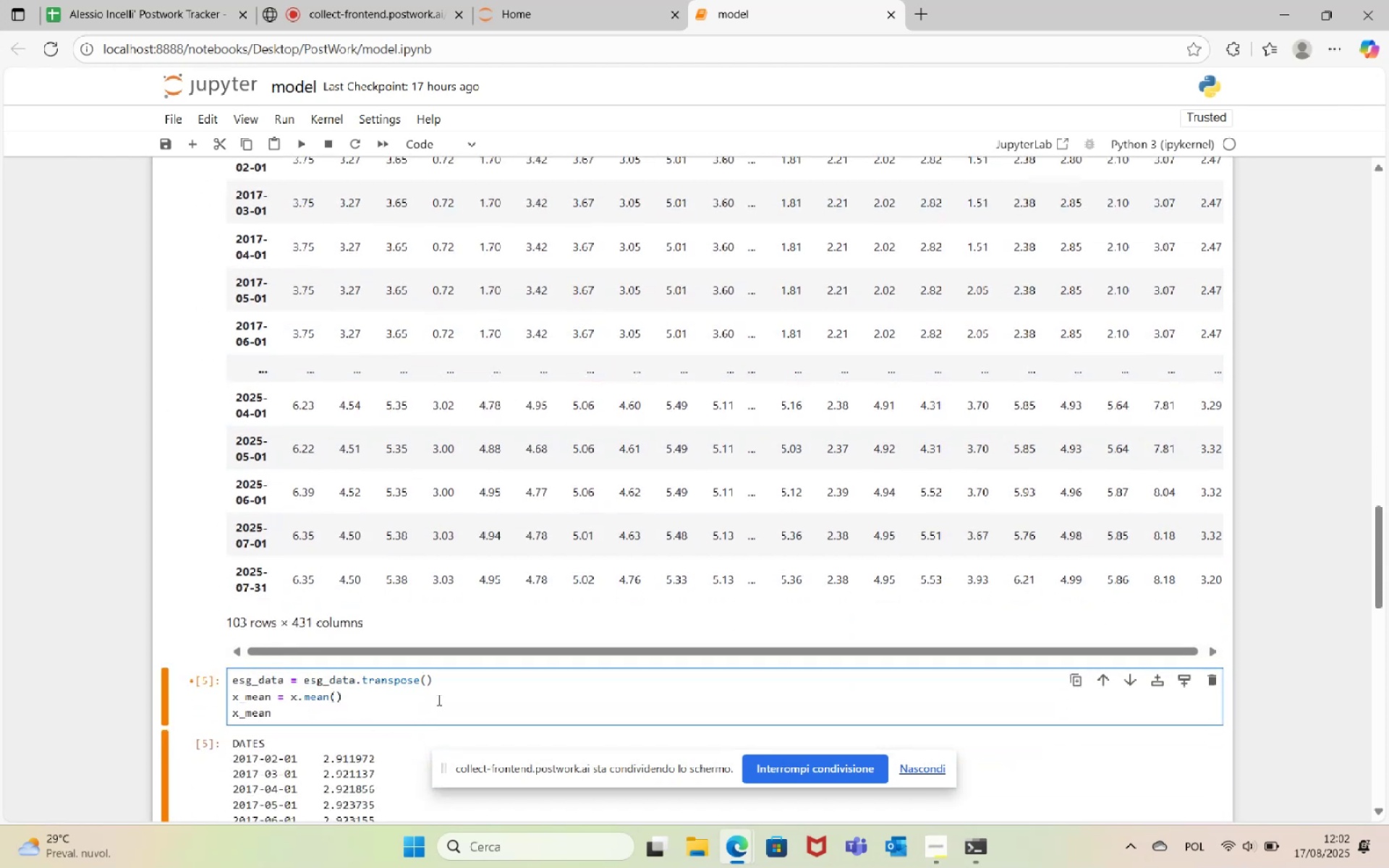 
type(_transposed)
 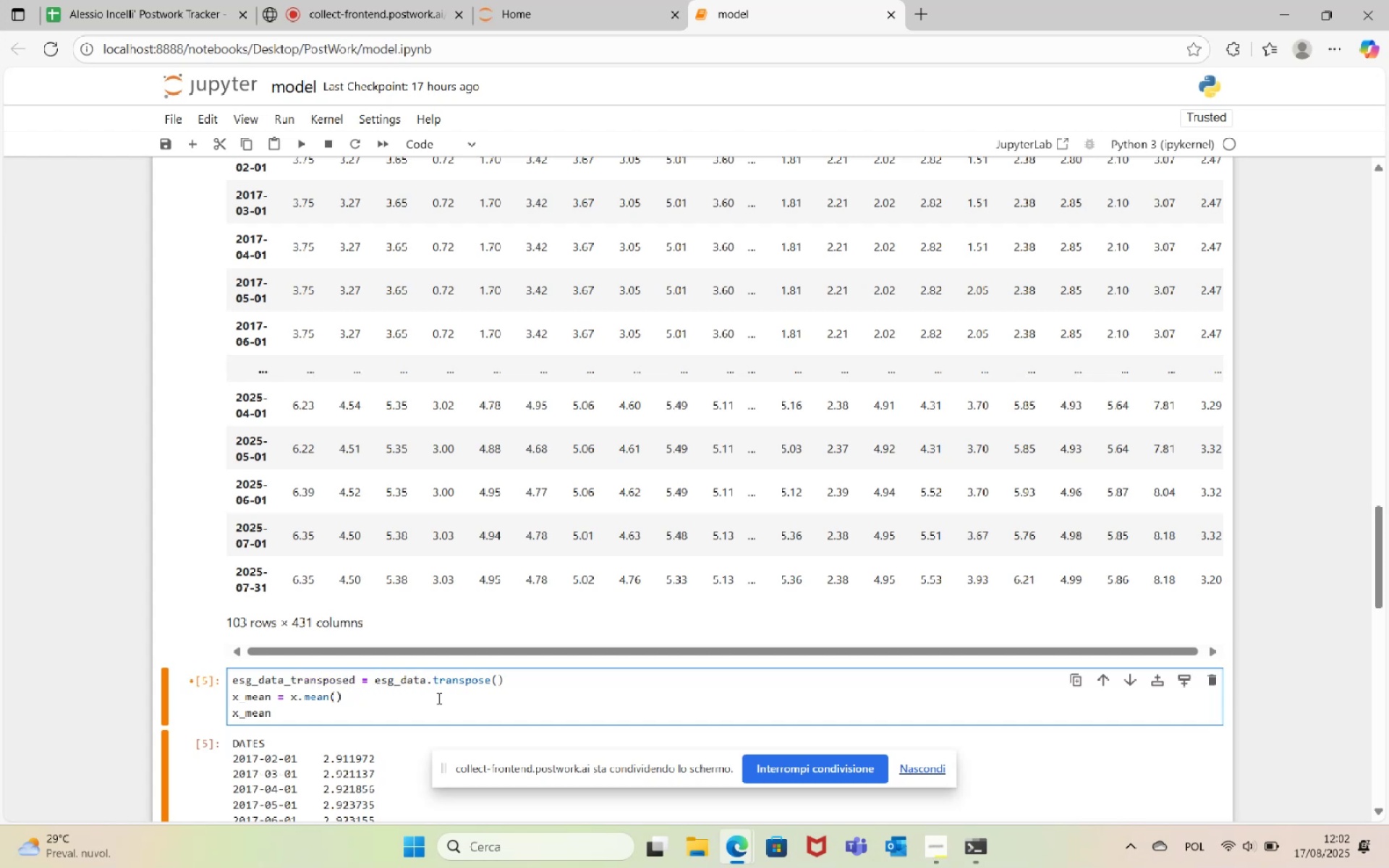 
scroll: coordinate [436, 610], scroll_direction: down, amount: 2.0
 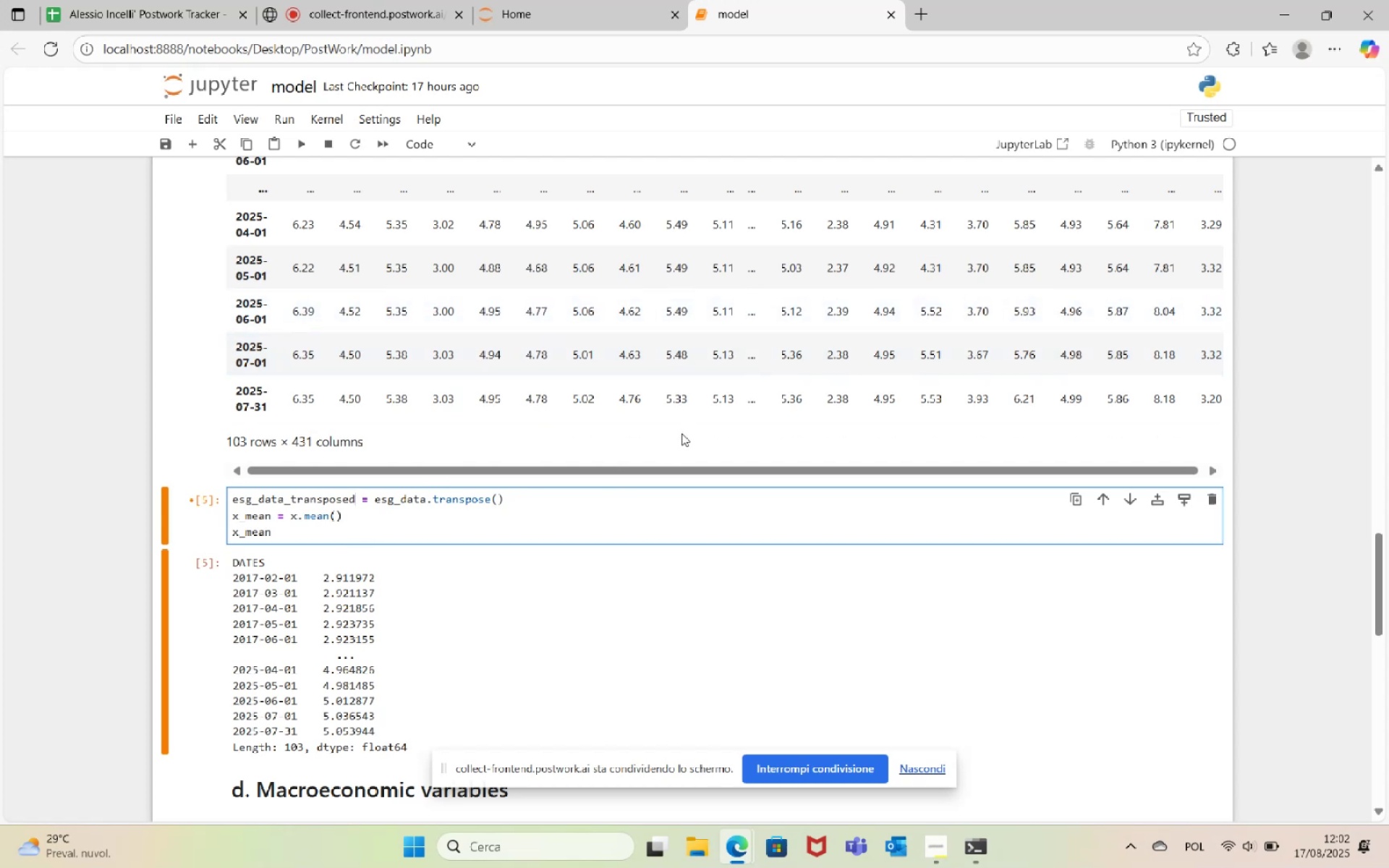 
wait(15.27)
 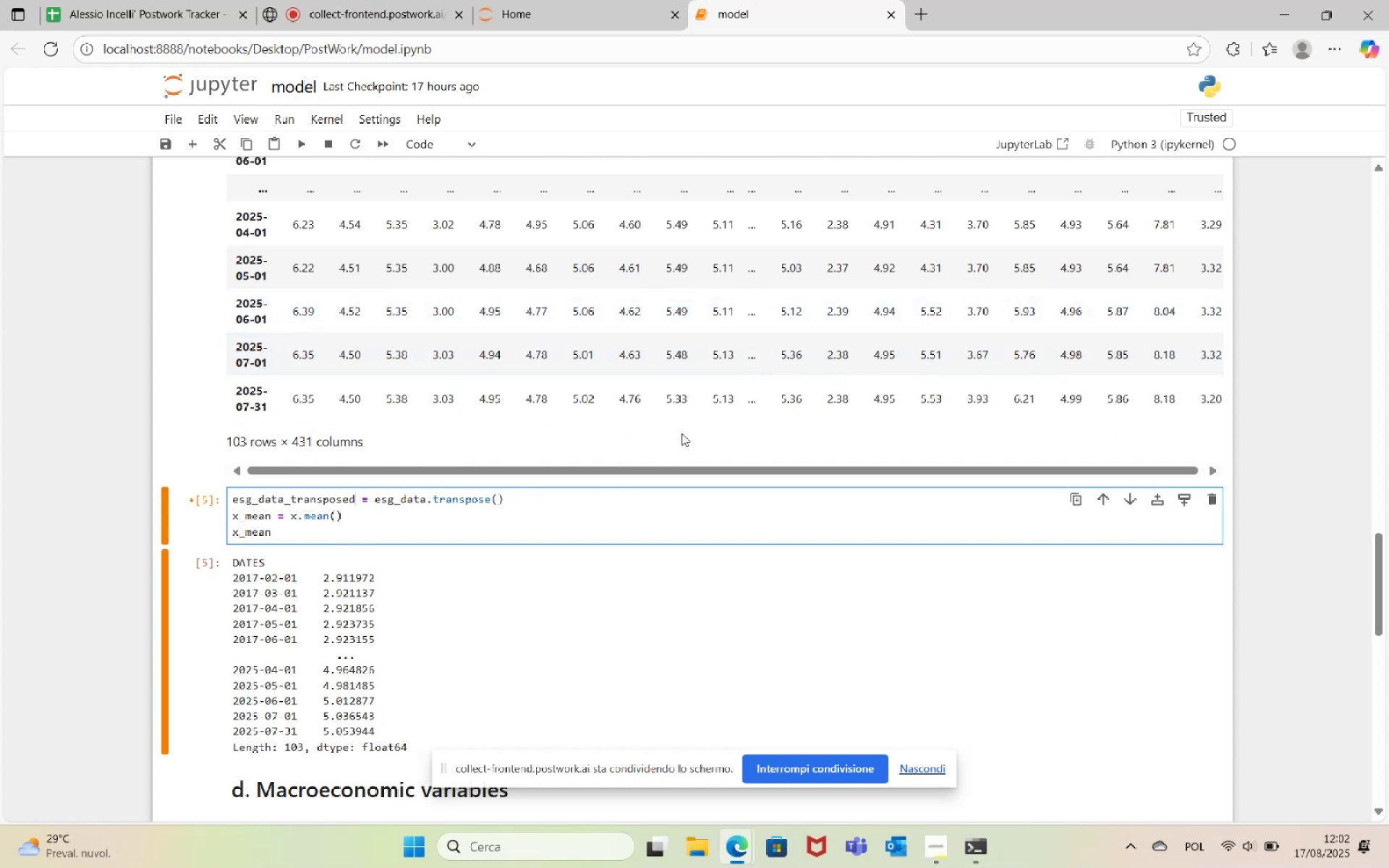 
scroll: coordinate [491, 610], scroll_direction: down, amount: 1.0
 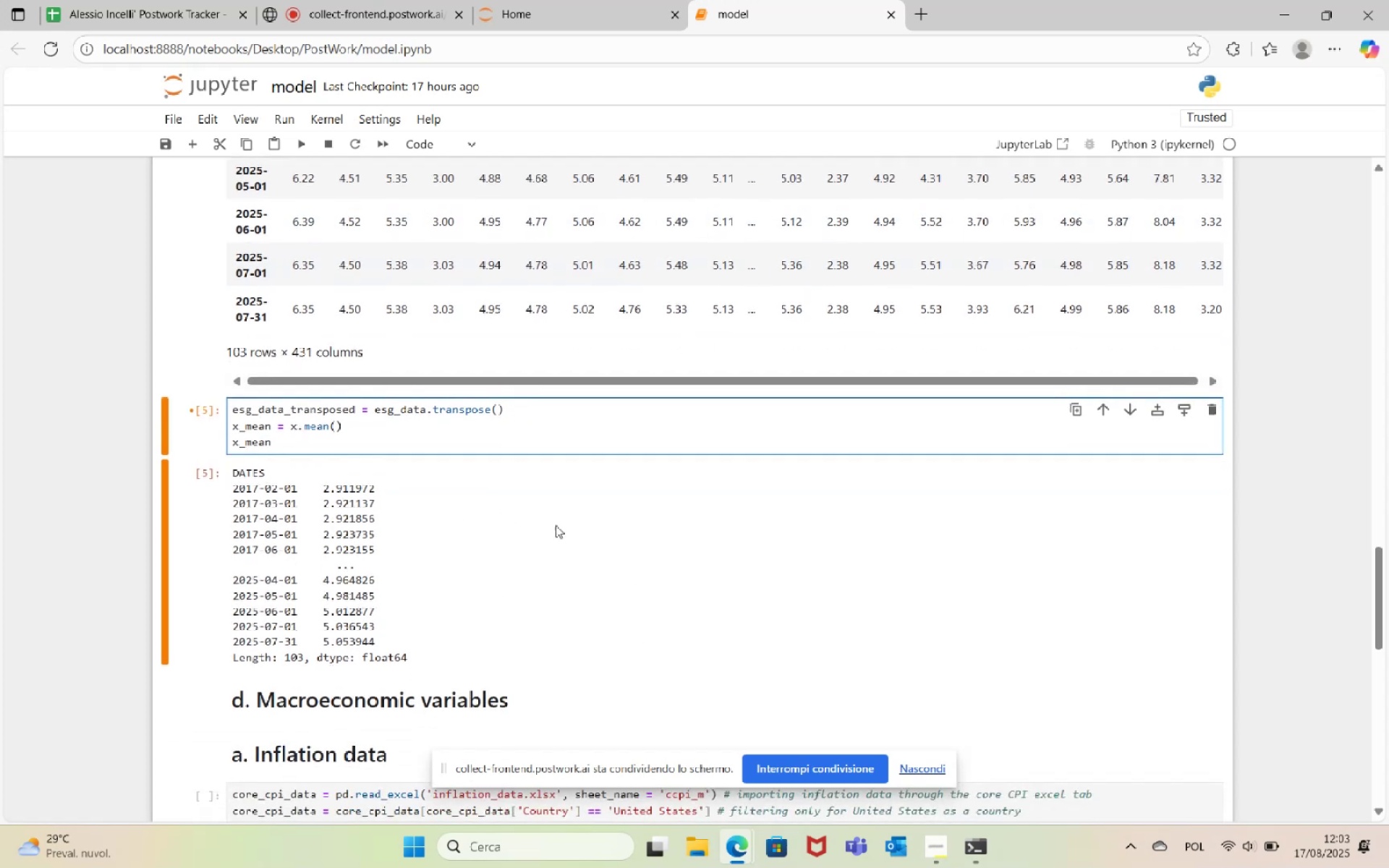 
left_click([562, 519])
 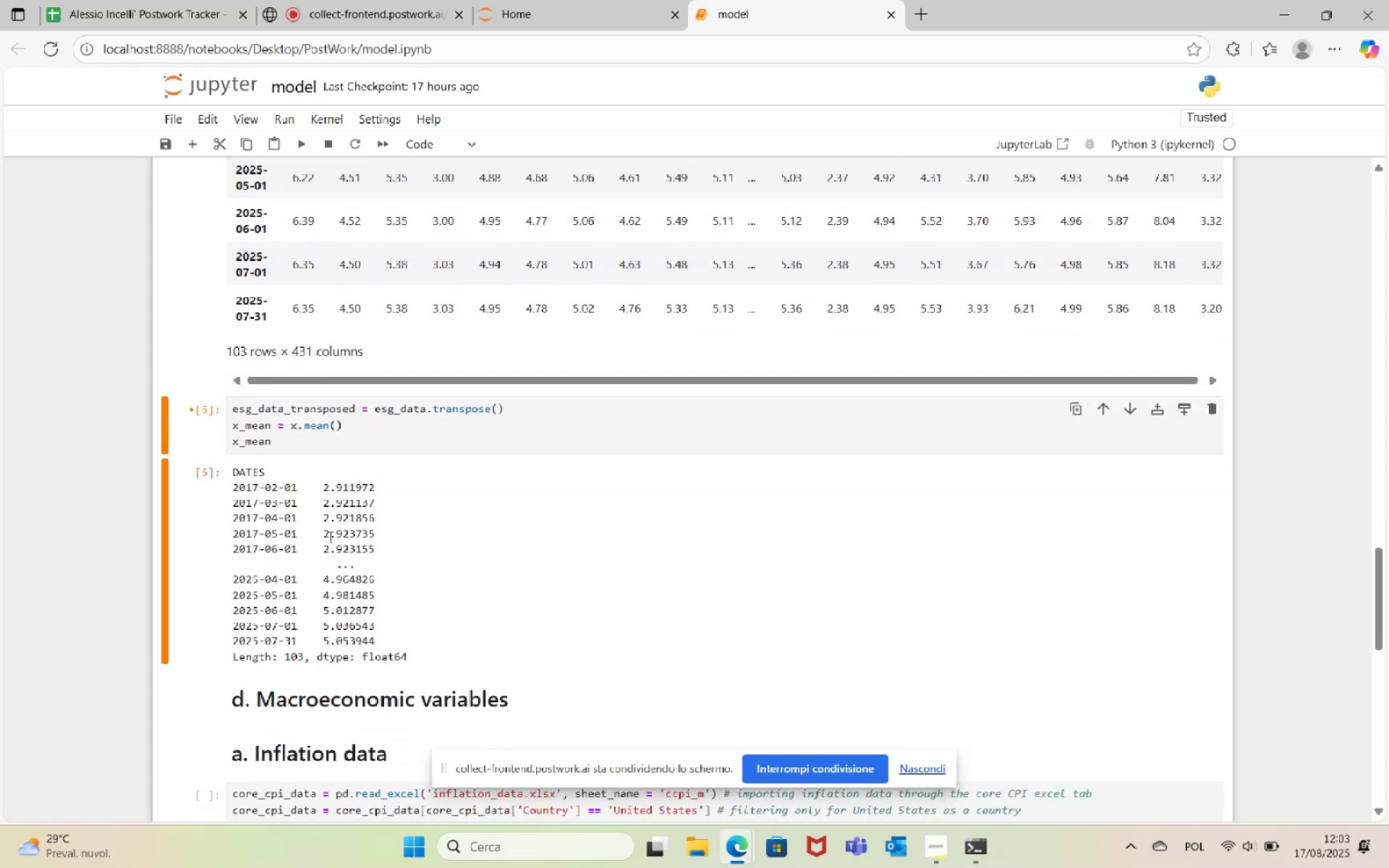 
left_click([354, 430])
 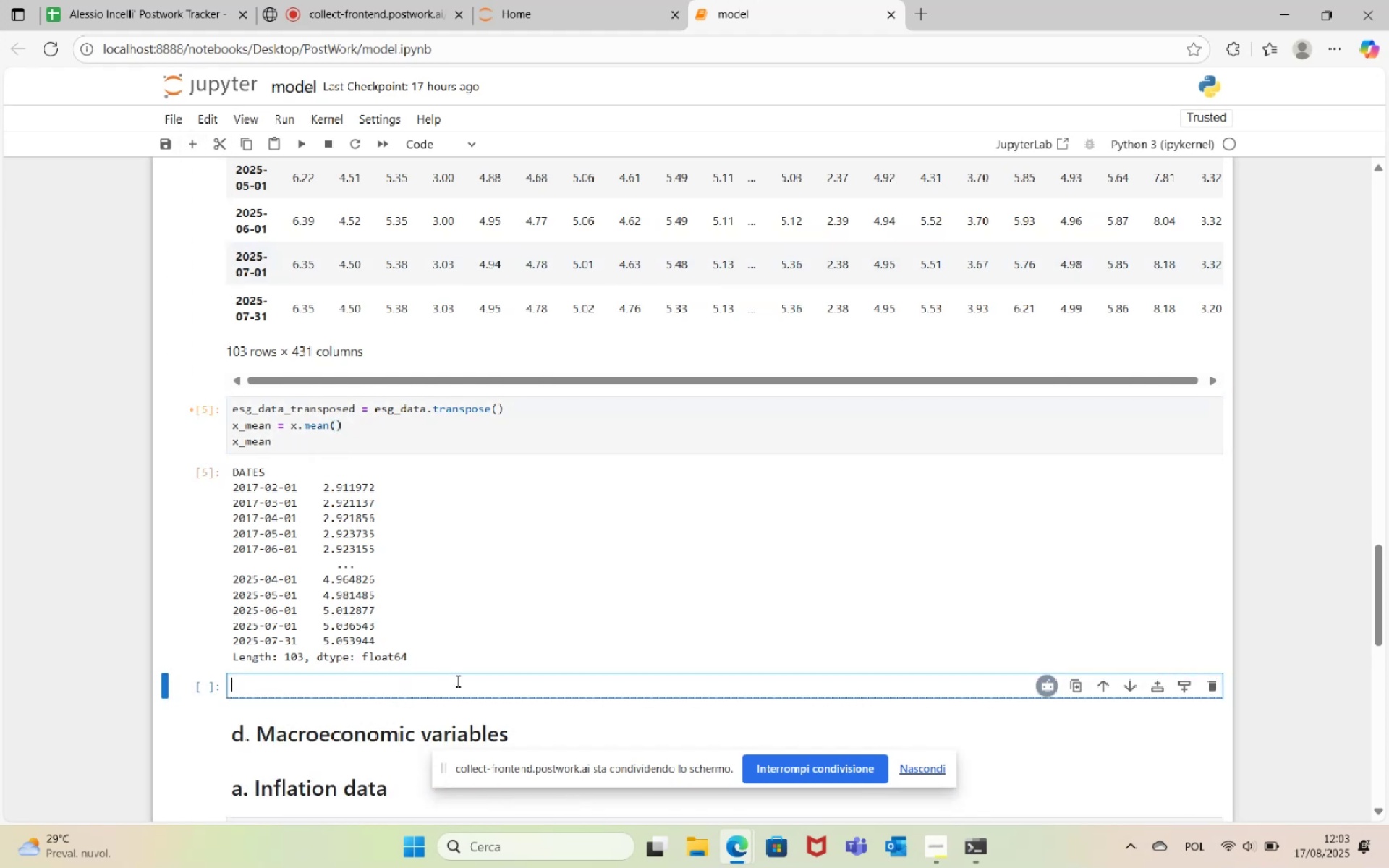 
type(x_mean)
 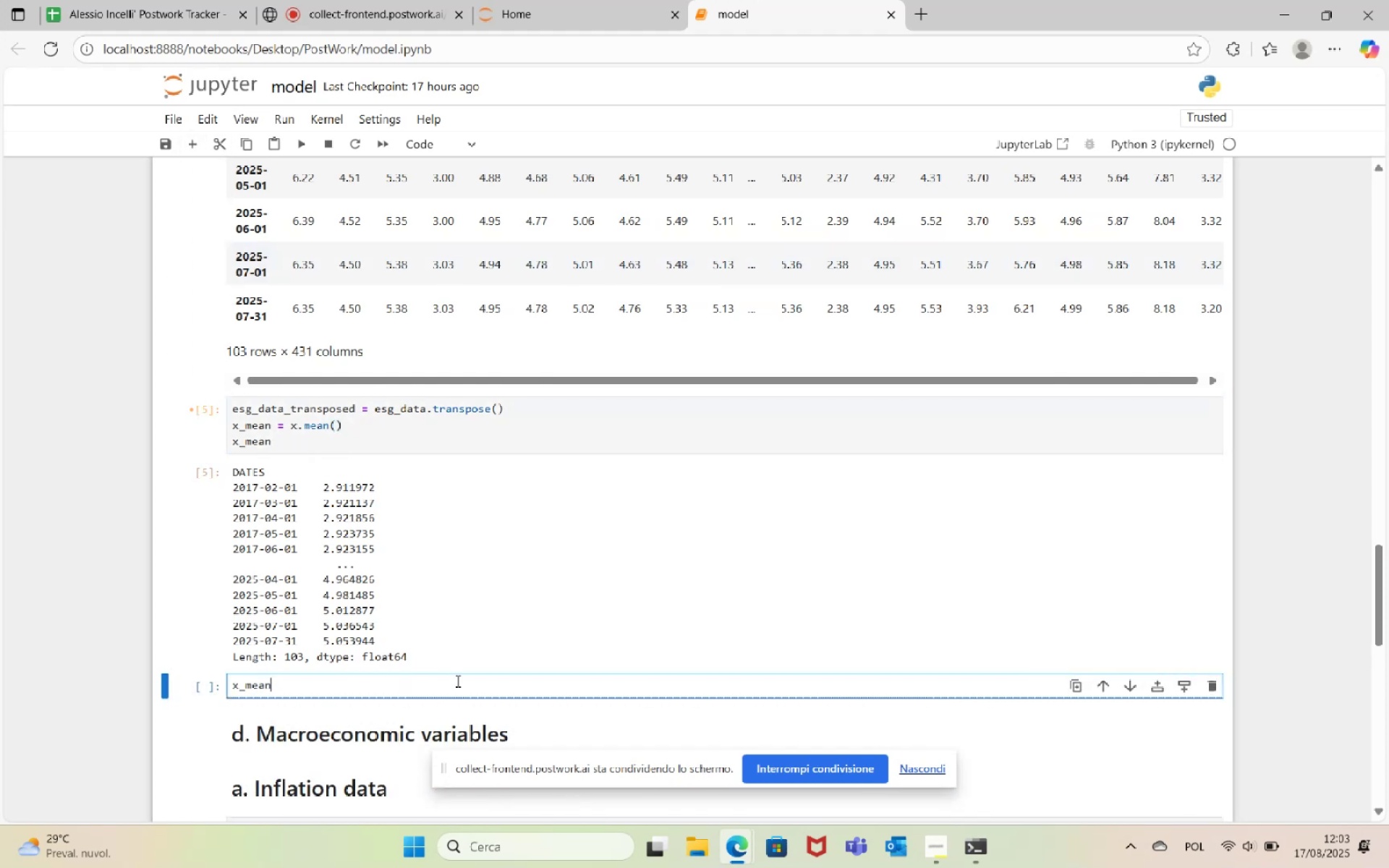 
key(ArrowLeft)
 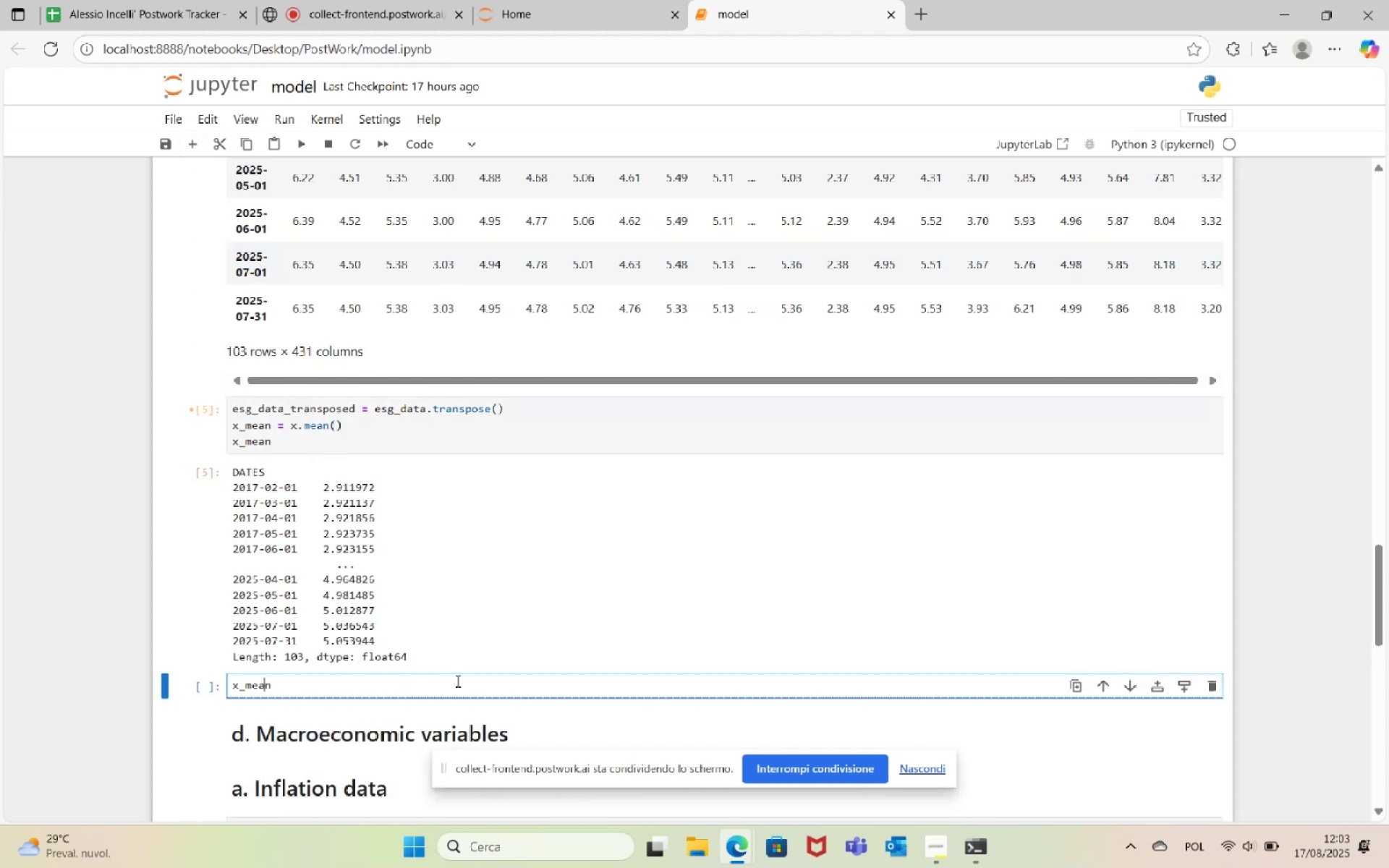 
key(ArrowLeft)
 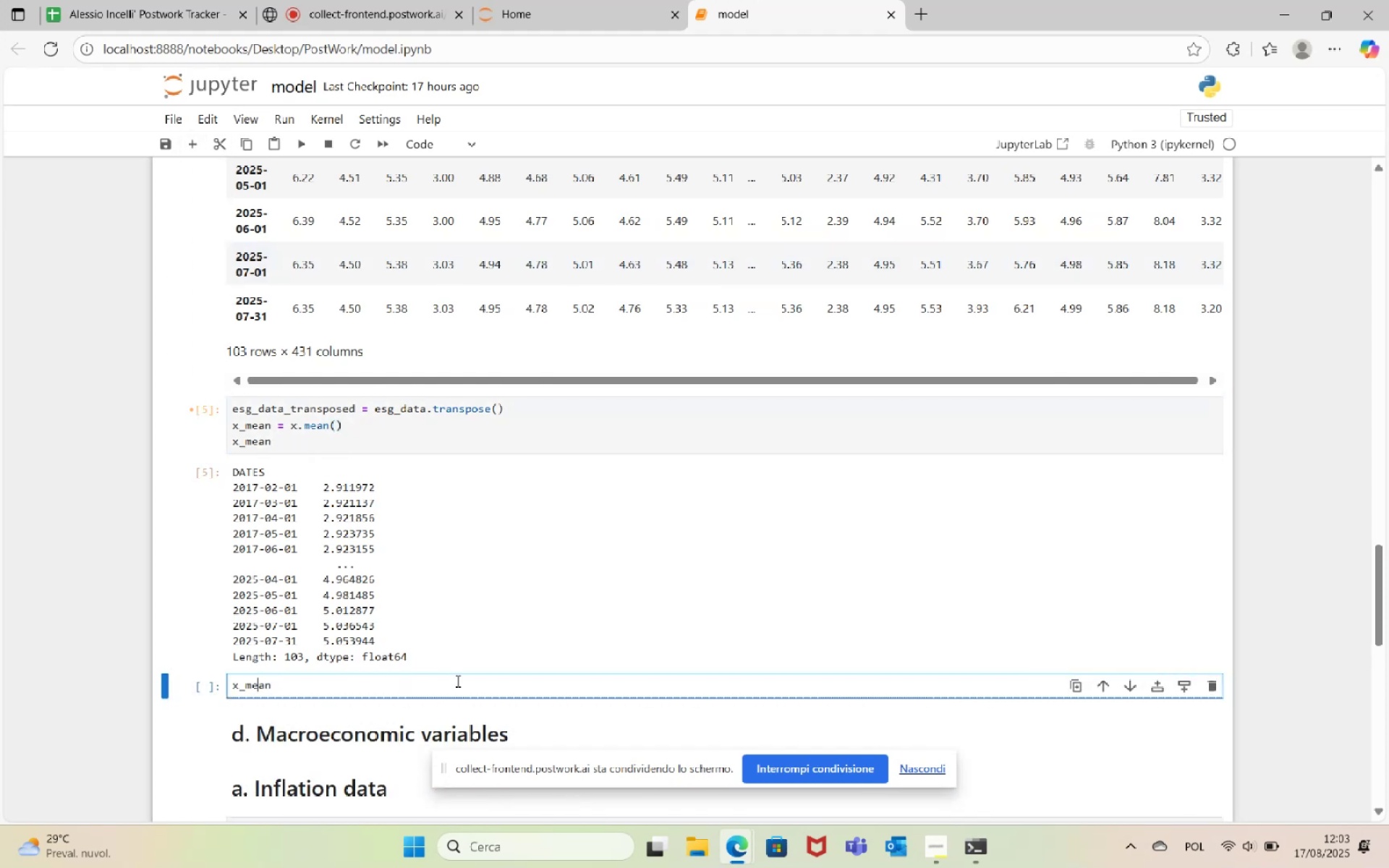 
key(ArrowLeft)
 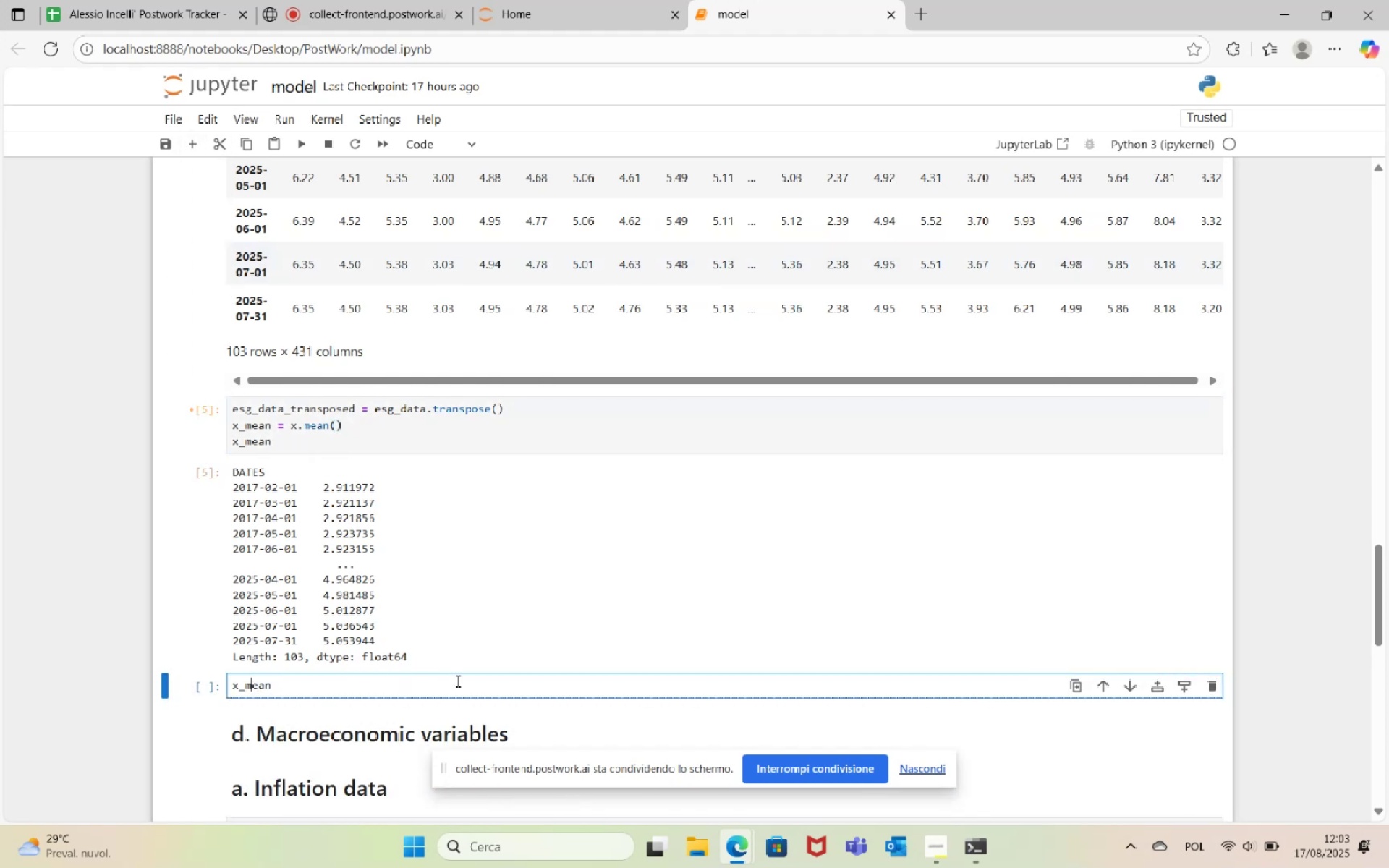 
key(ArrowLeft)
 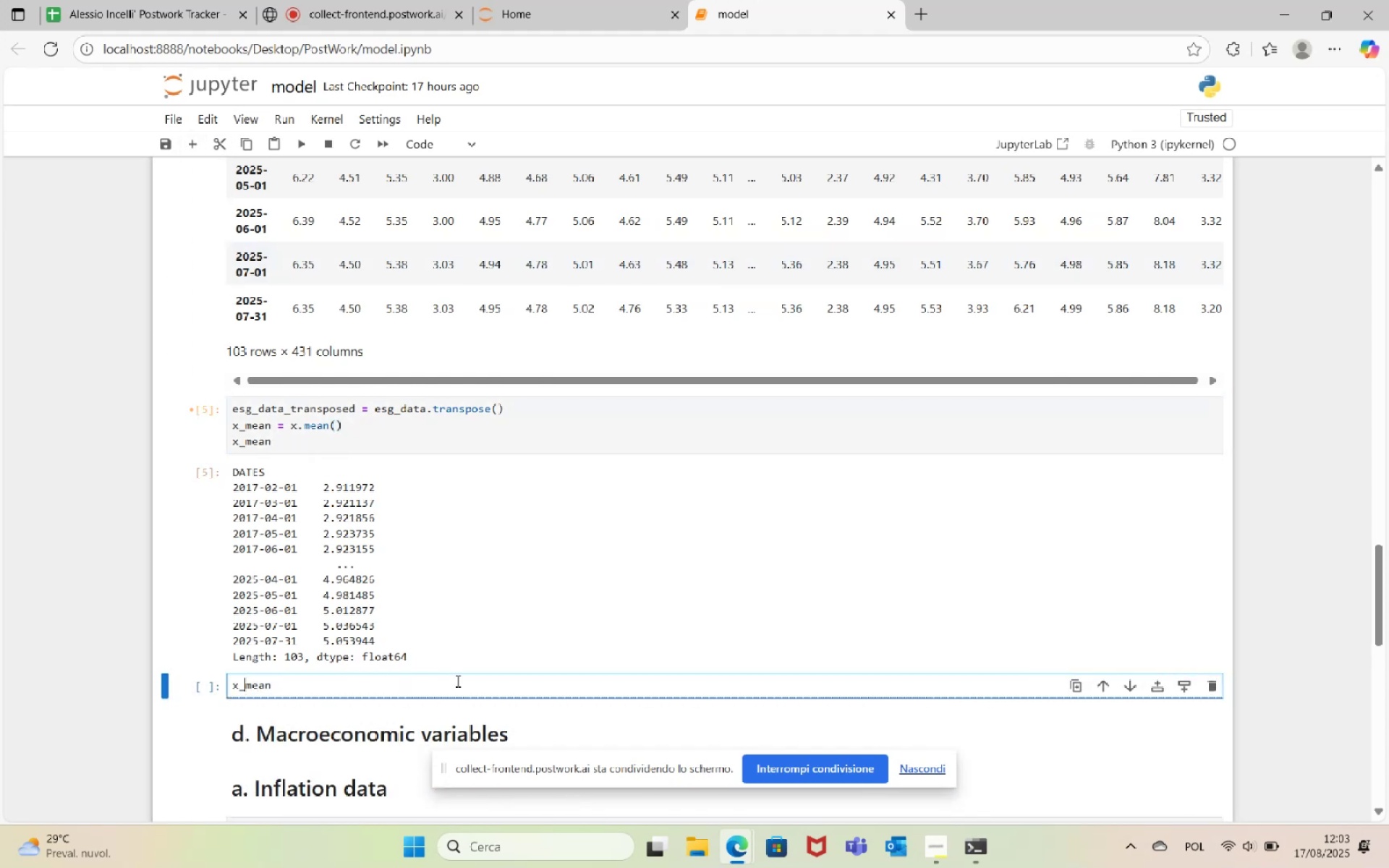 
key(ArrowLeft)
 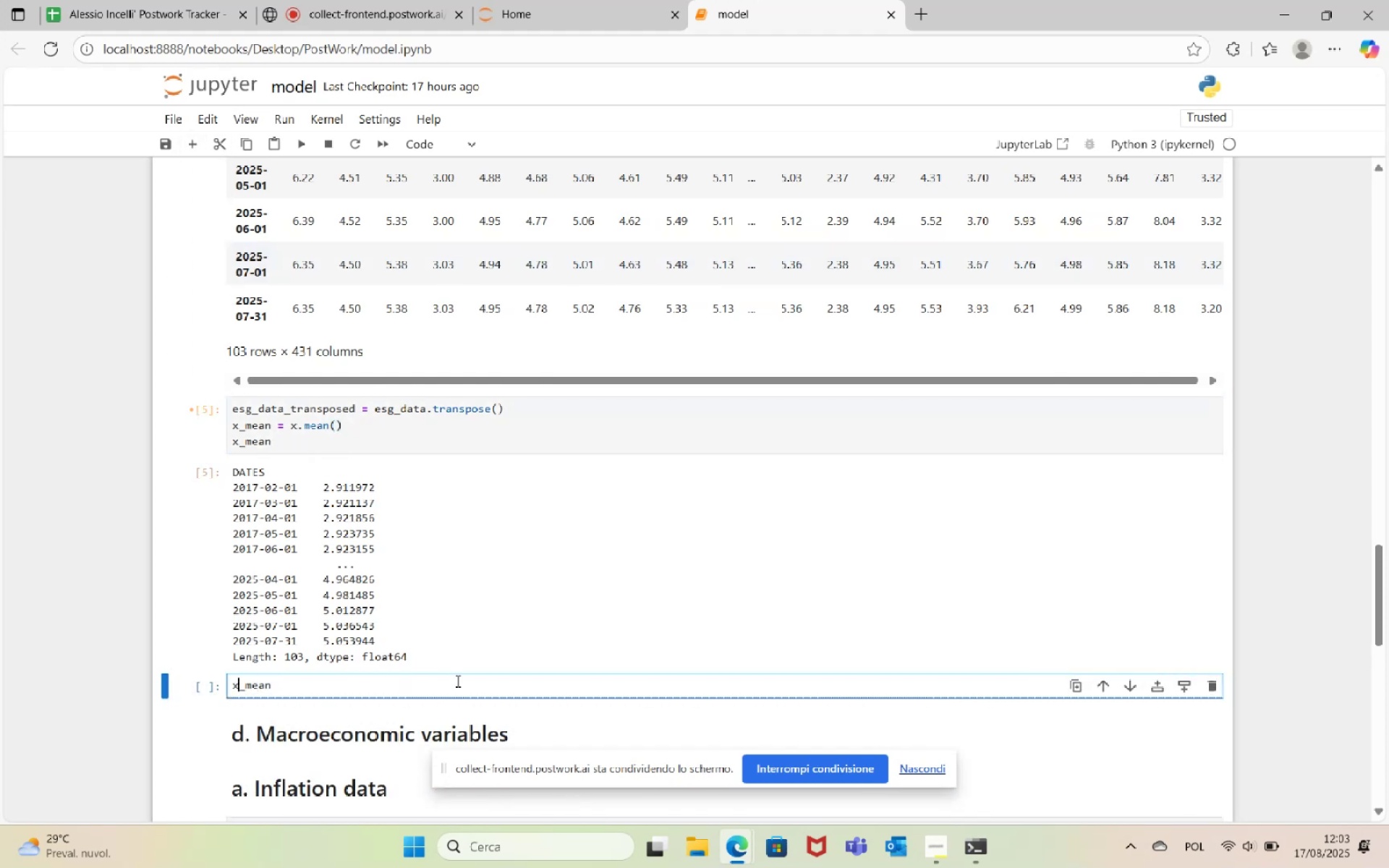 
key(ArrowLeft)
 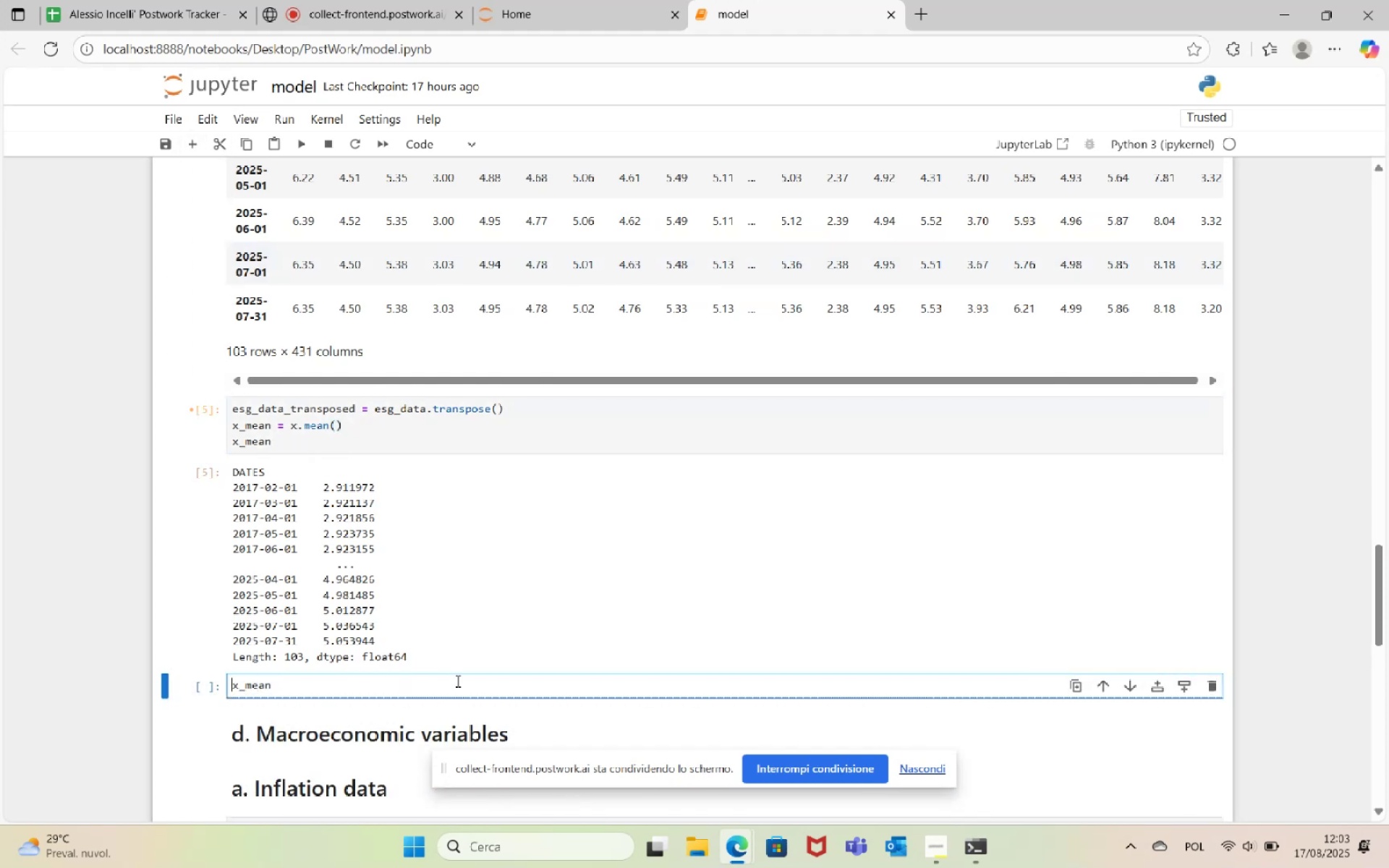 
key(ArrowLeft)
 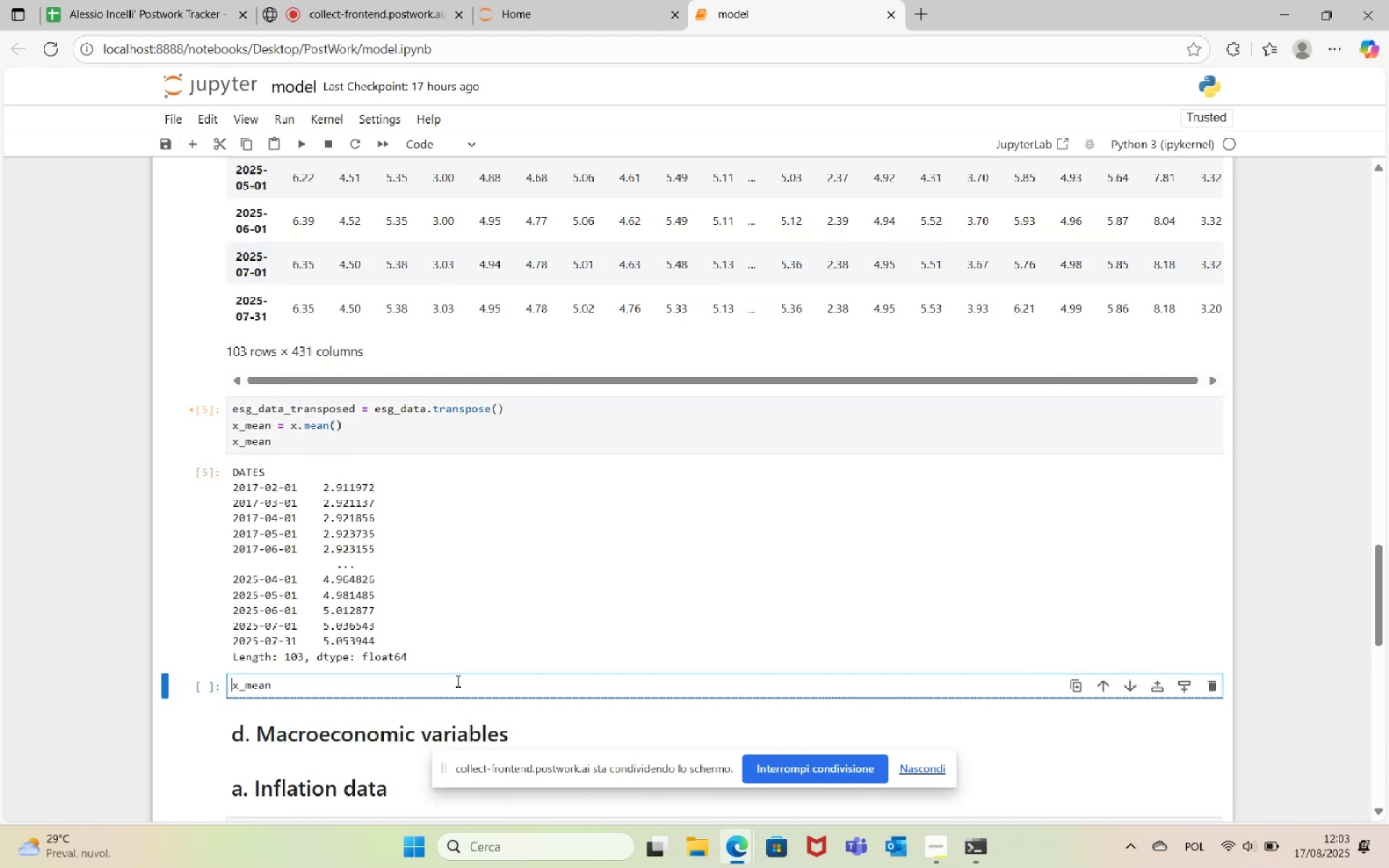 
type(type()
 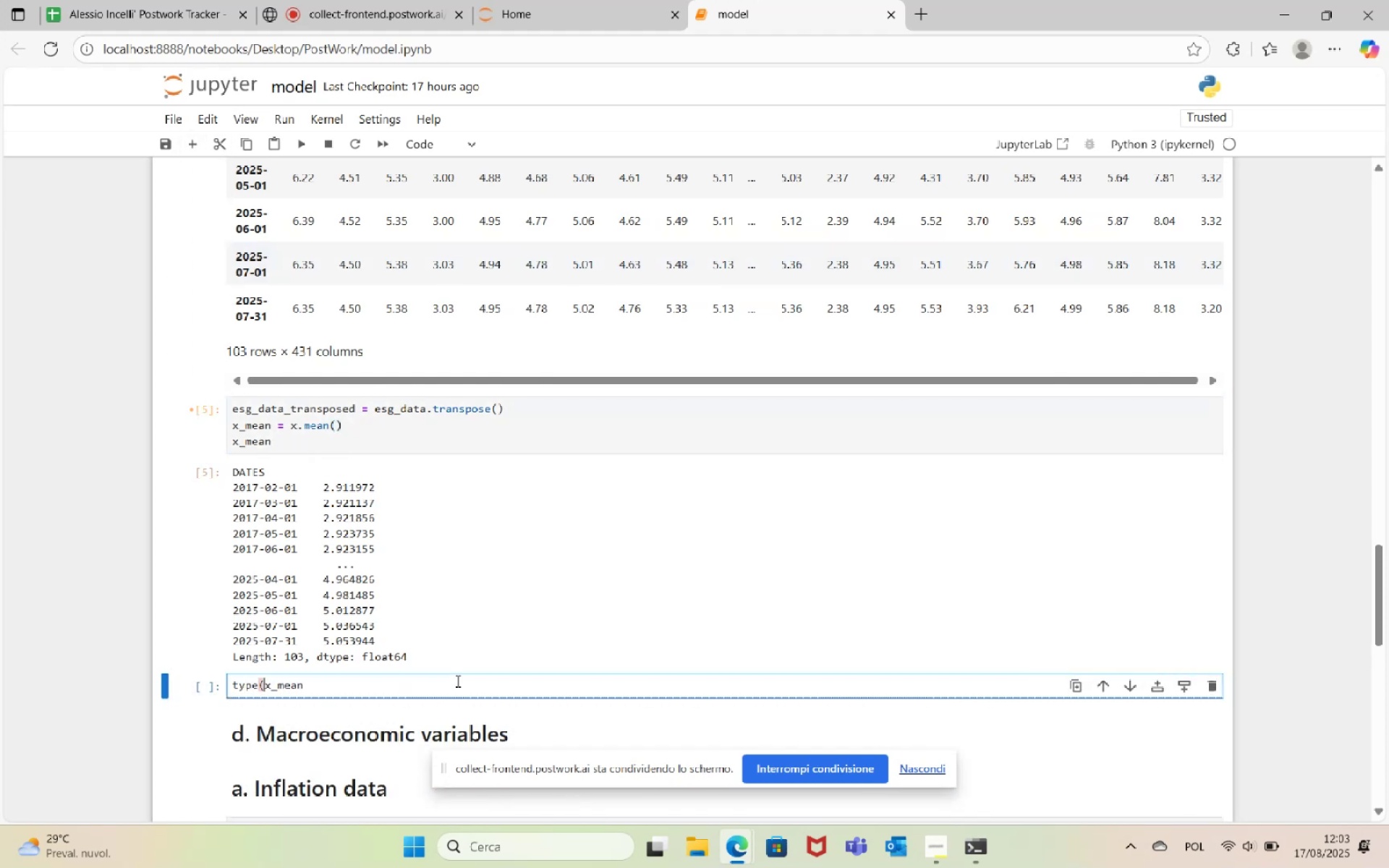 
key(ArrowRight)
 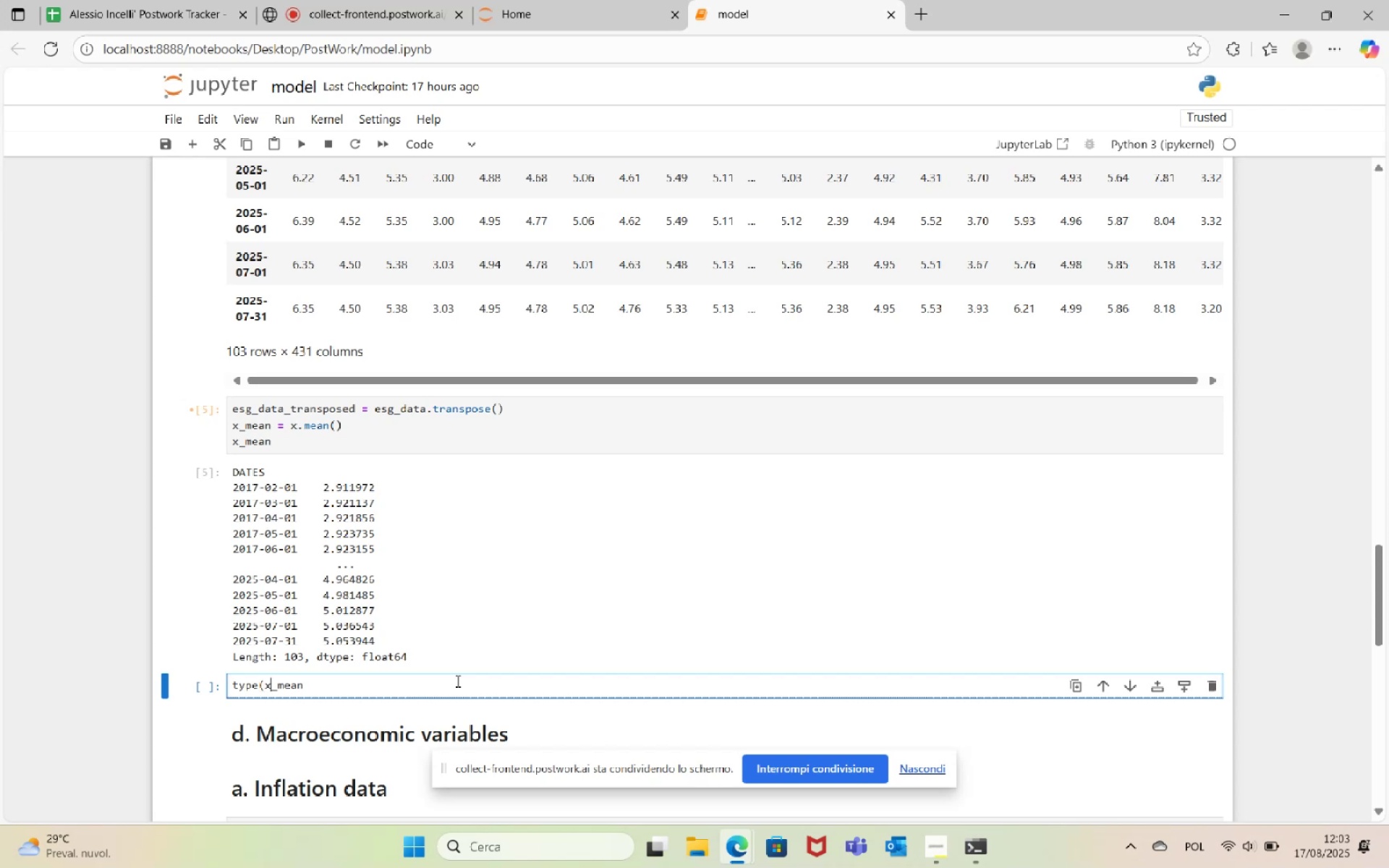 
key(ArrowRight)
 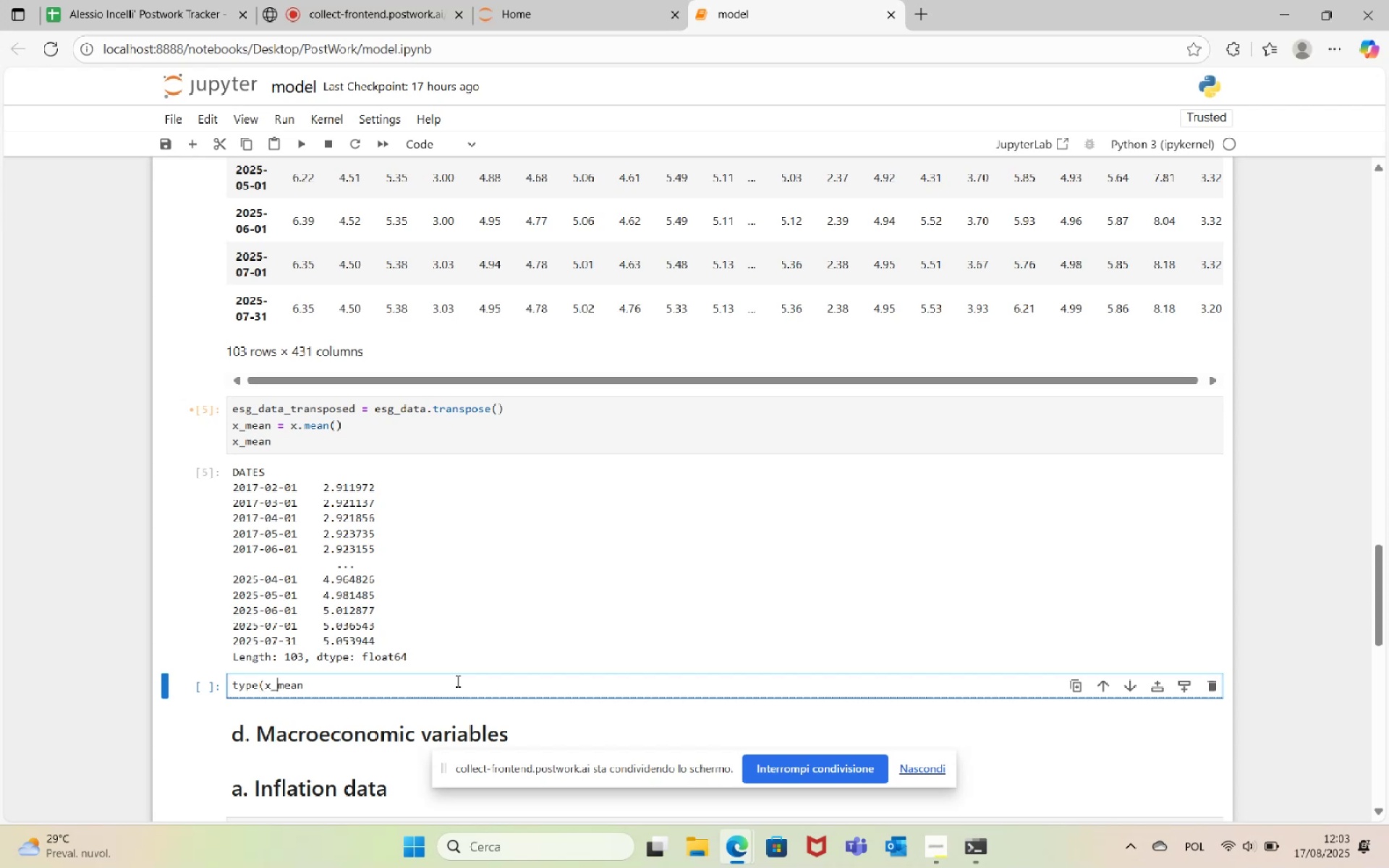 
key(ArrowRight)
 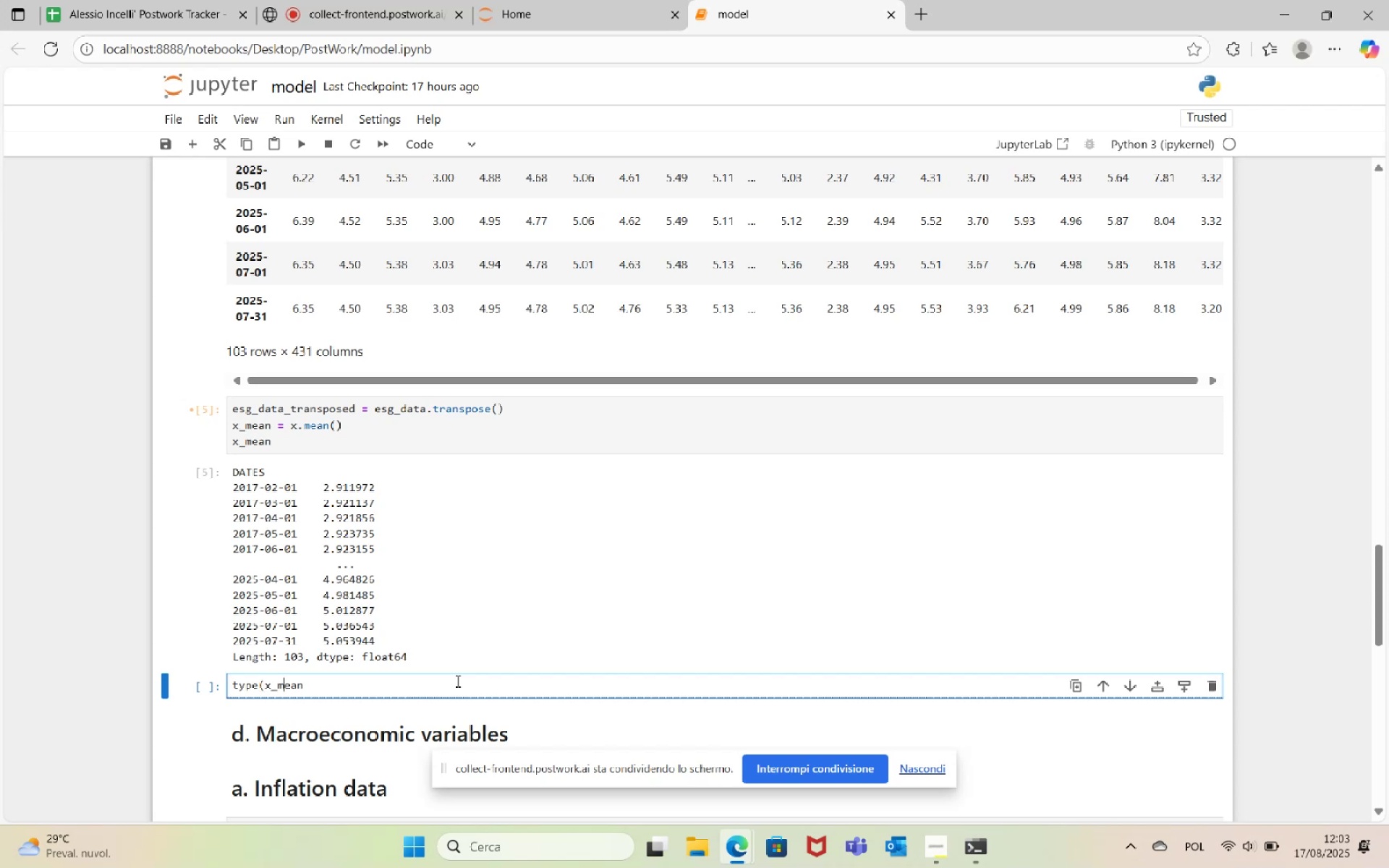 
key(ArrowRight)
 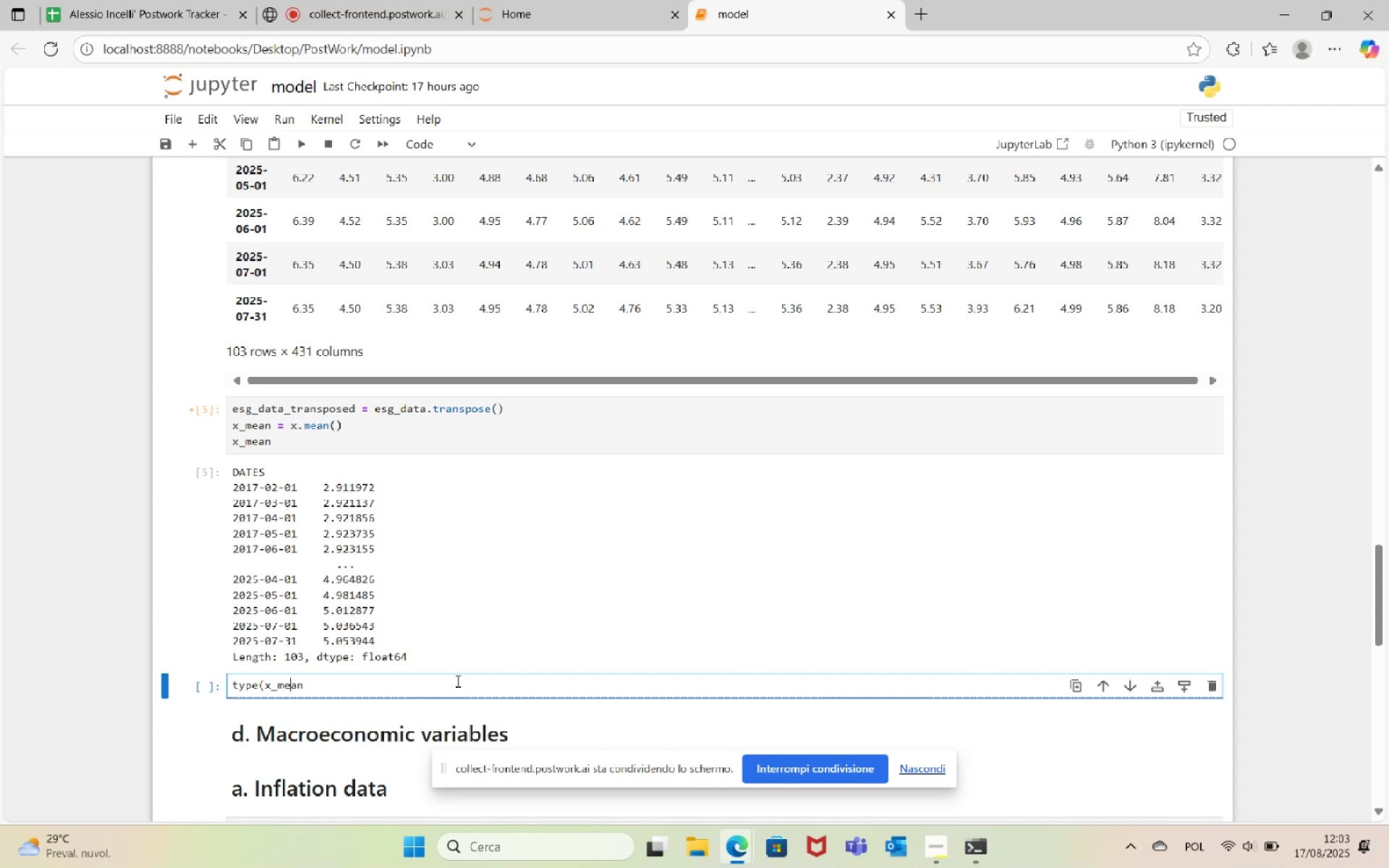 
key(ArrowRight)
 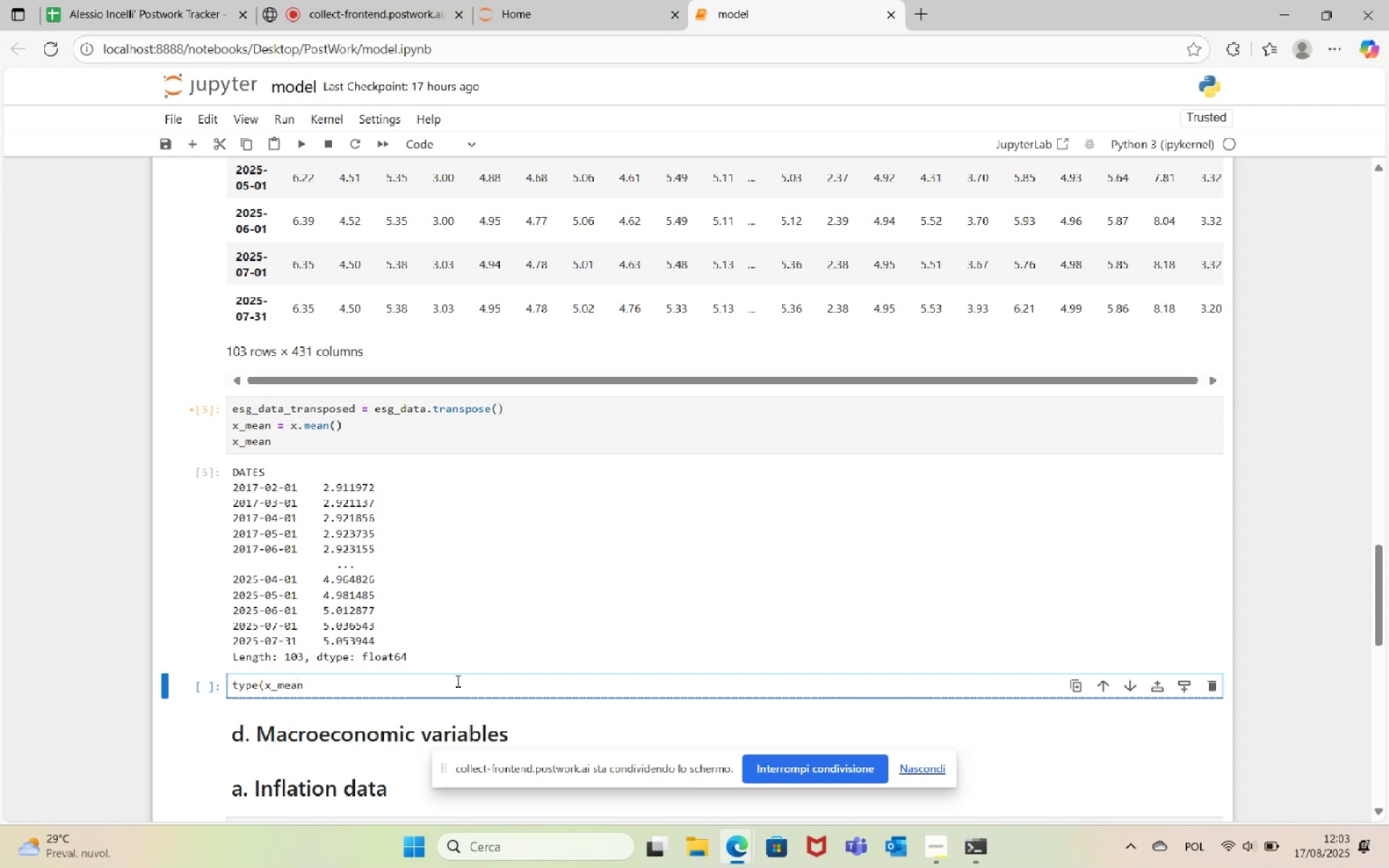 
key(ArrowRight)
 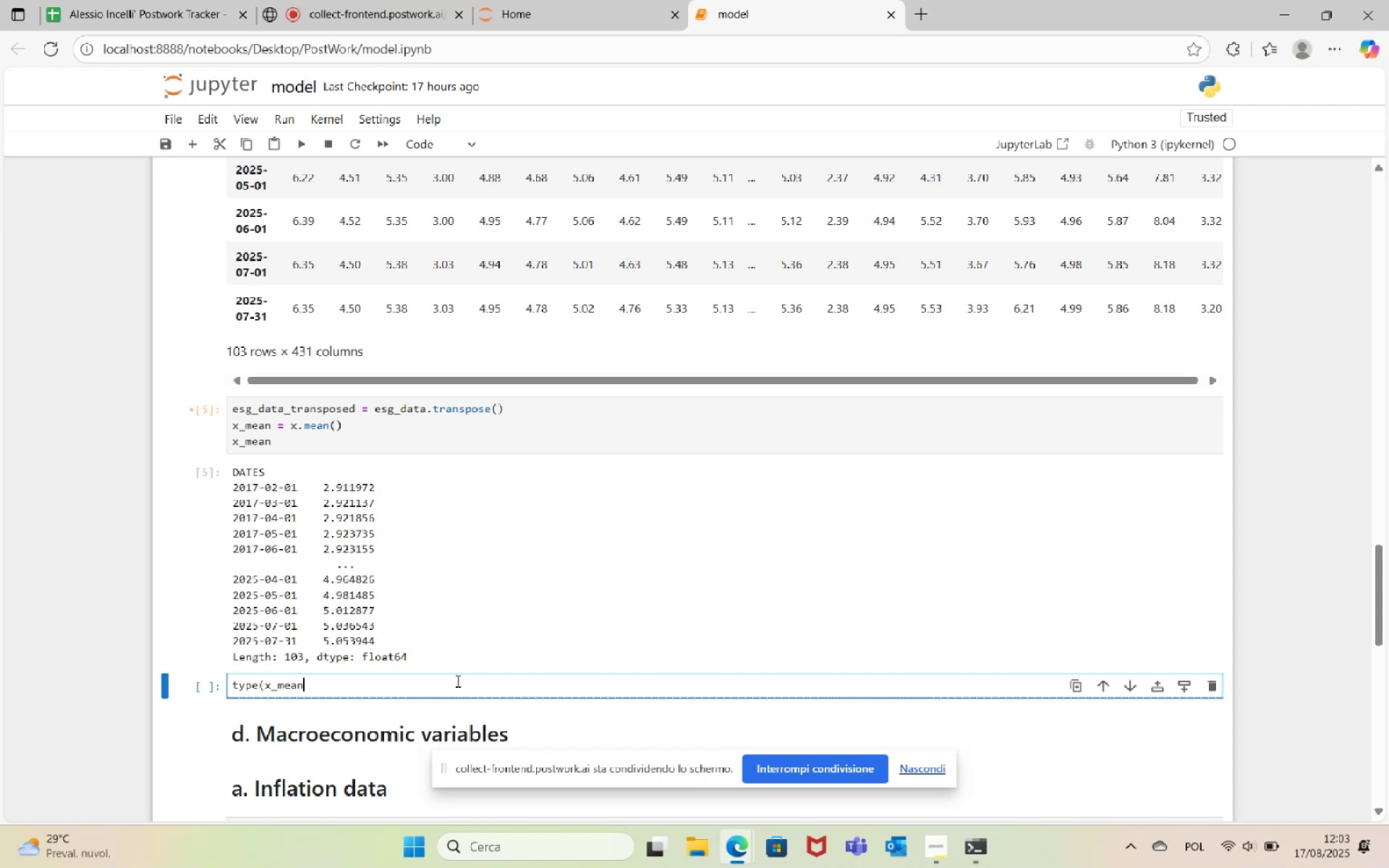 
key(Shift+0)
 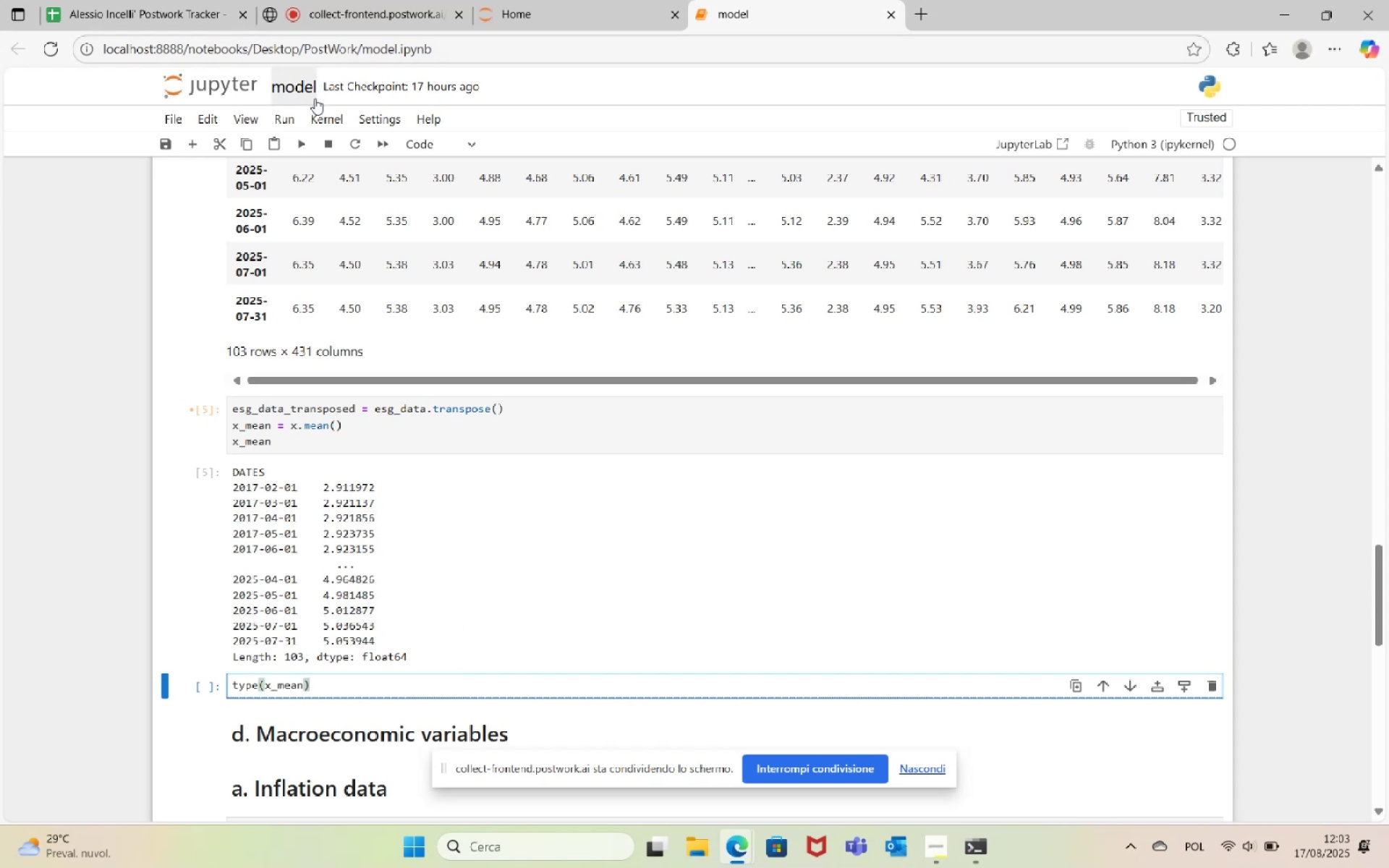 
left_click([302, 143])
 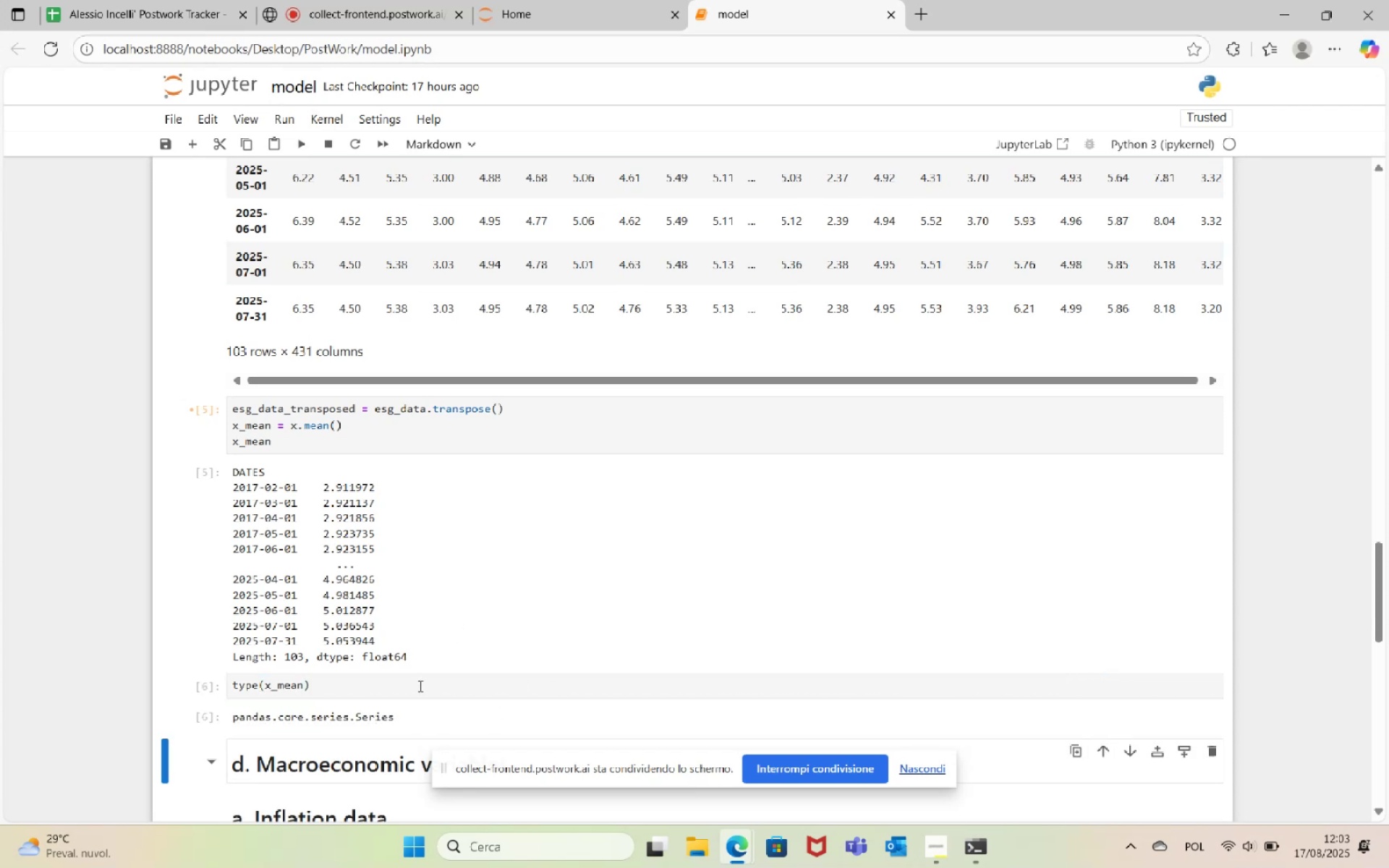 
left_click([419, 686])
 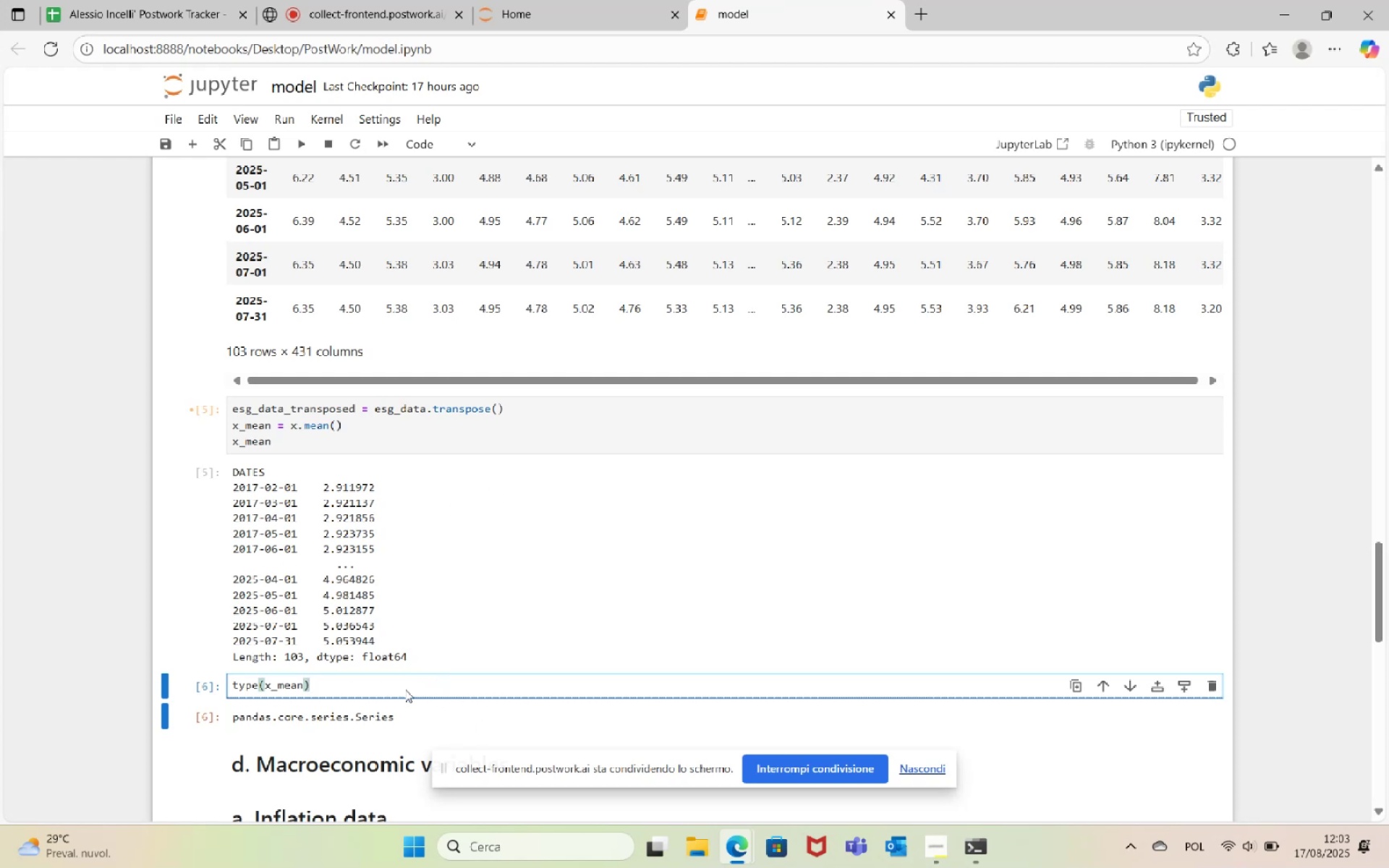 
wait(7.87)
 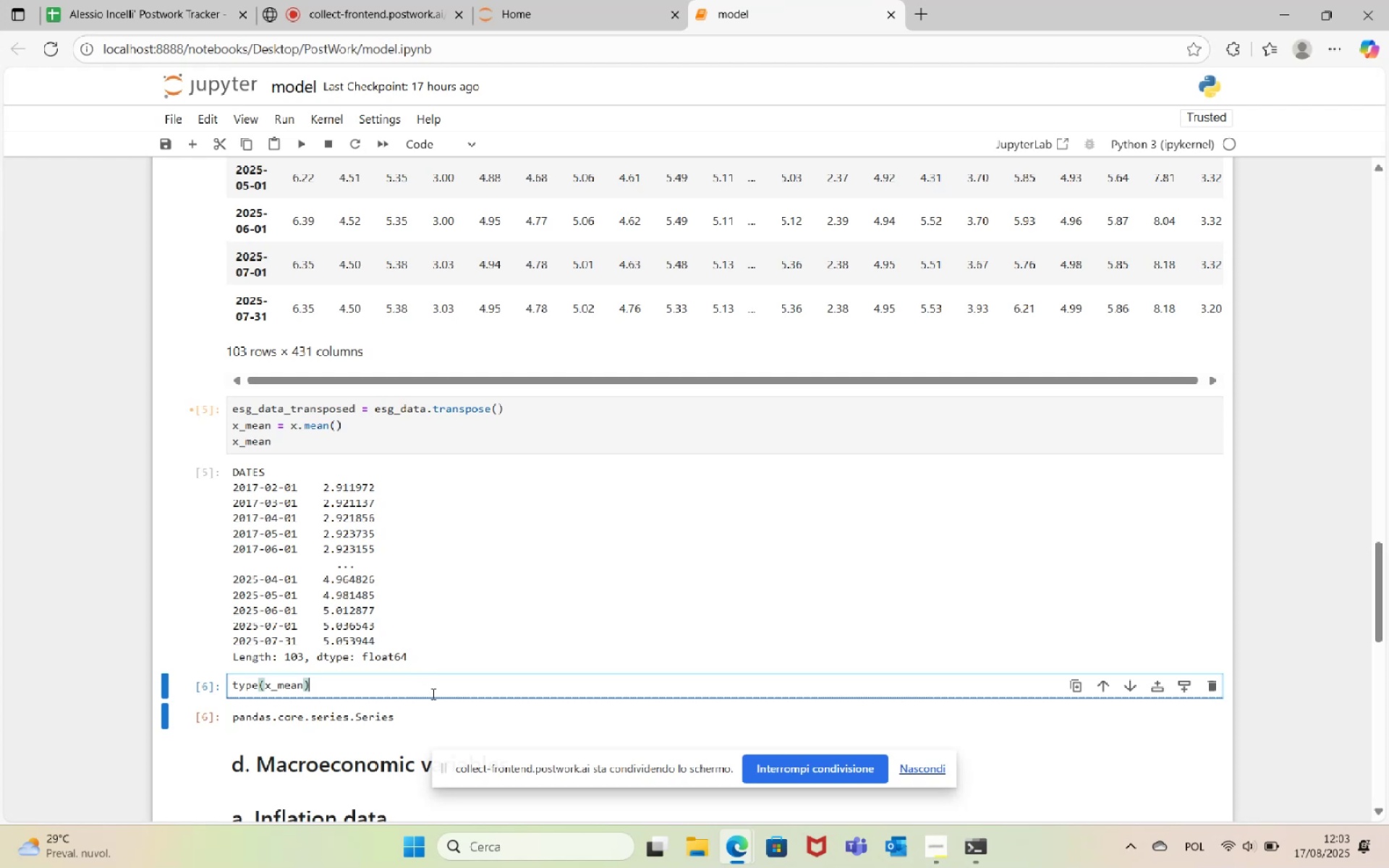 
double_click([244, 687])
 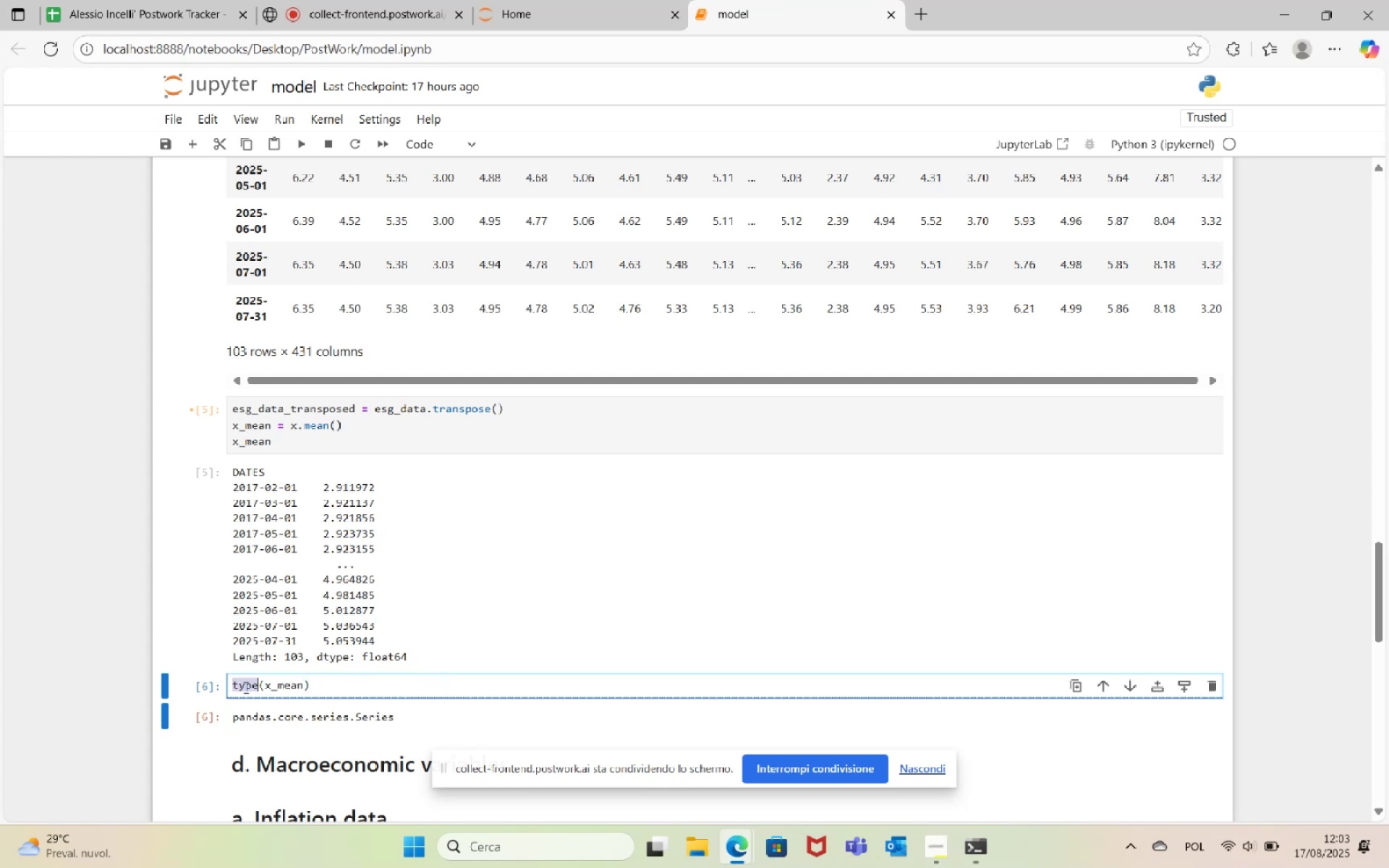 
type(pd.DataFrame)
 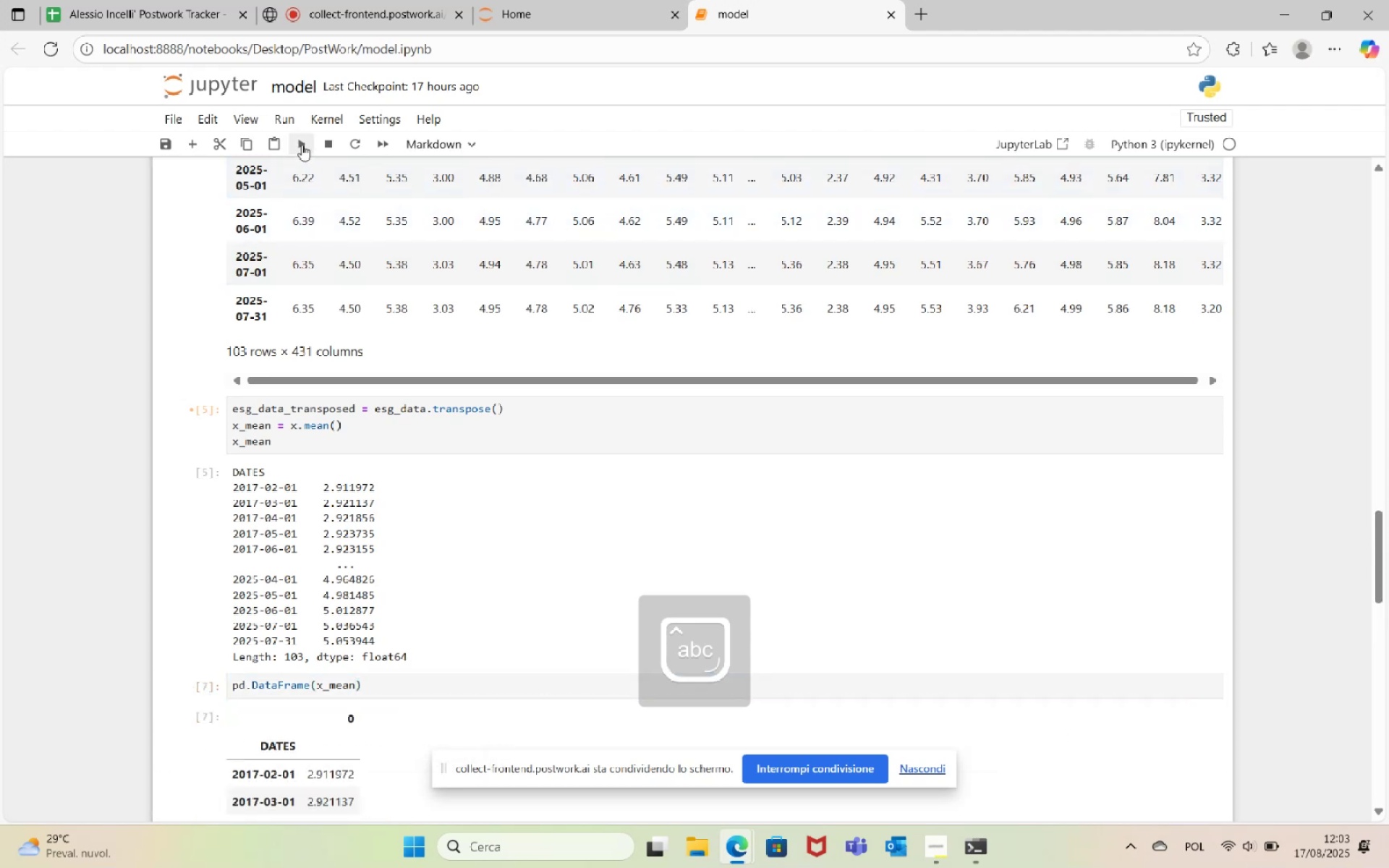 
scroll: coordinate [348, 352], scroll_direction: down, amount: 1.0
 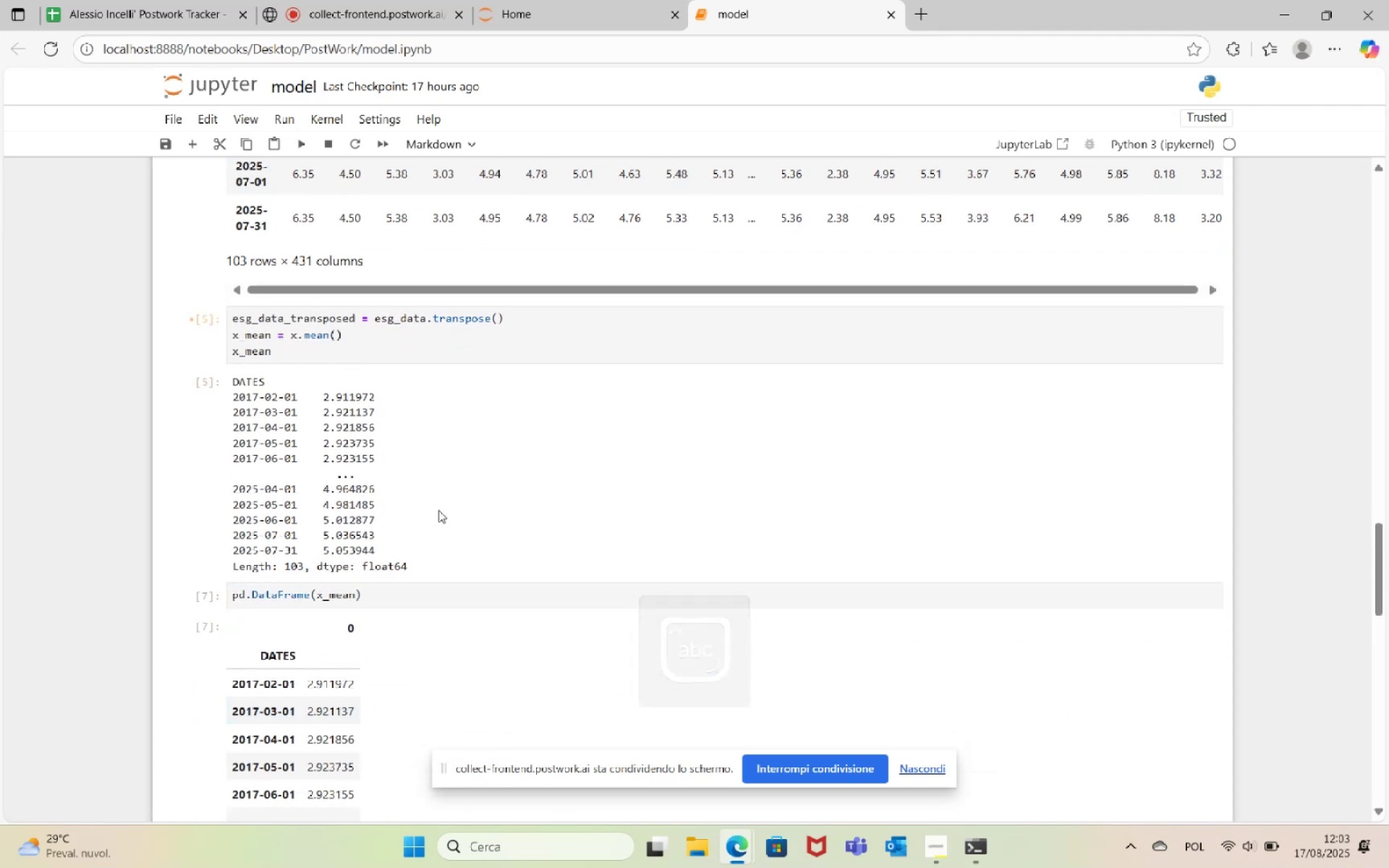 
scroll: coordinate [451, 587], scroll_direction: up, amount: 1.0
 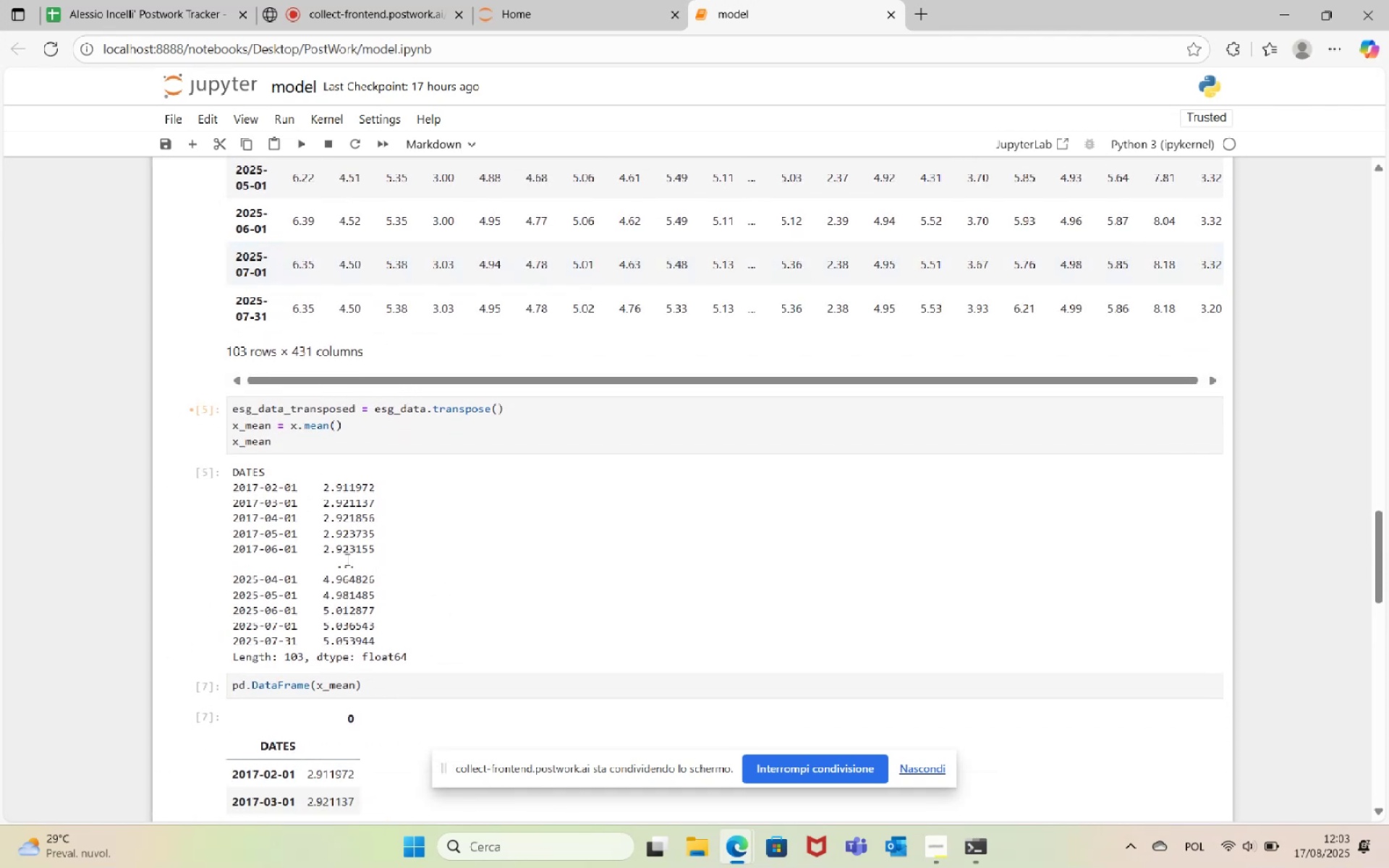 
wait(6.69)
 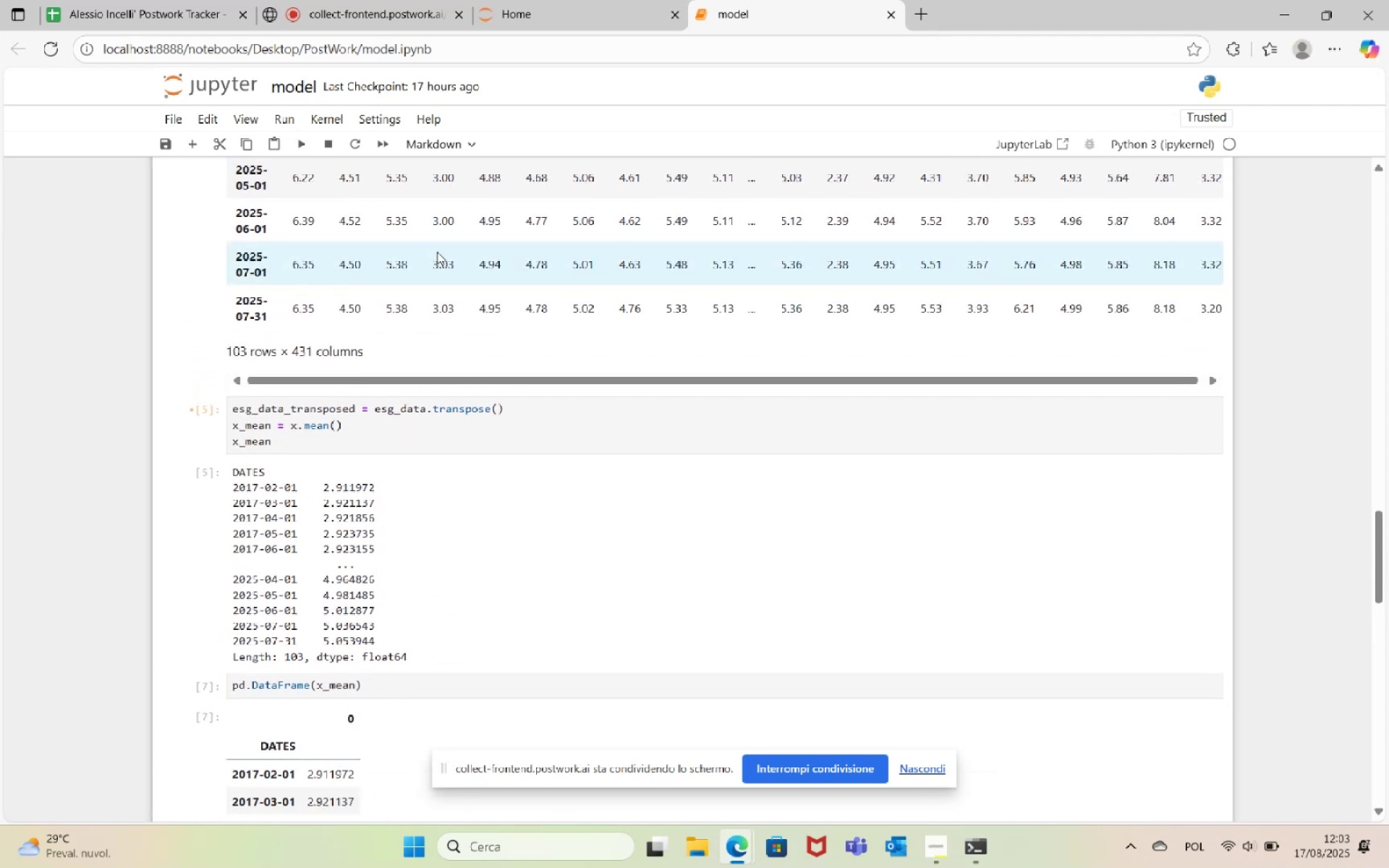 
left_click([369, 422])
 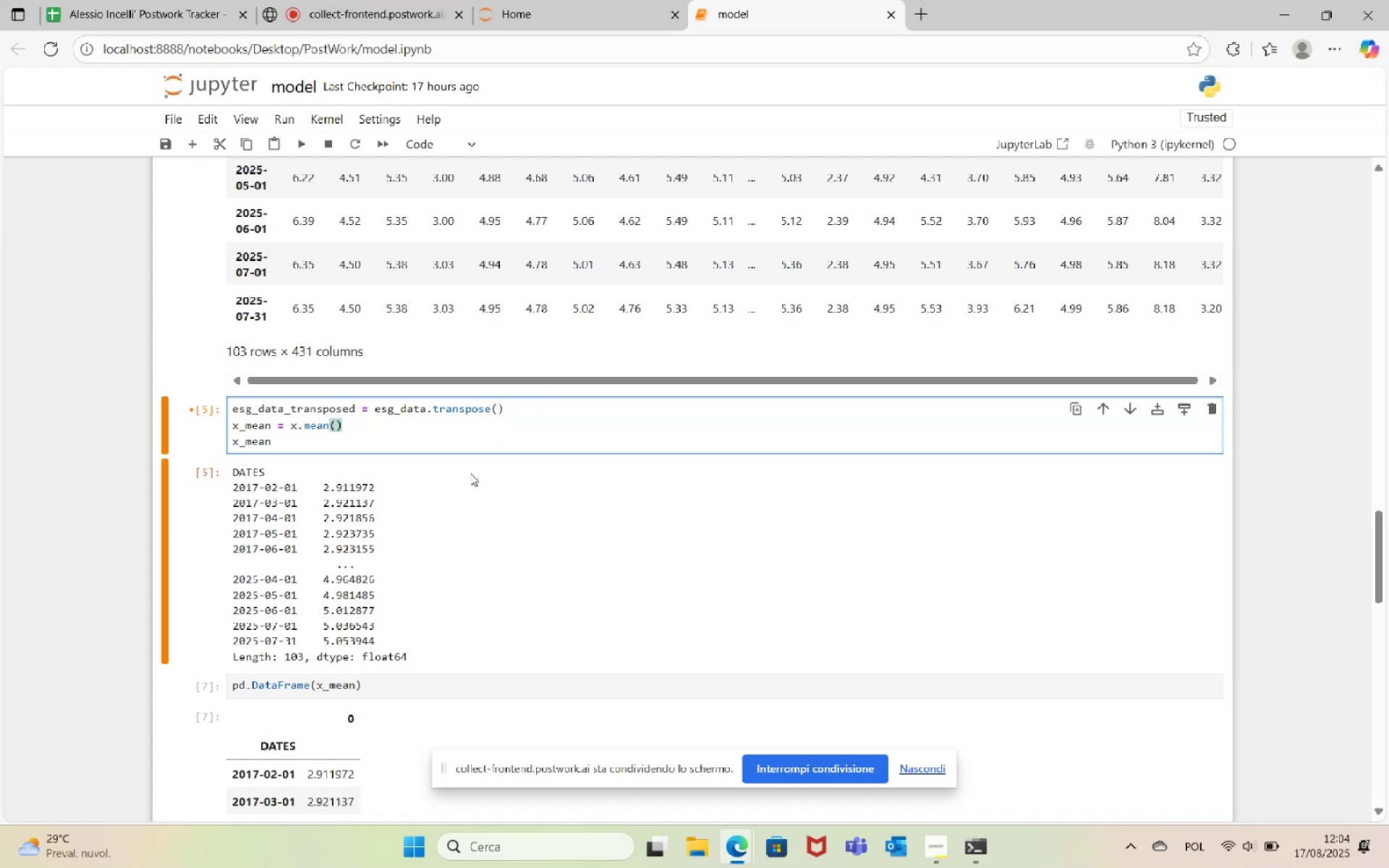 
wait(78.86)
 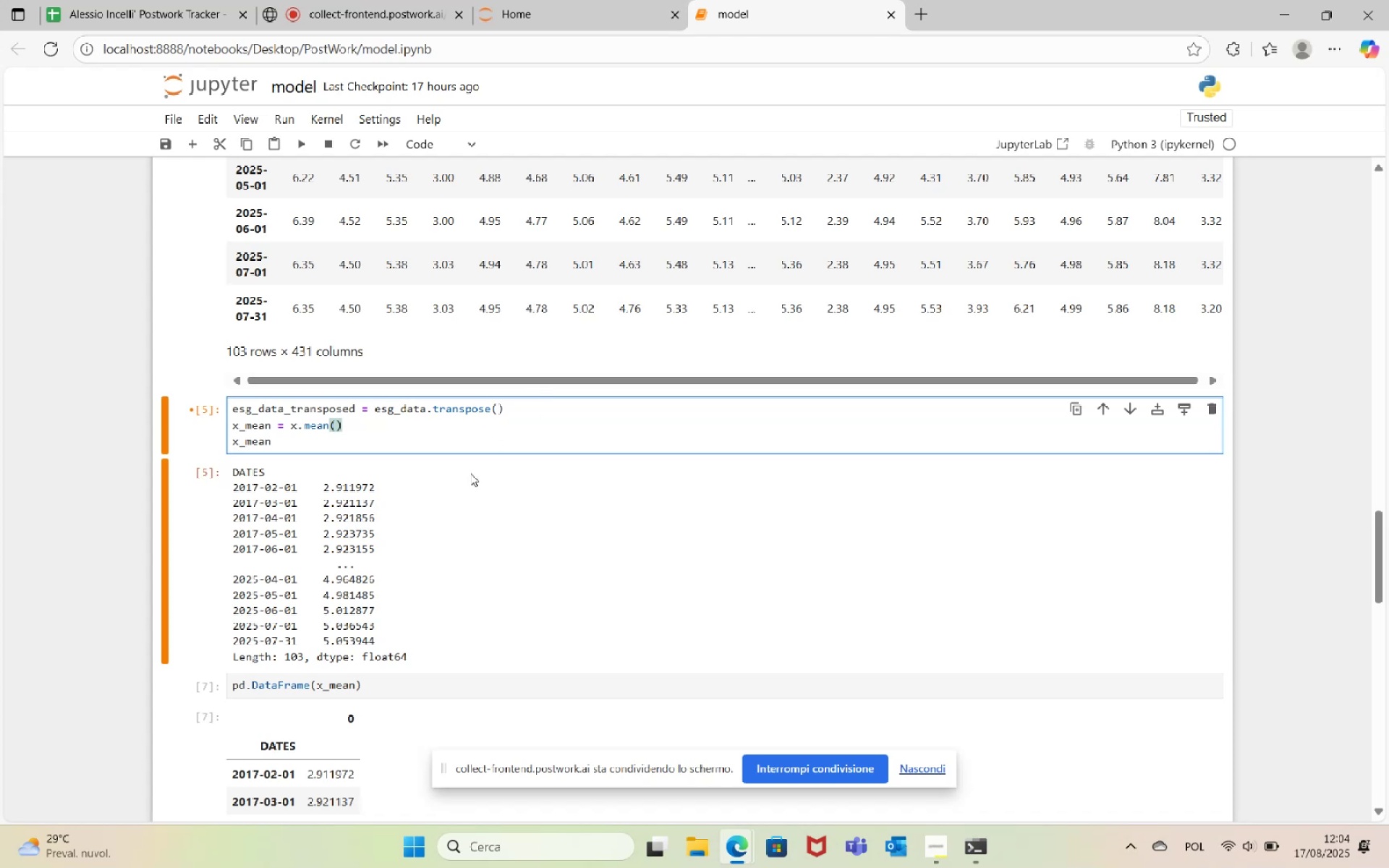 
double_click([280, 406])
 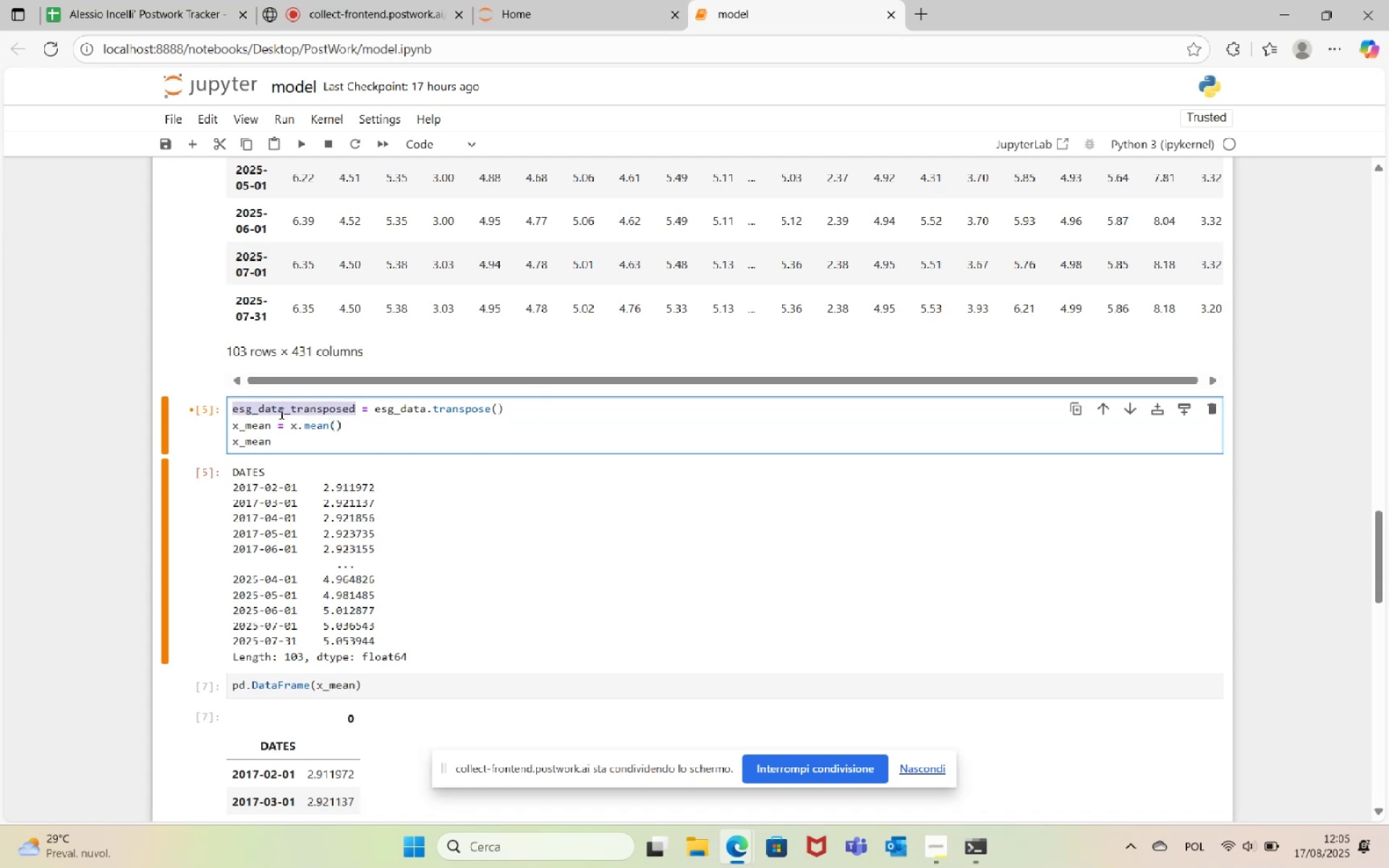 
key(Control+C)
 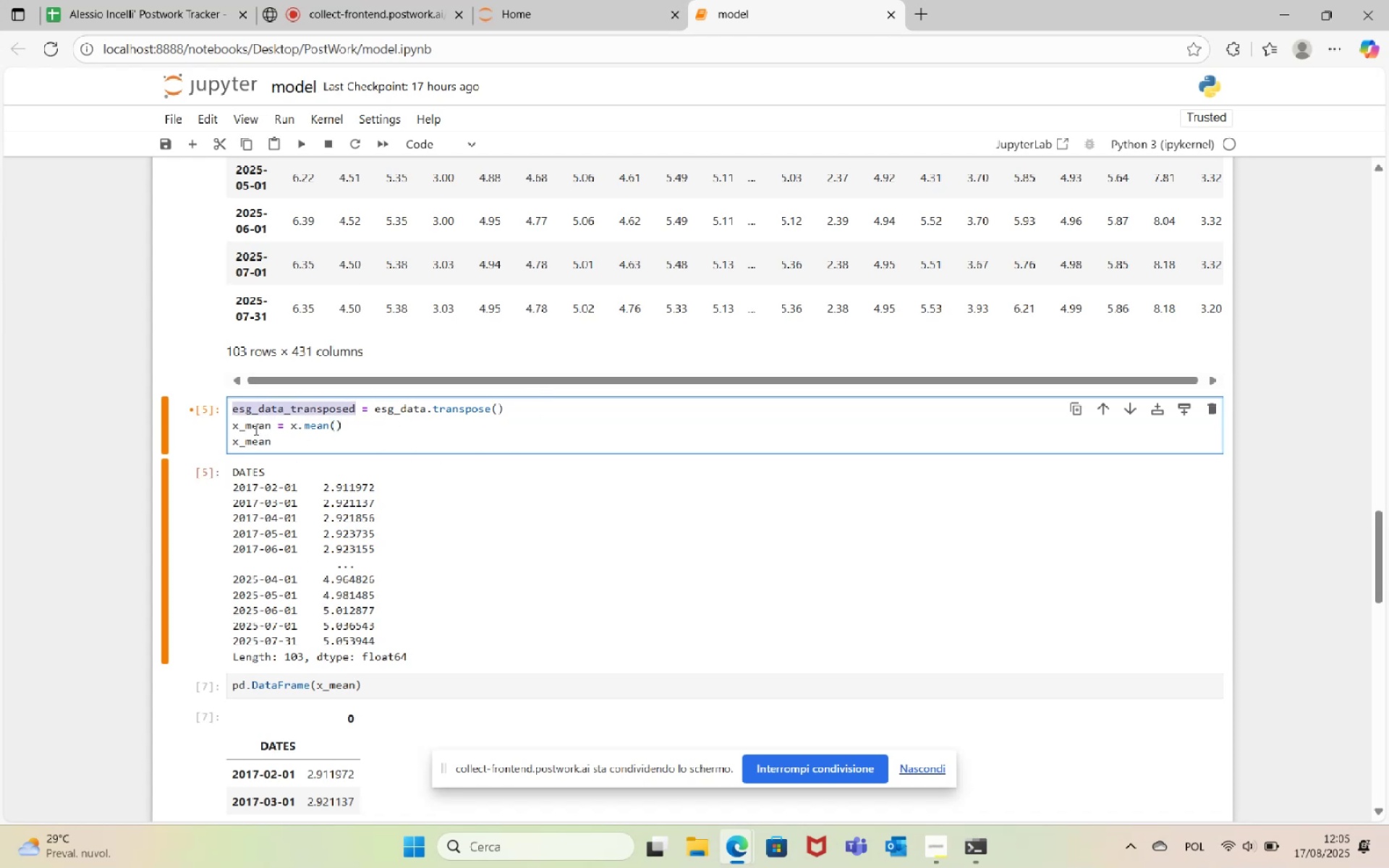 
double_click([255, 428])
 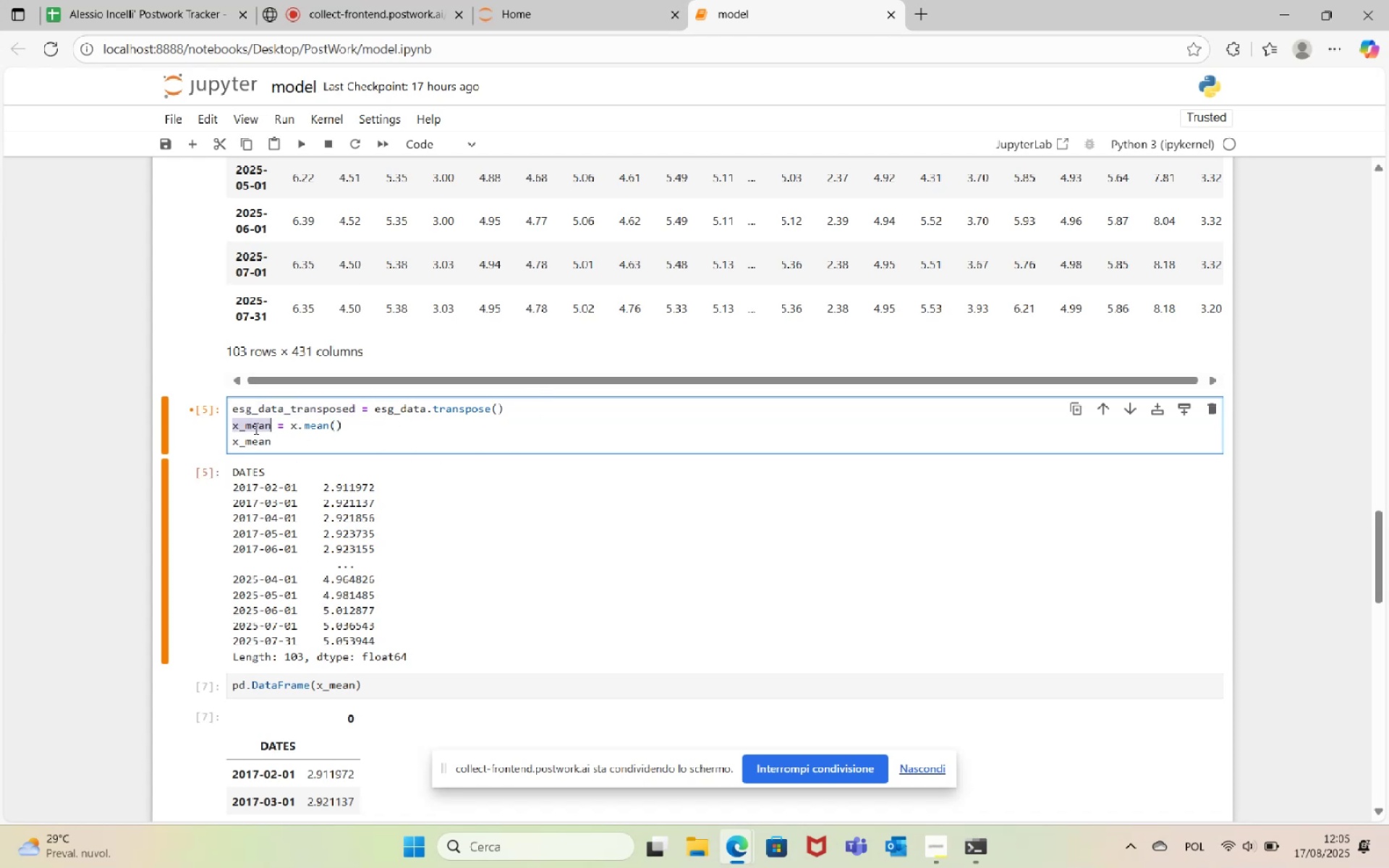 
key(Control+V)
 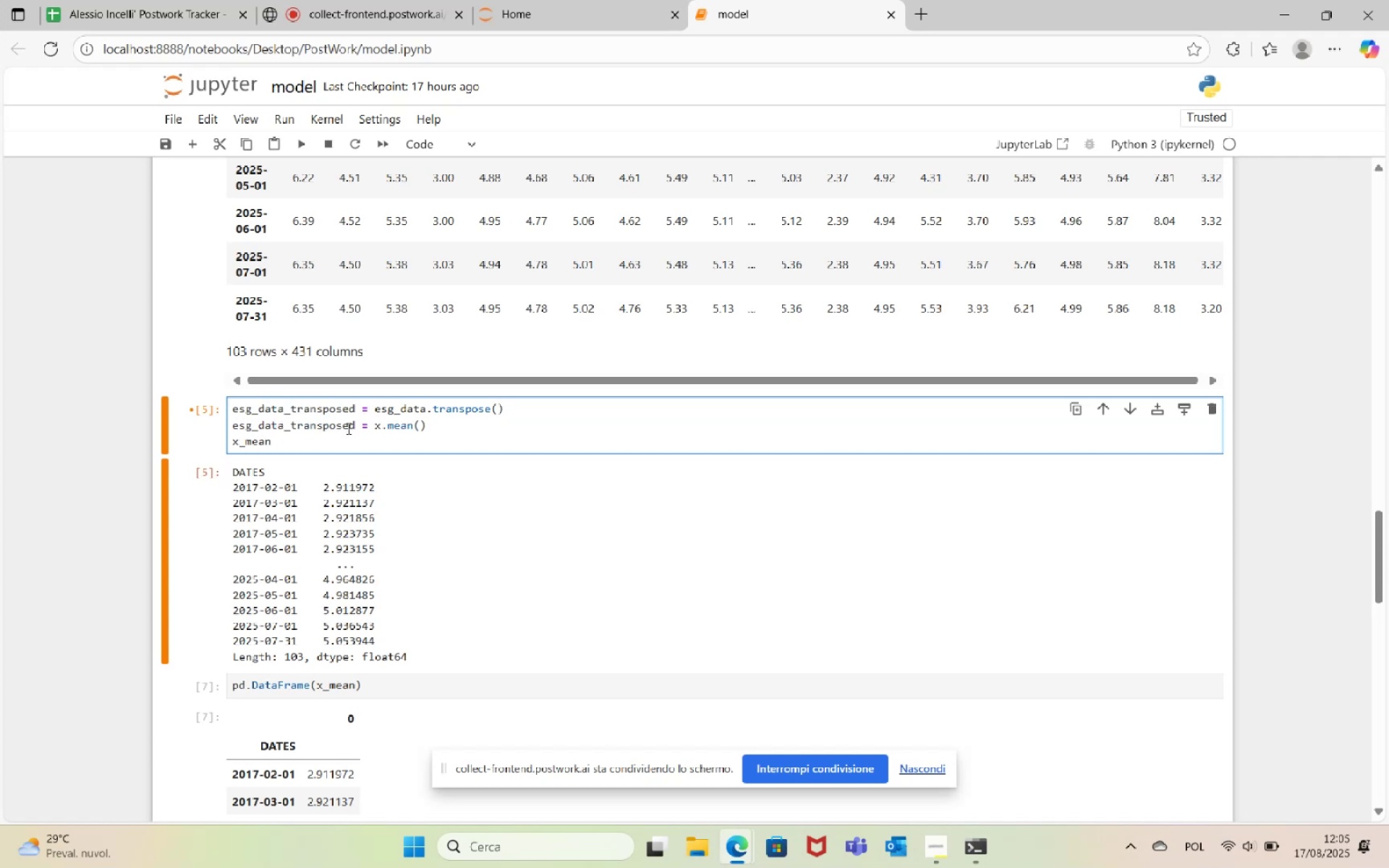 
left_click_drag(start_coordinate=[357, 427], to_coordinate=[292, 422])
 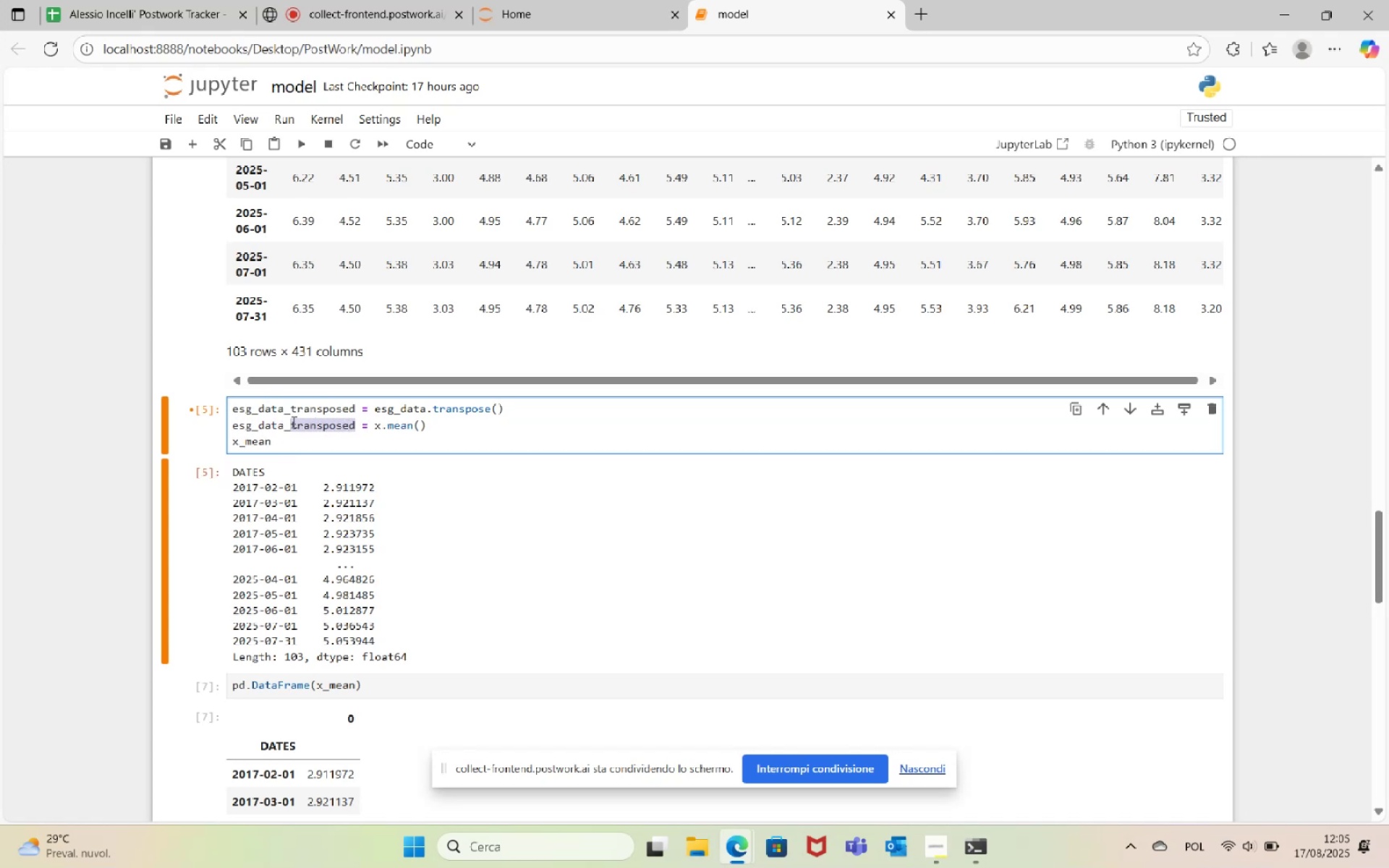 
type(average)
 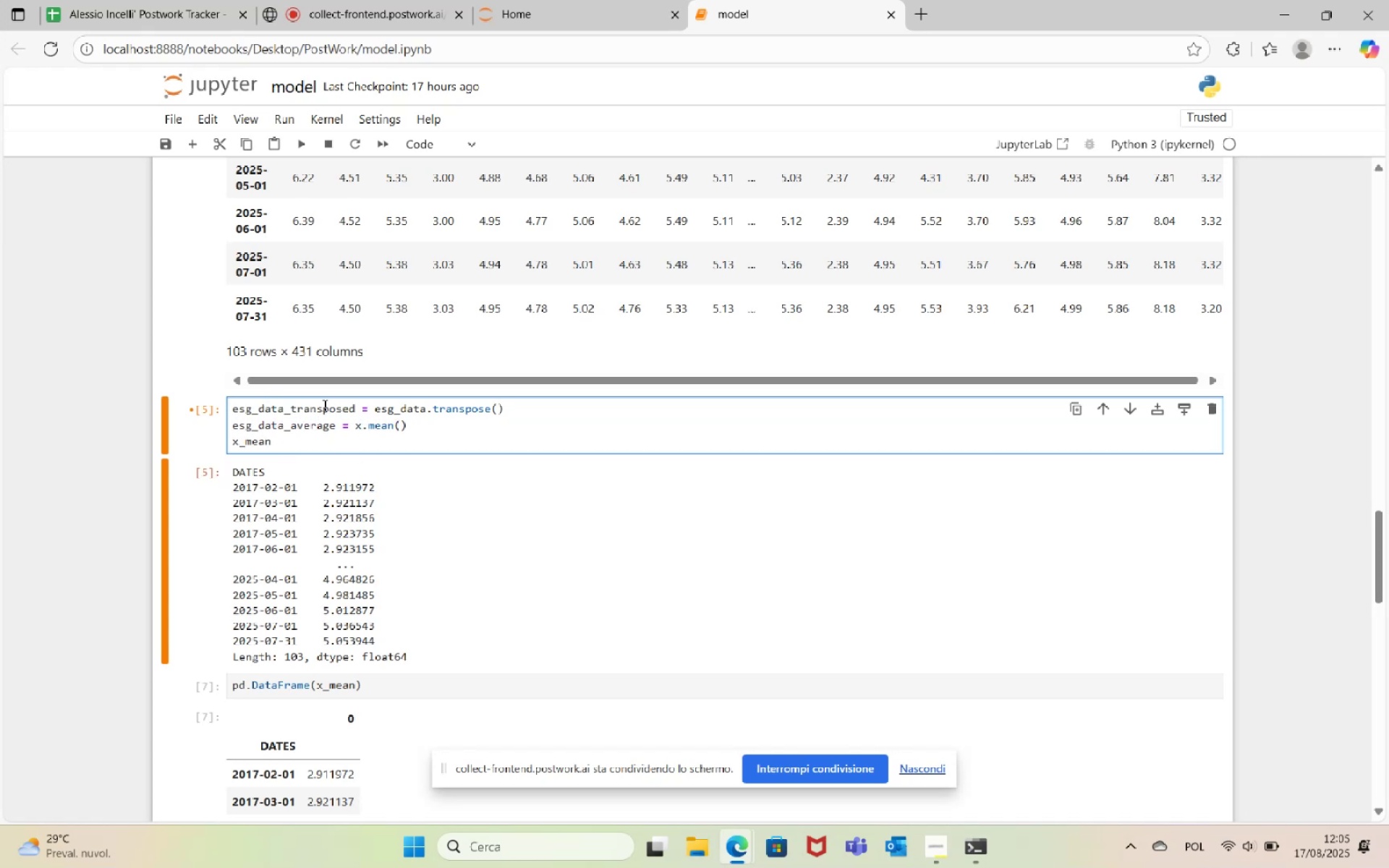 
left_click([323, 405])
 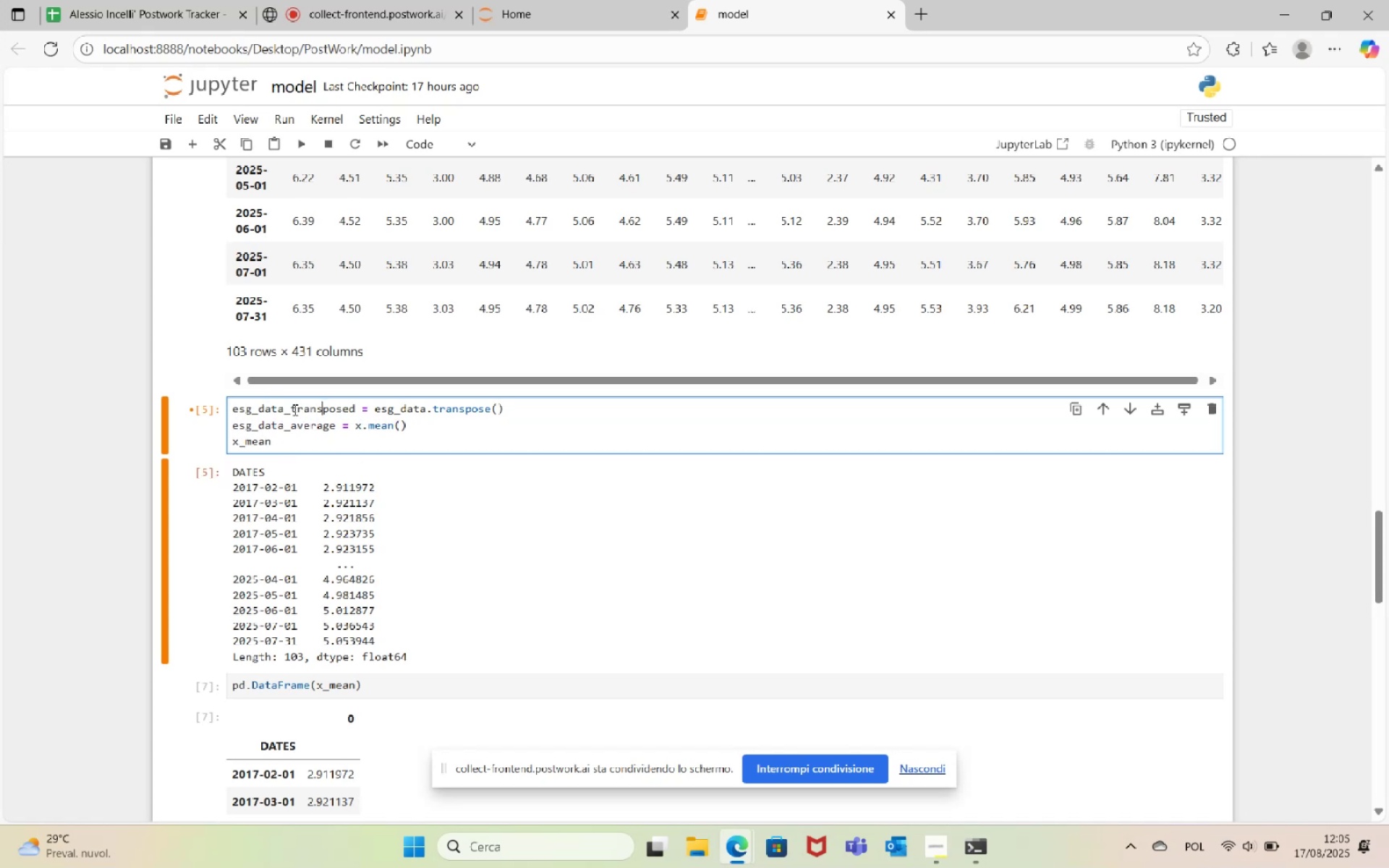 
double_click([293, 409])
 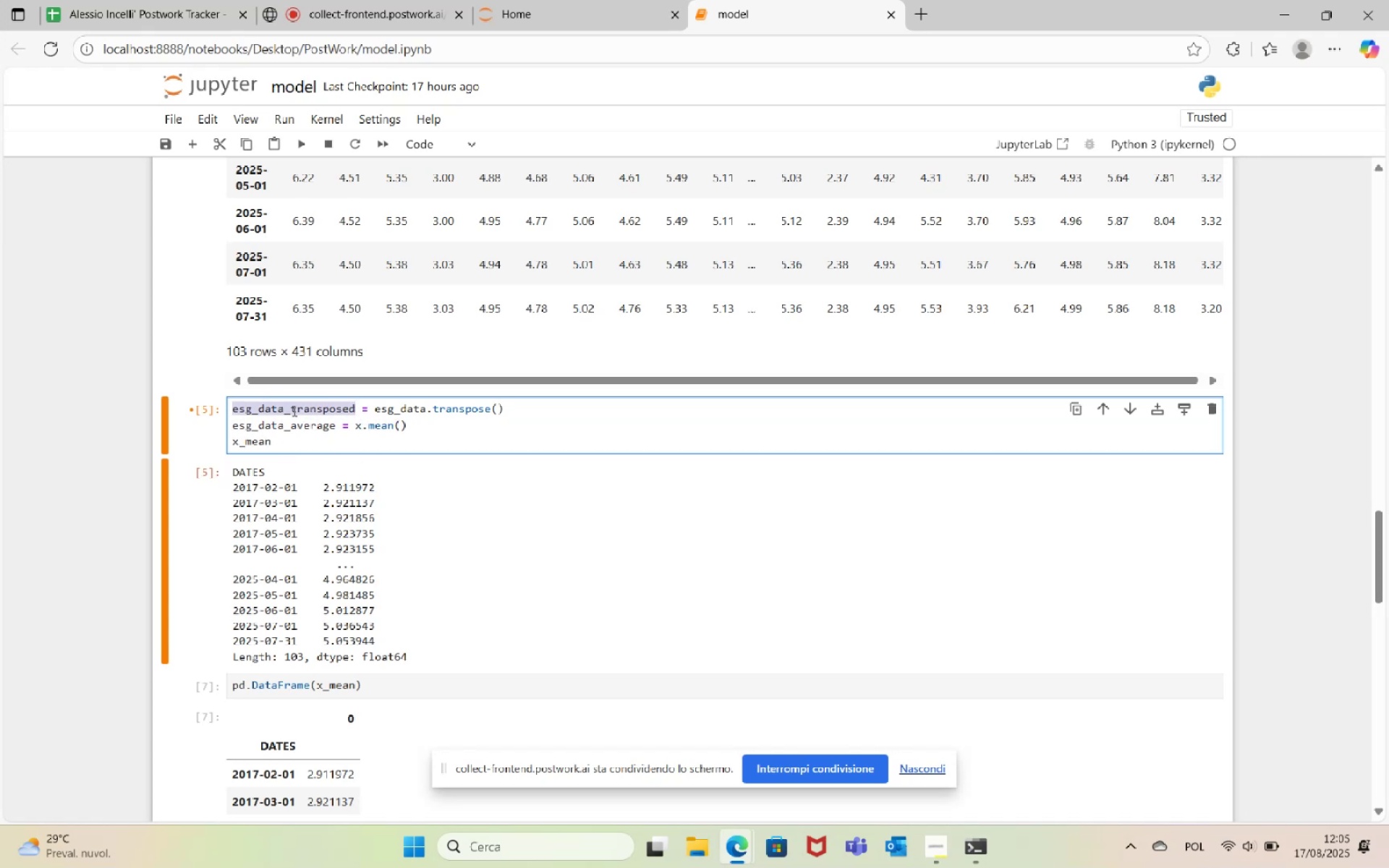 
key(Control+C)
 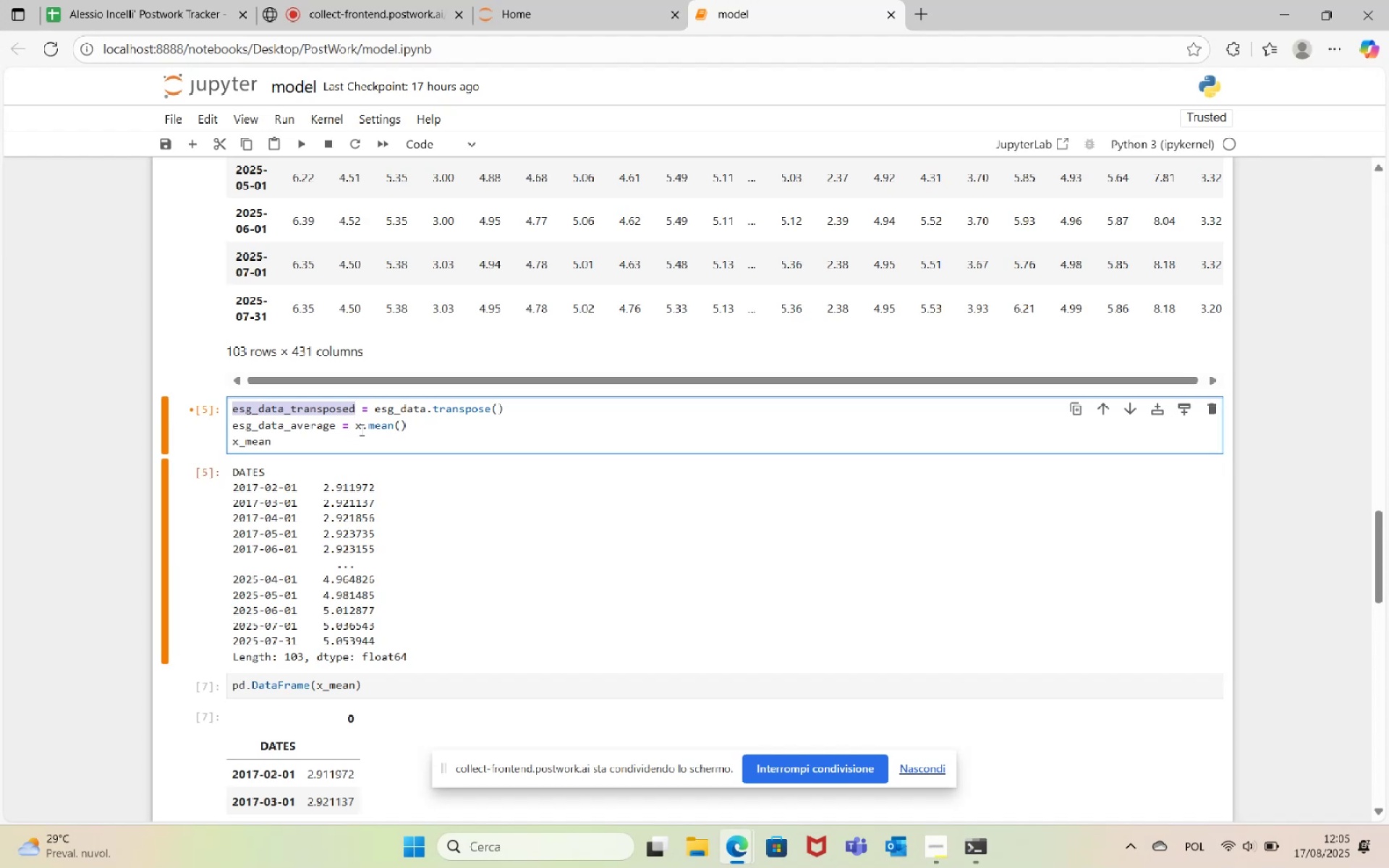 
double_click([357, 425])
 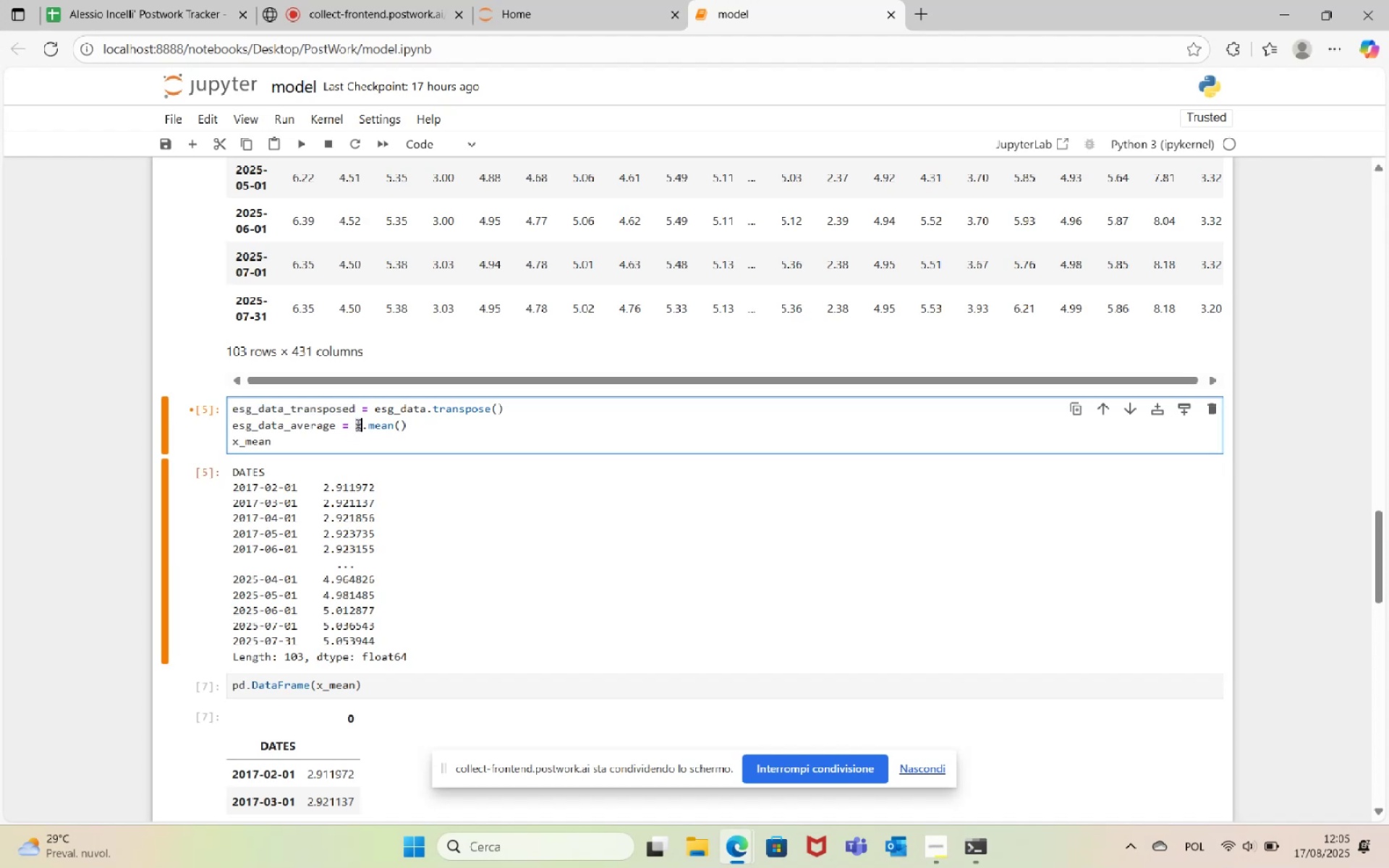 
key(Control+V)
 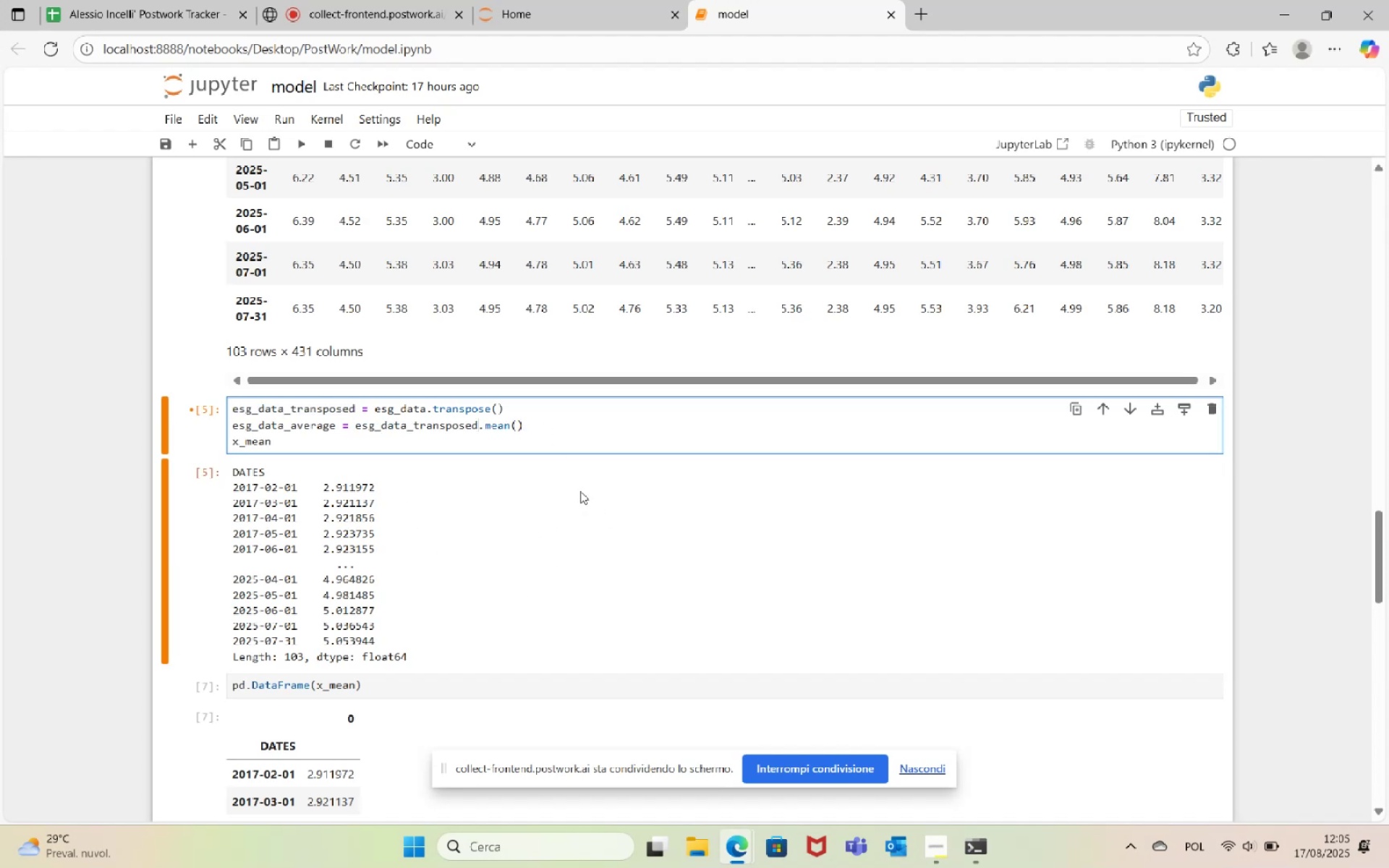 
wait(7.0)
 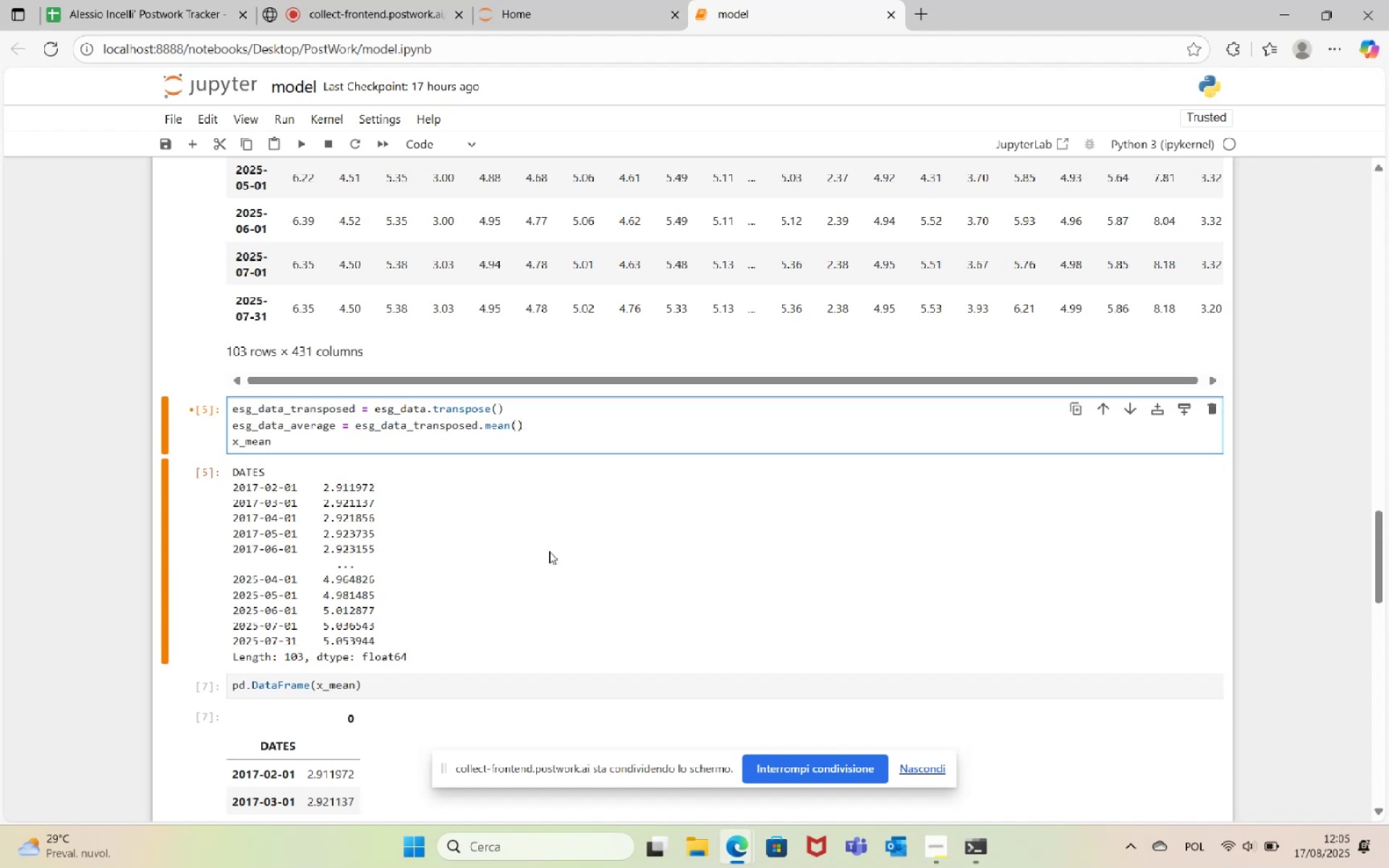 
left_click([543, 425])
 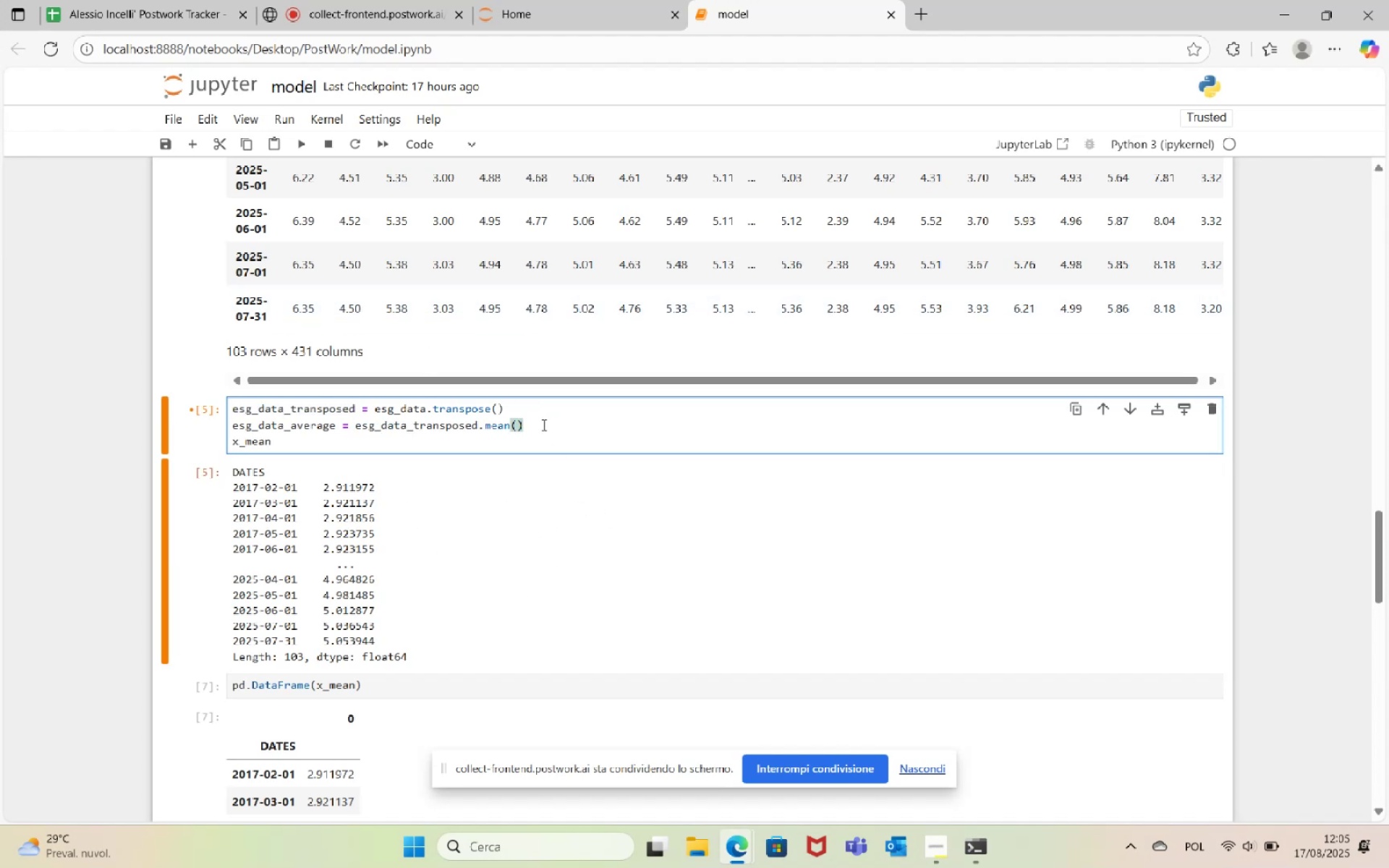 
key(Enter)
 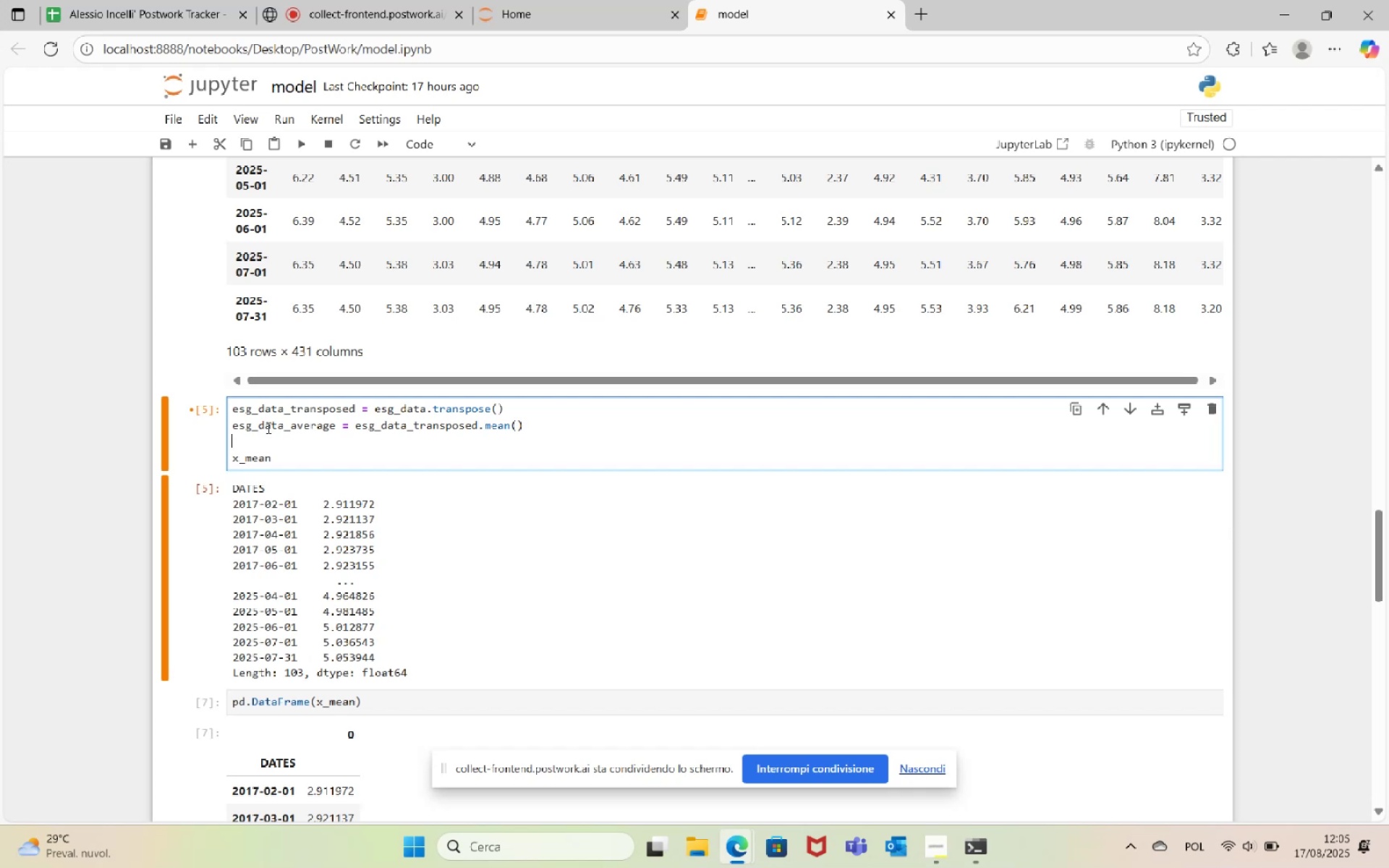 
double_click([266, 427])
 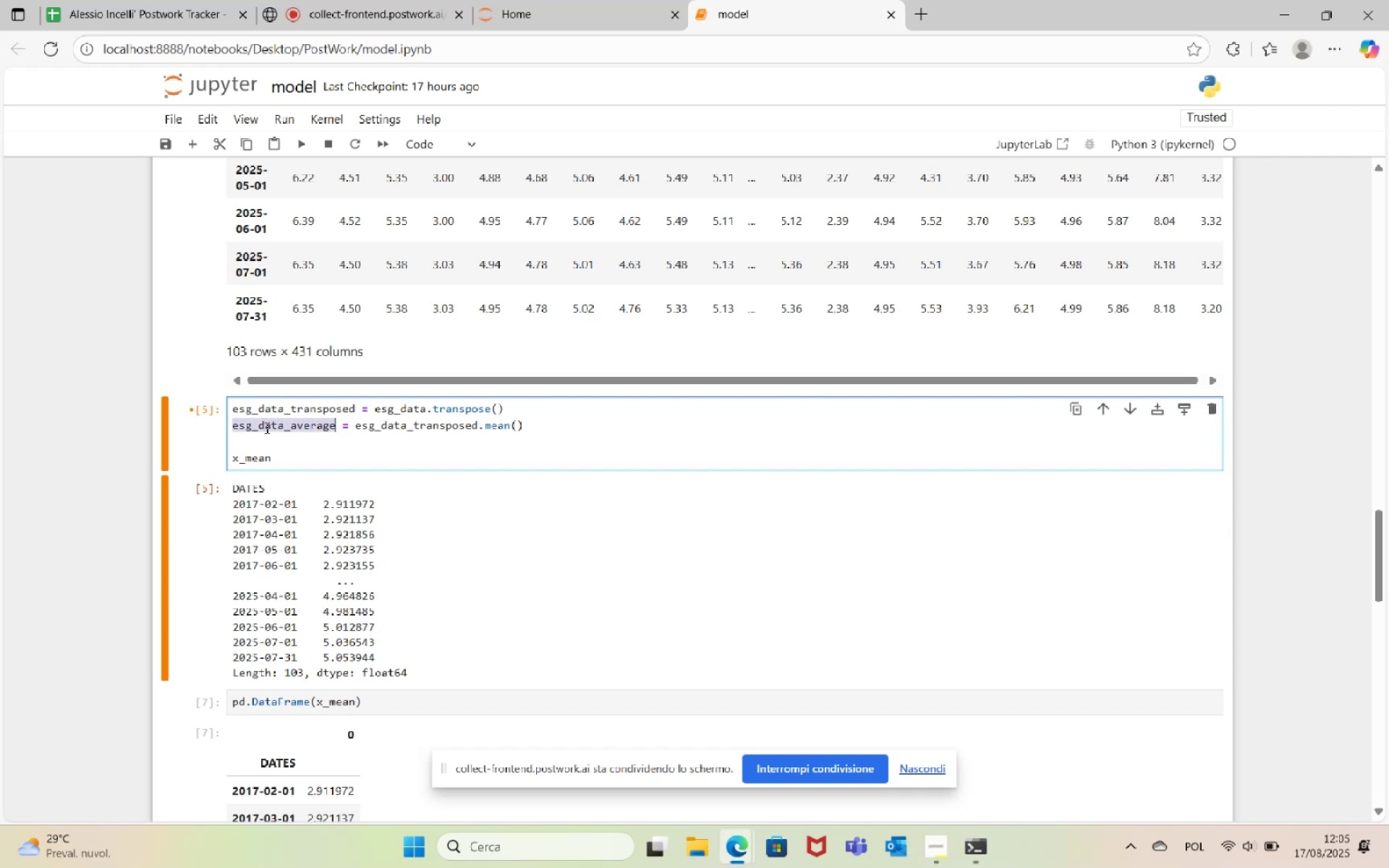 
key(Control+C)
 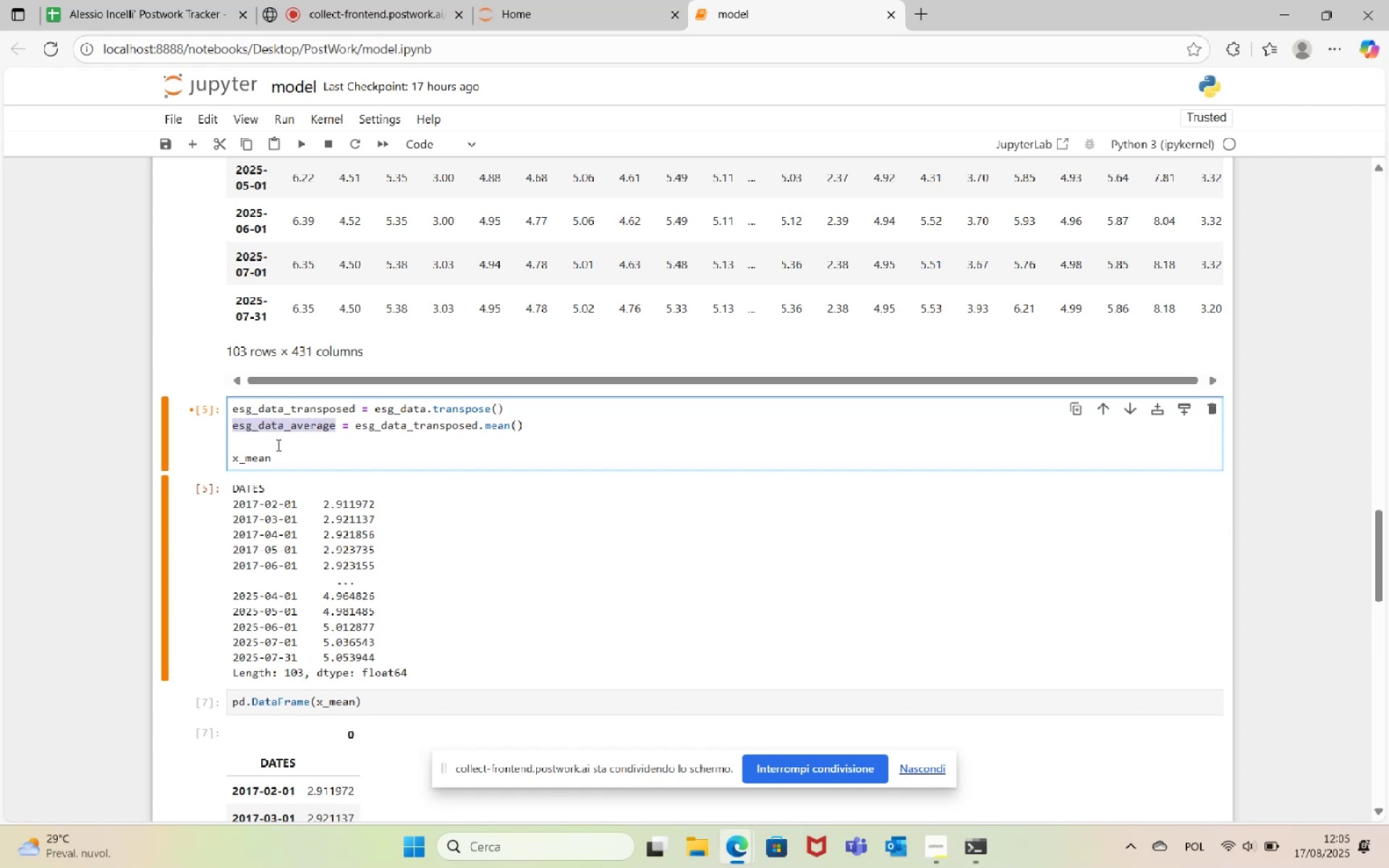 
left_click([277, 445])
 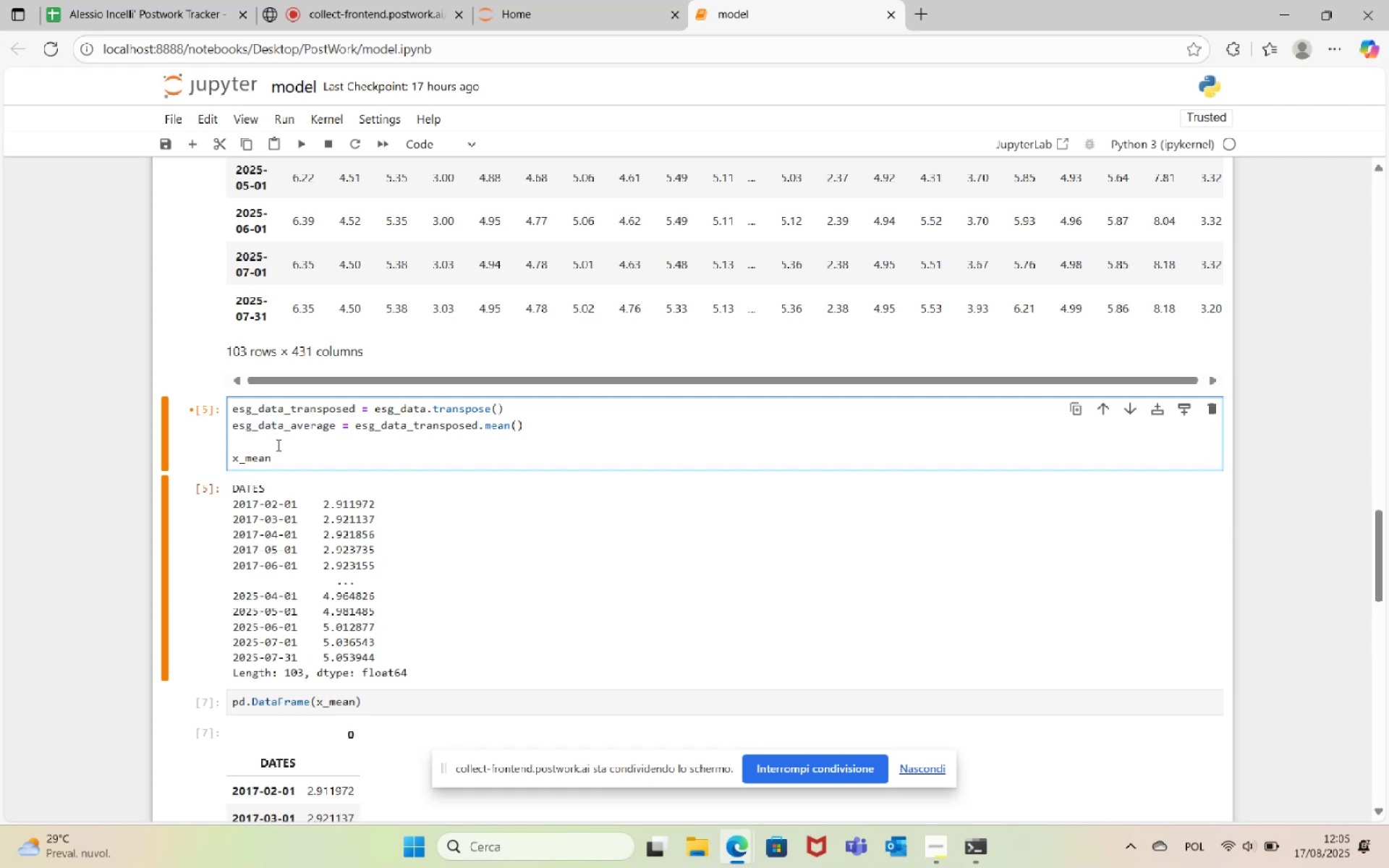 
wait(7.52)
 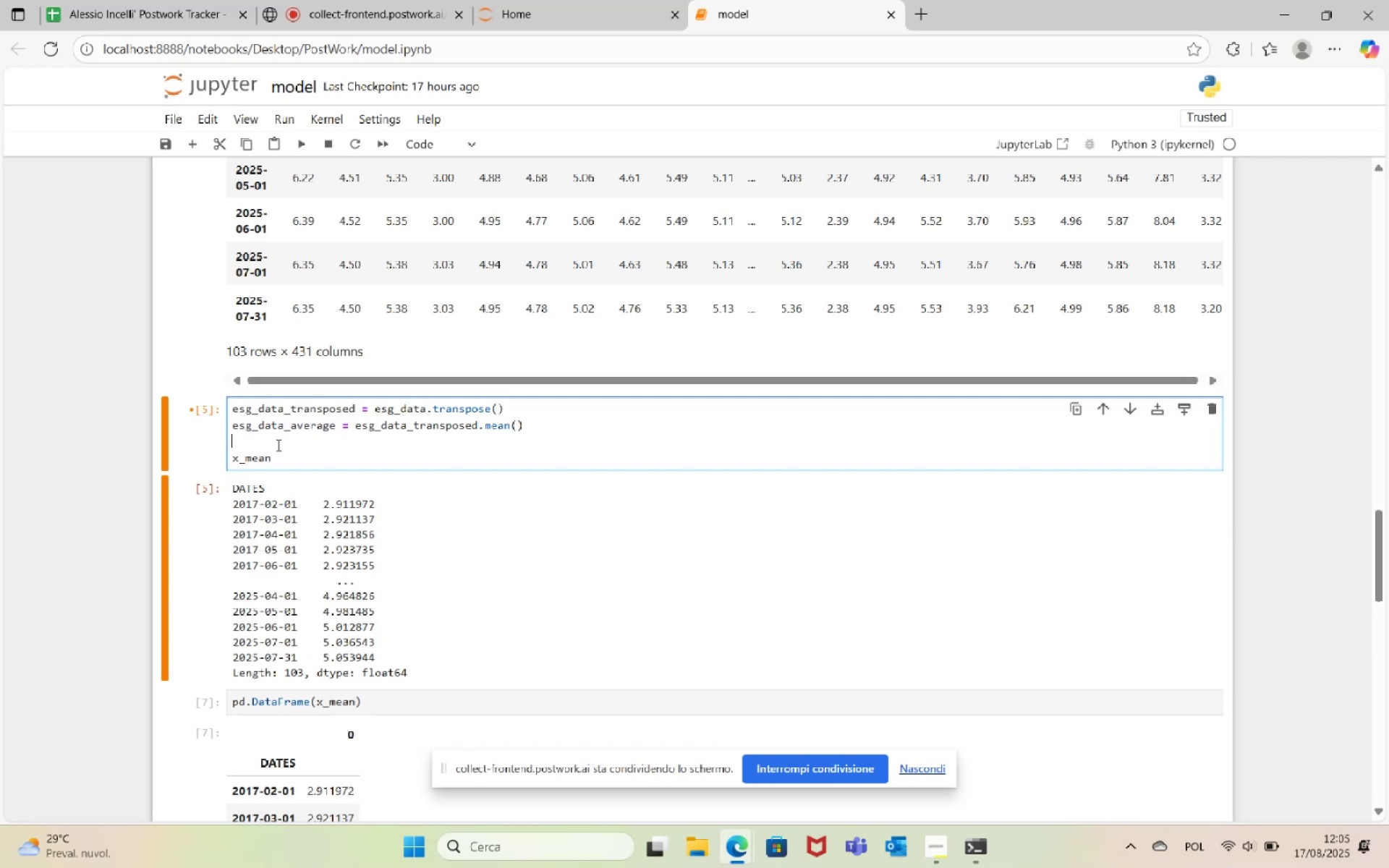 
key(Control+V)
 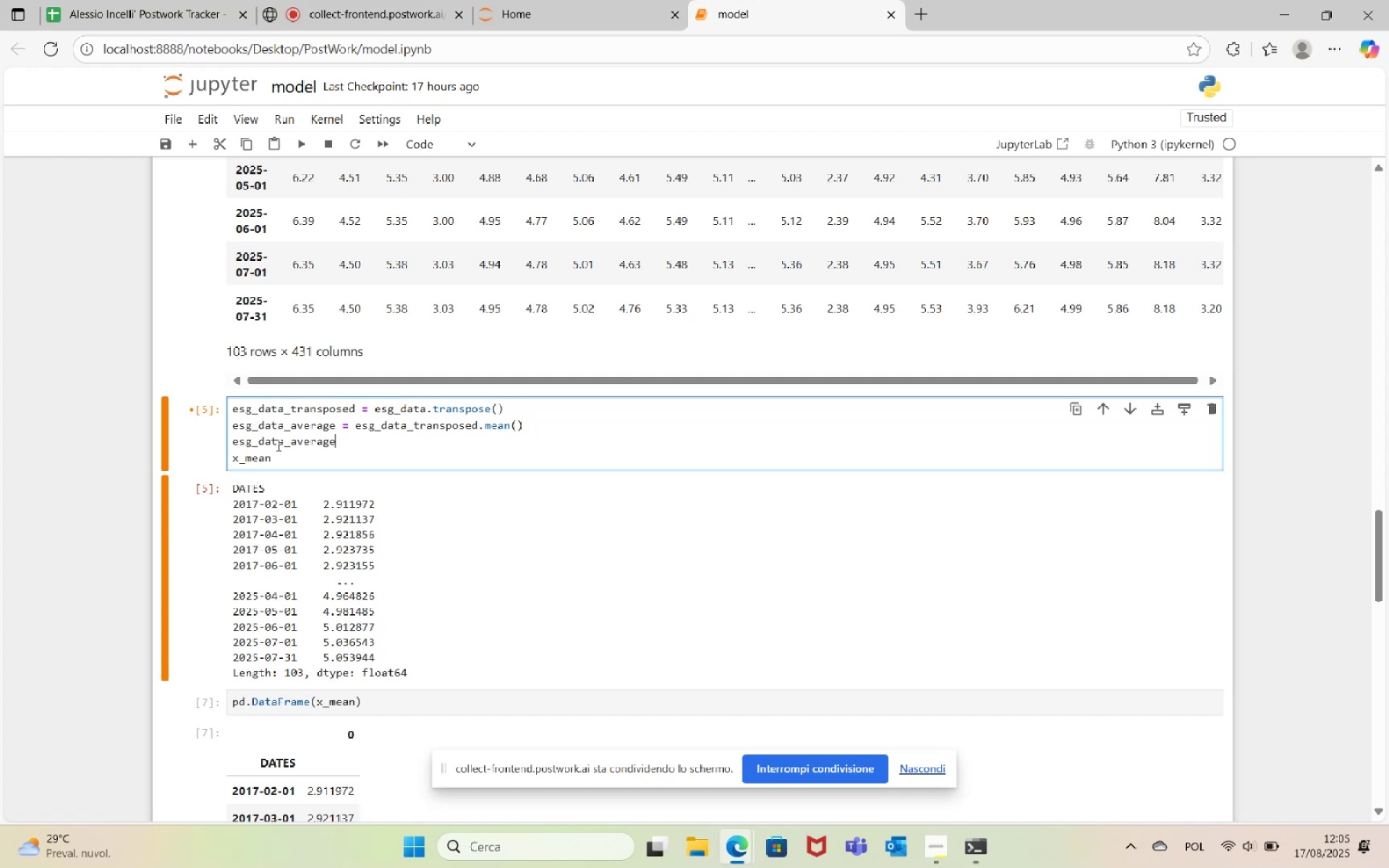 
type( = pd.DataFrame()
 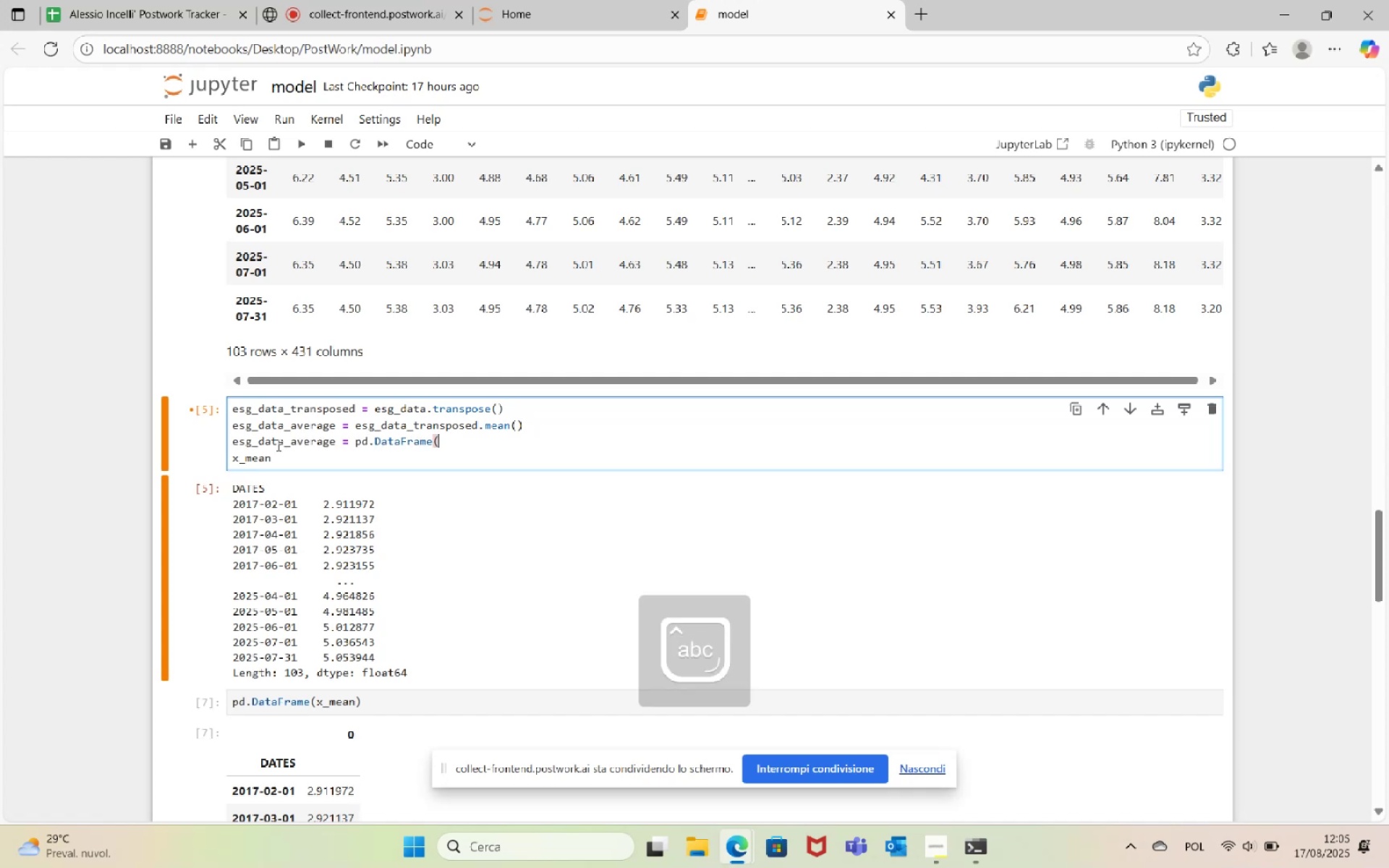 
key(Control+V)
 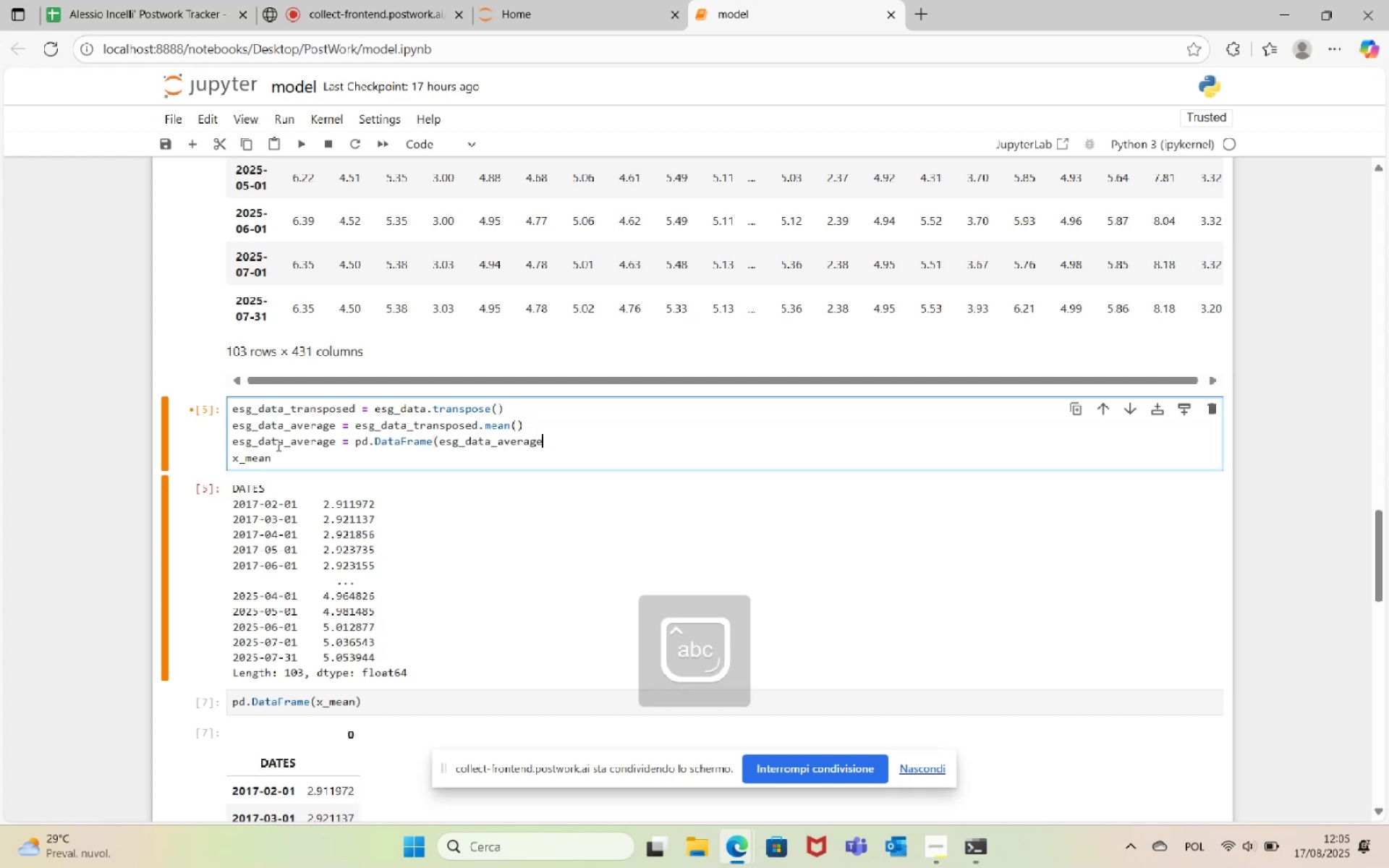 
key(Shift+0)
 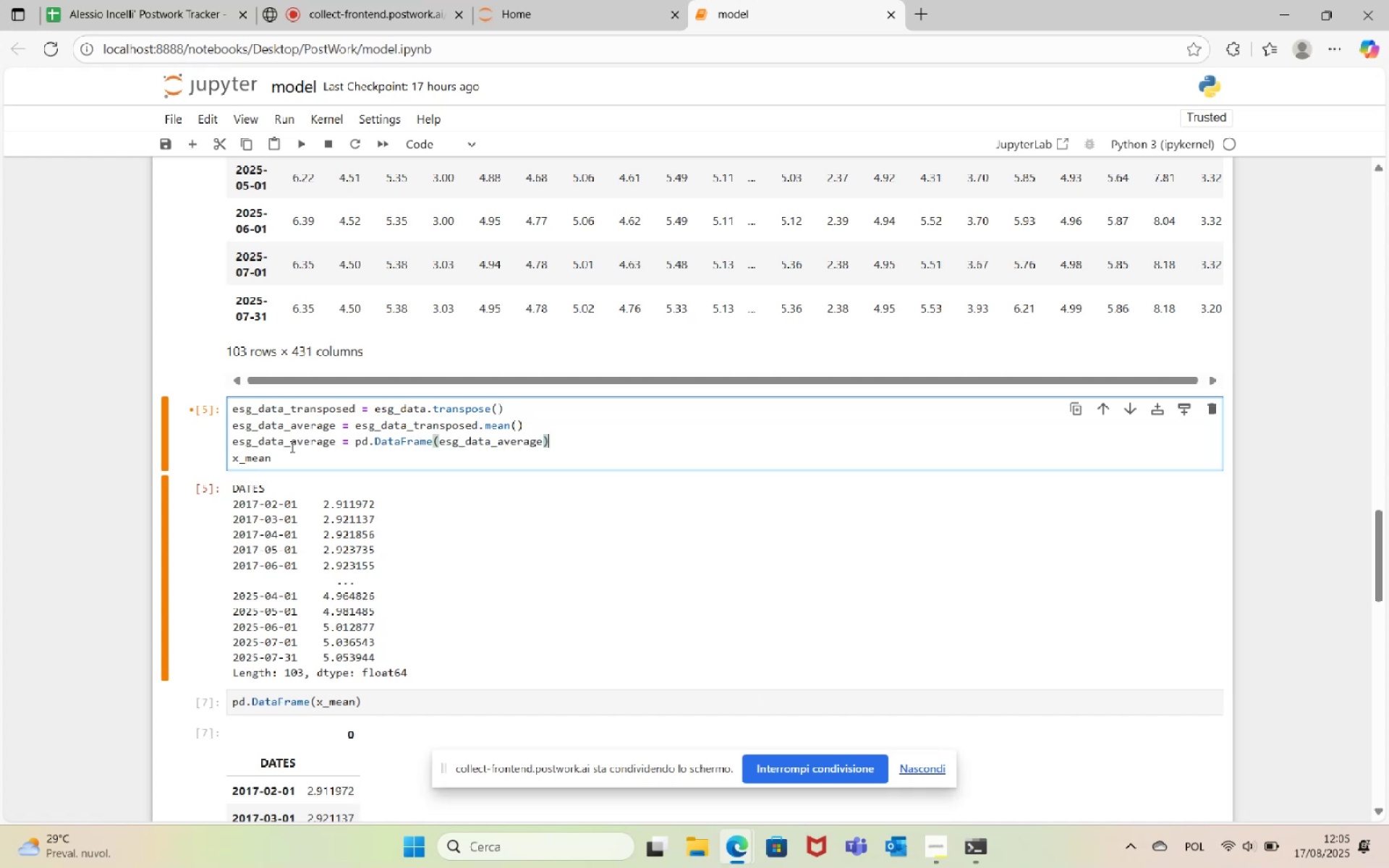 
double_click([284, 442])
 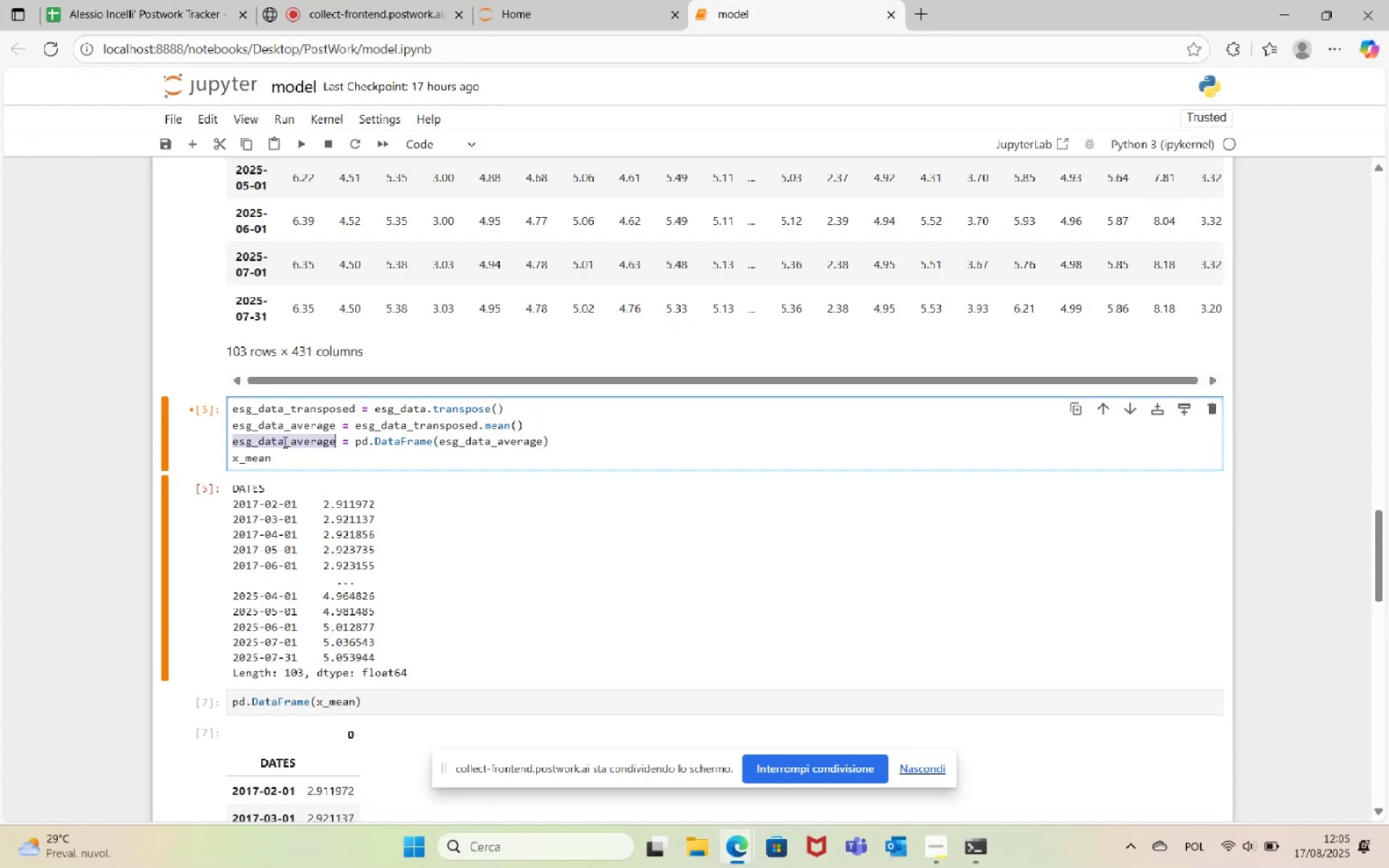 
key(Control+C)
 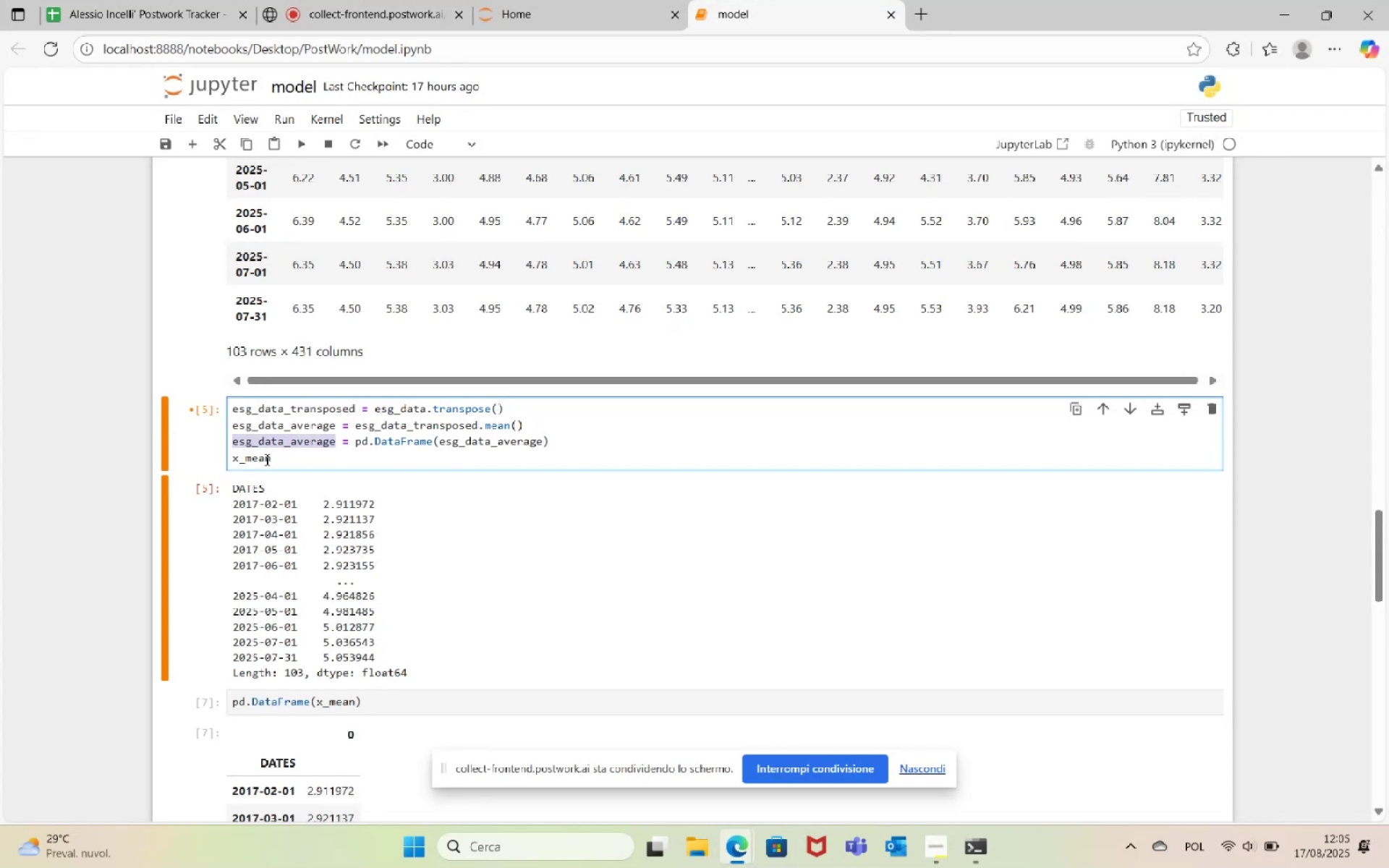 
double_click([261, 459])
 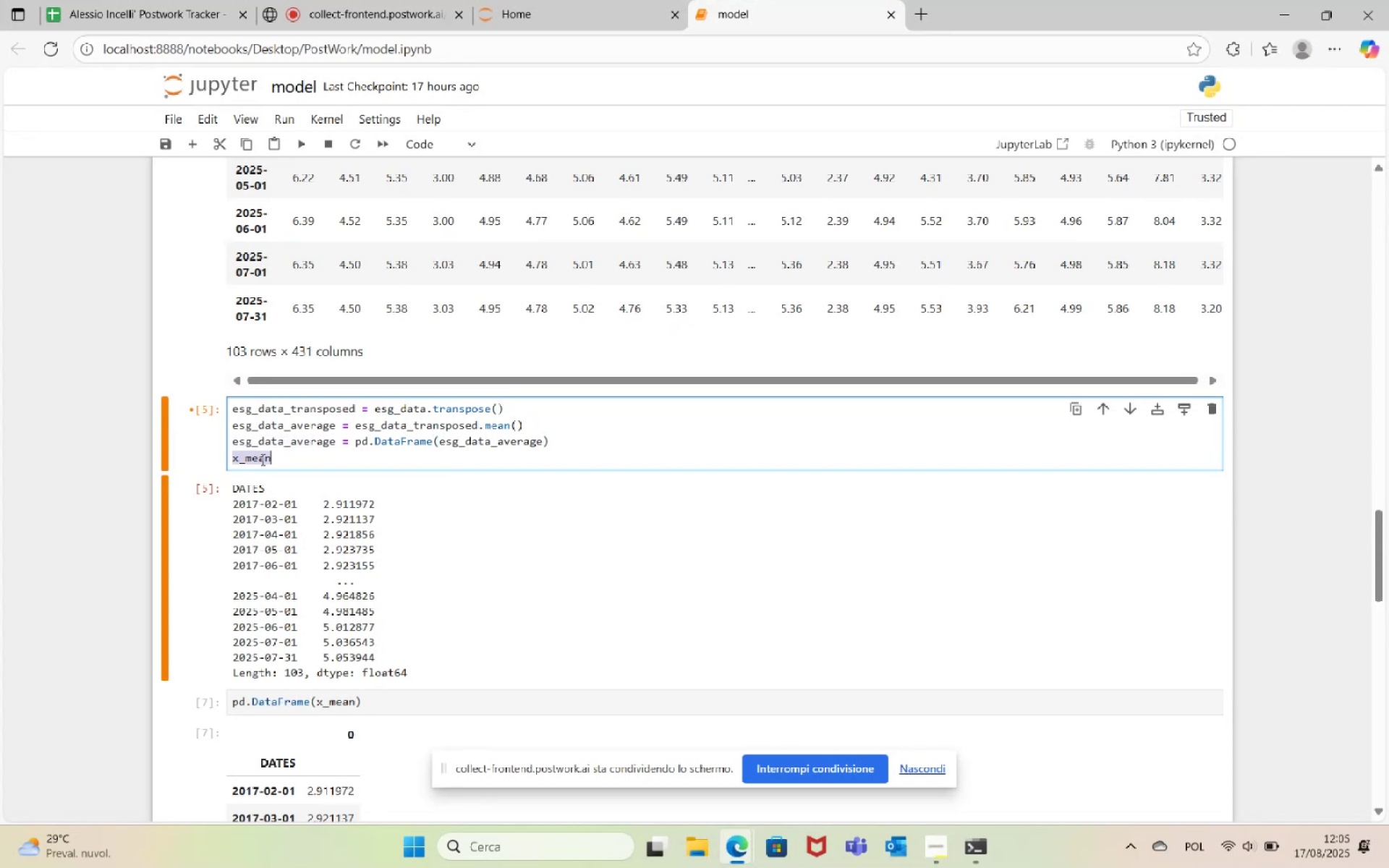 
key(Control+V)
 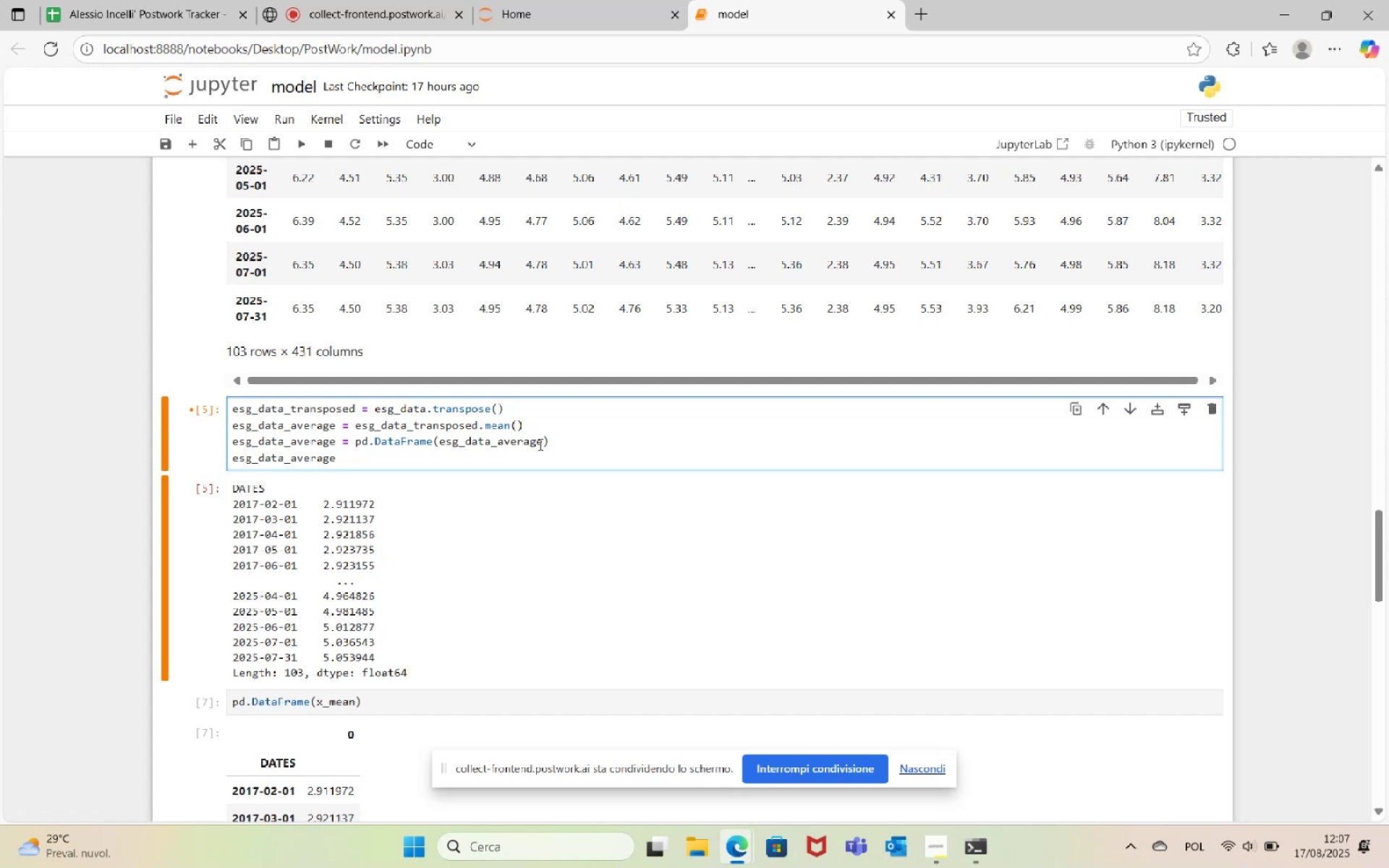 
wait(87.48)
 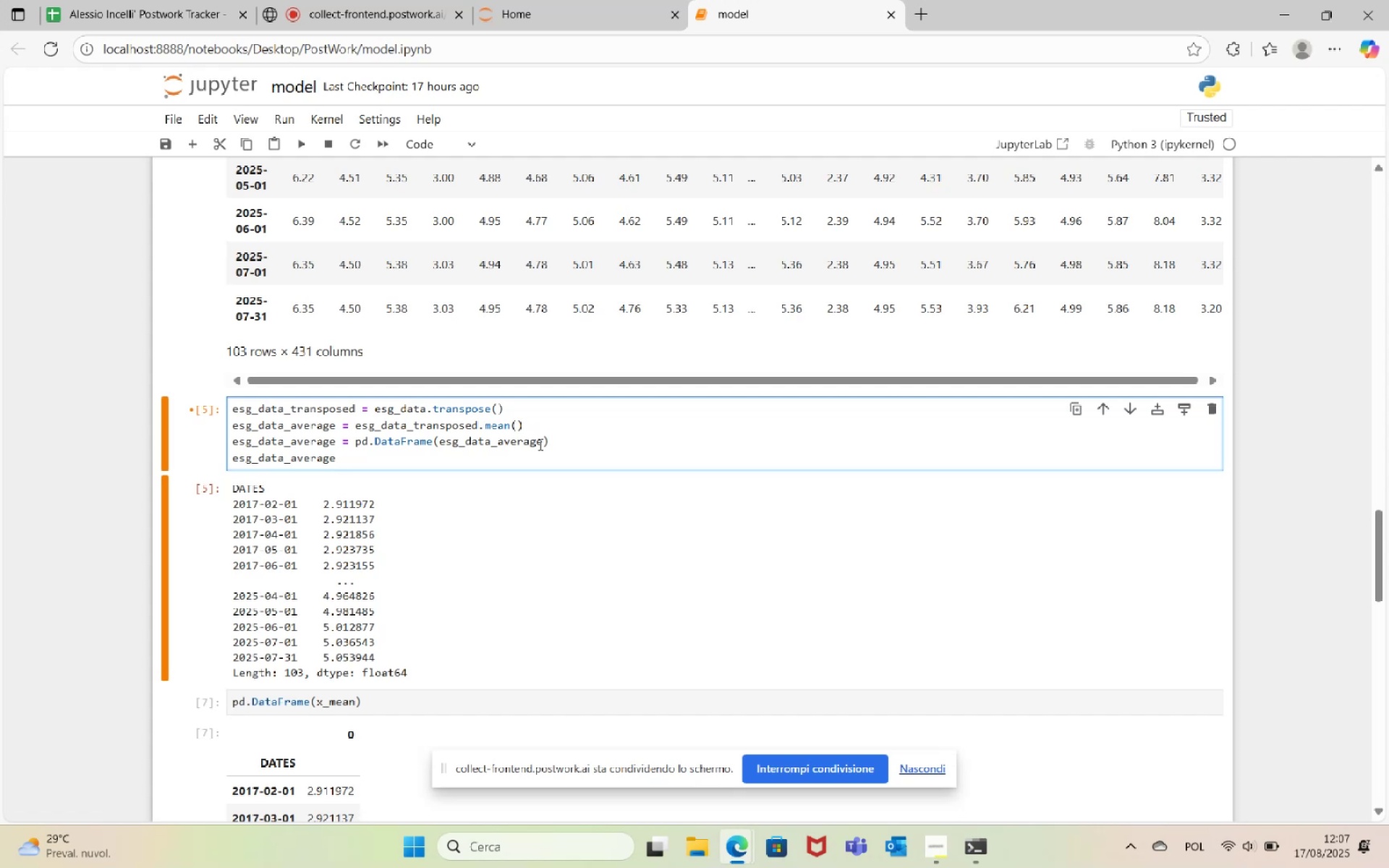 
left_click([558, 441])
 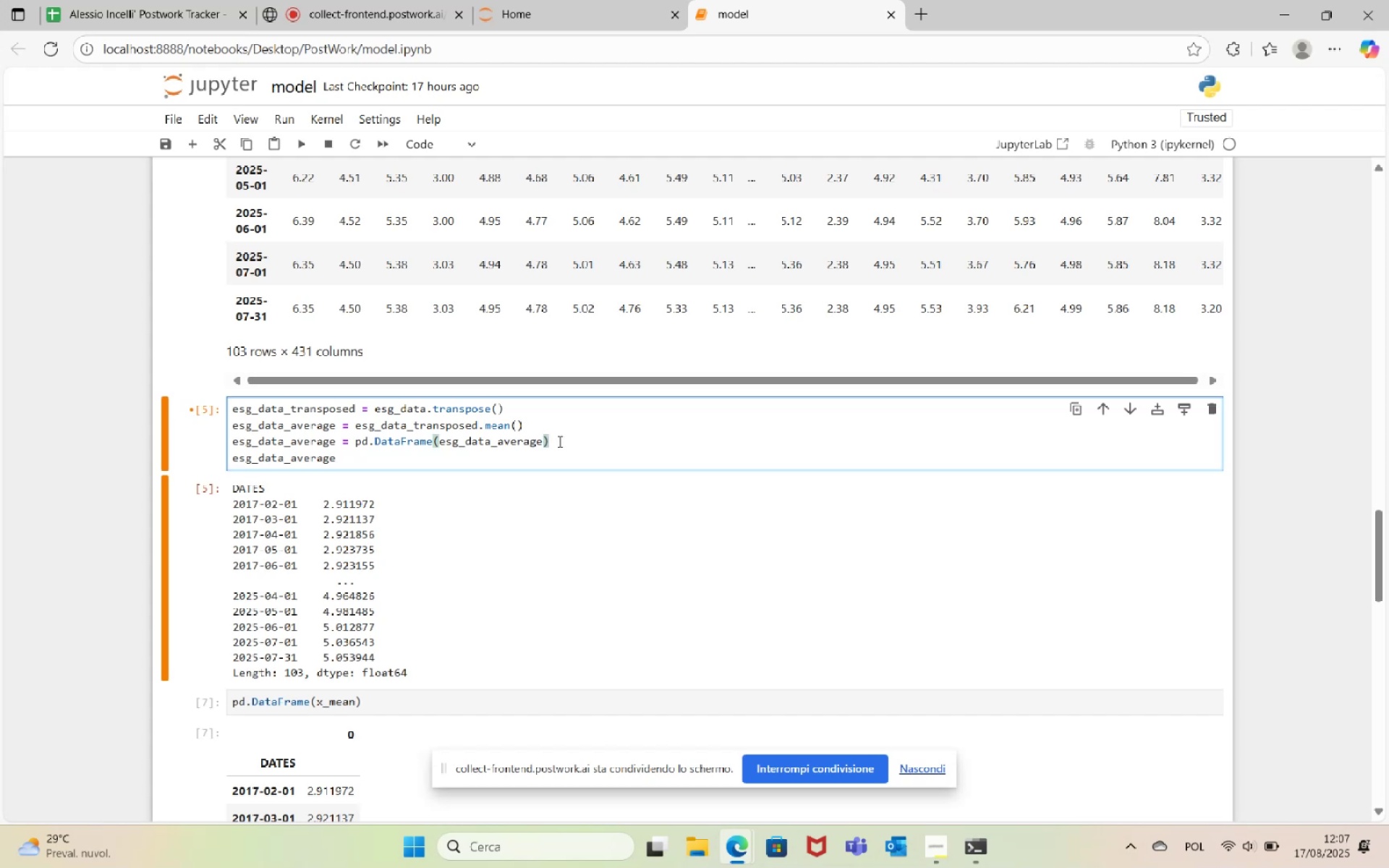 
key(Enter)
 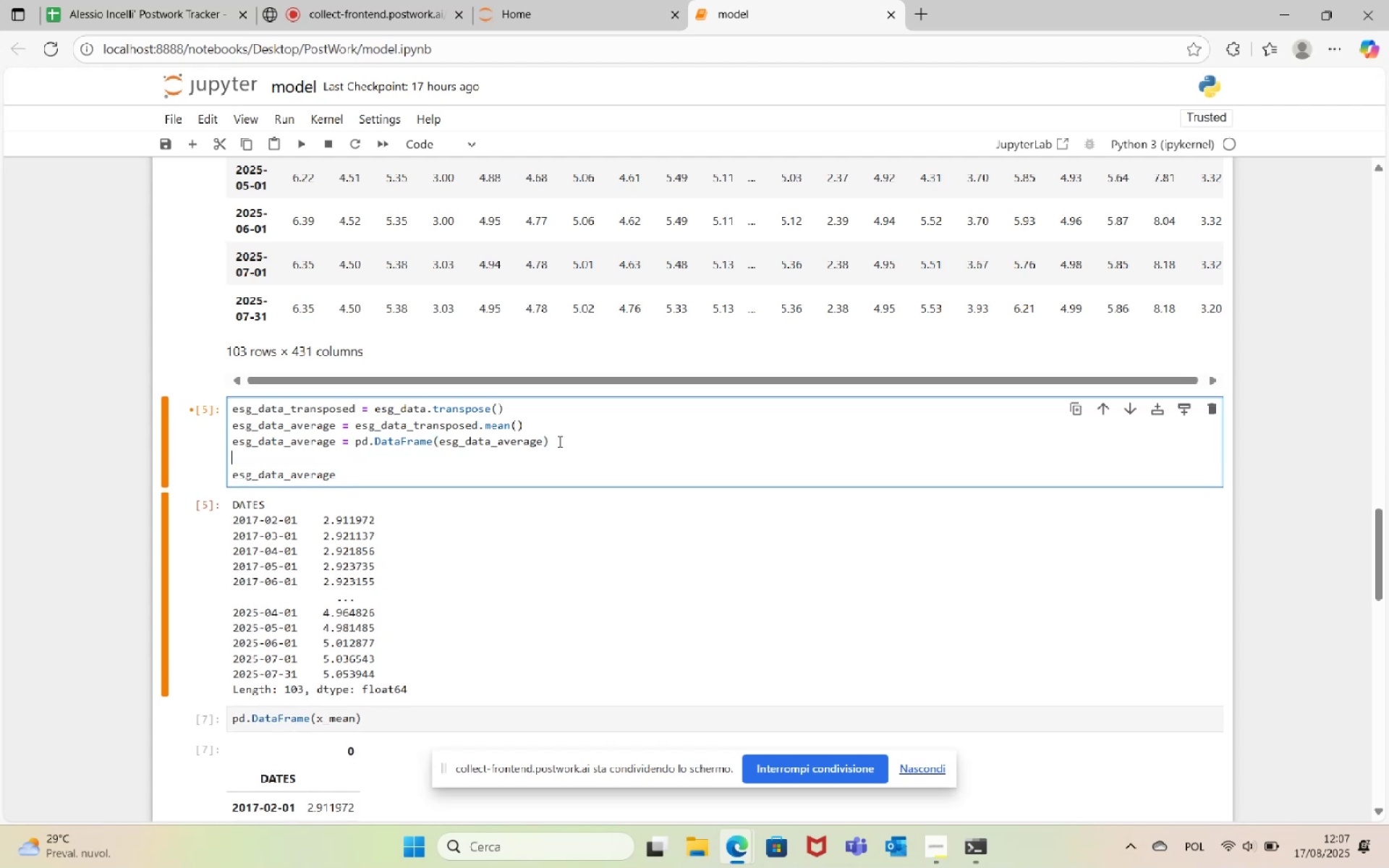 
key(Control+V)
 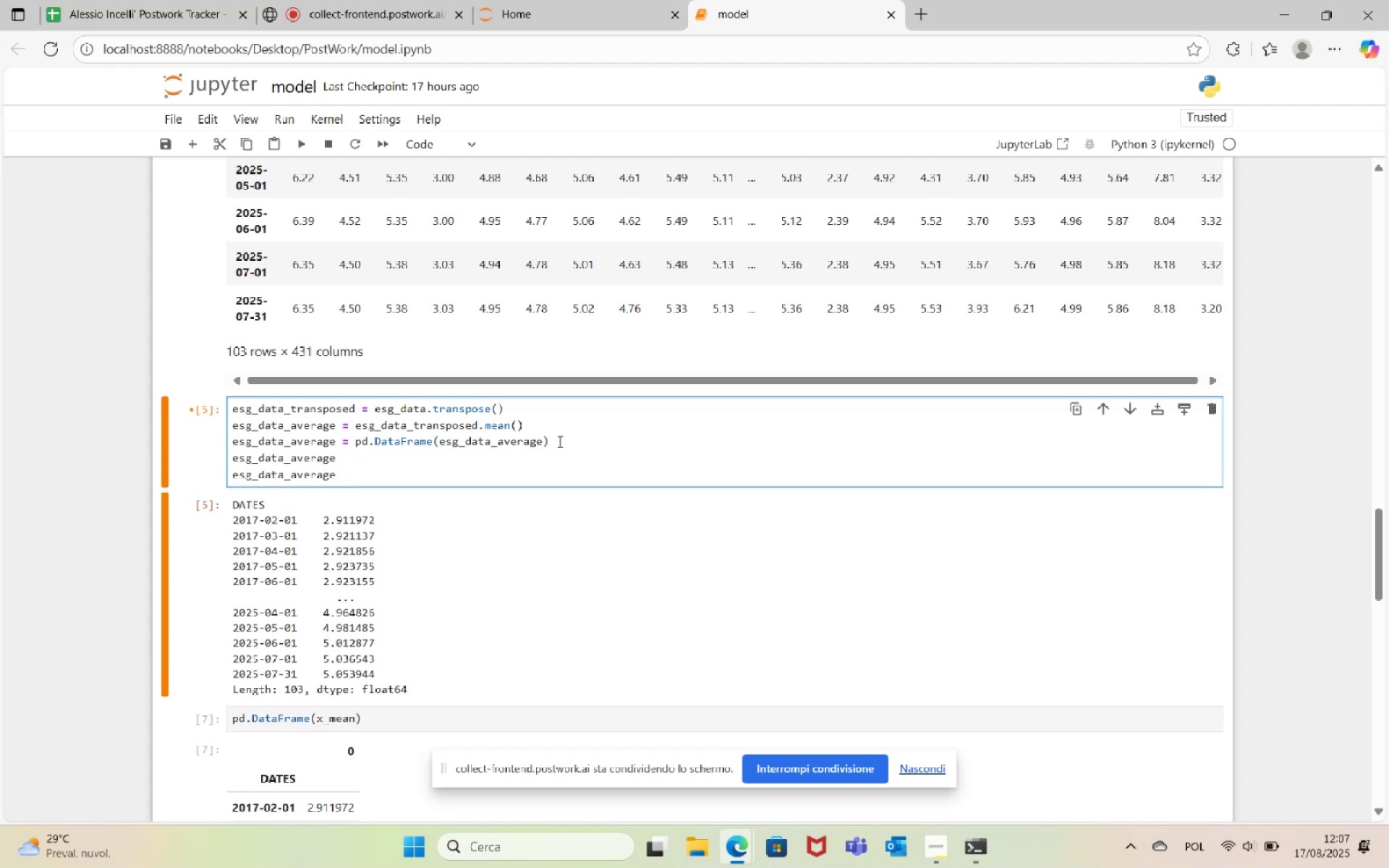 
type(.rename(columns = {0:'SPX Aver)
key(Backspace)
key(Backspace)
key(Backspace)
key(Backspace)
type(Monthly Avg ESG Score'}))
 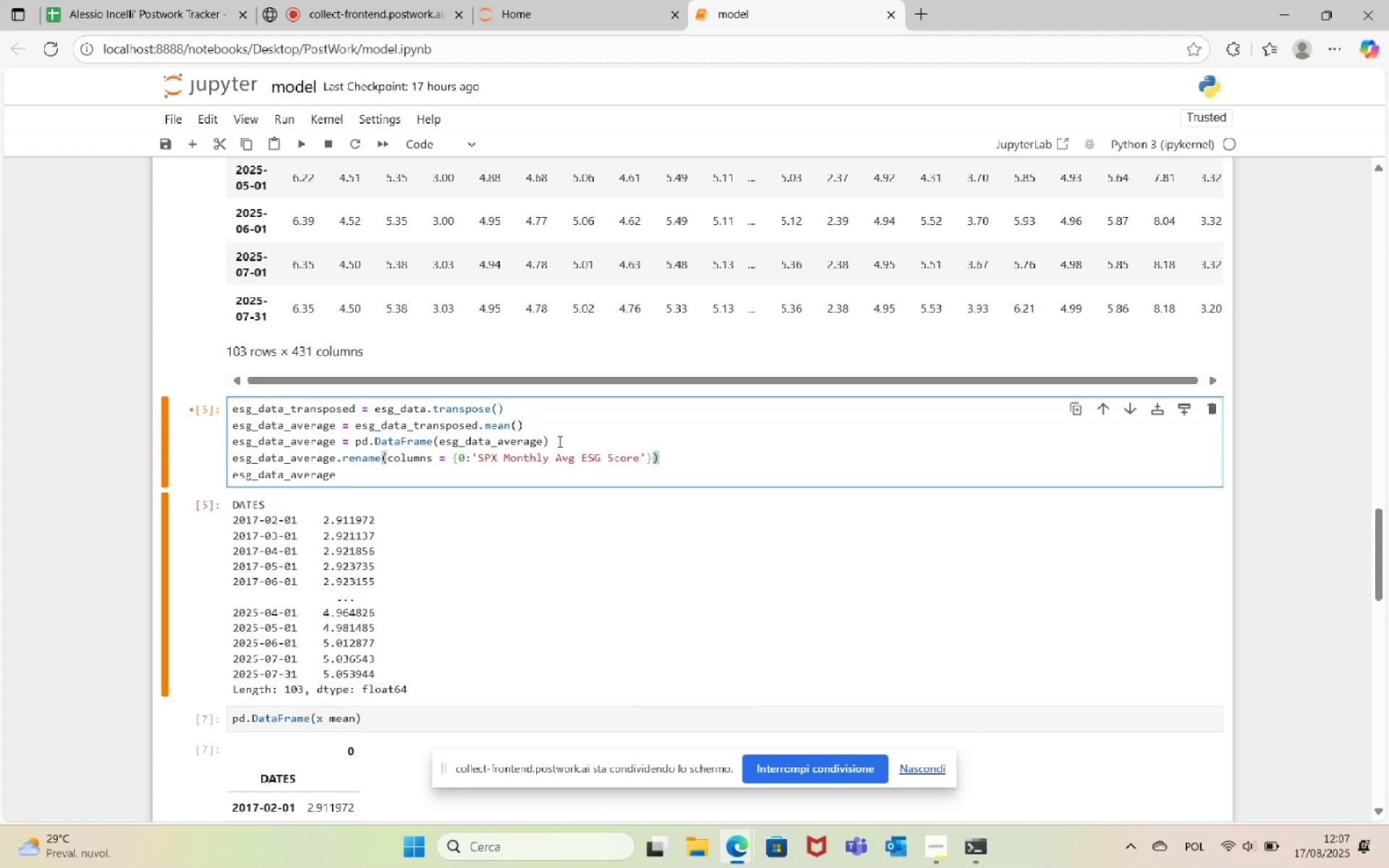 
key(ArrowLeft)
 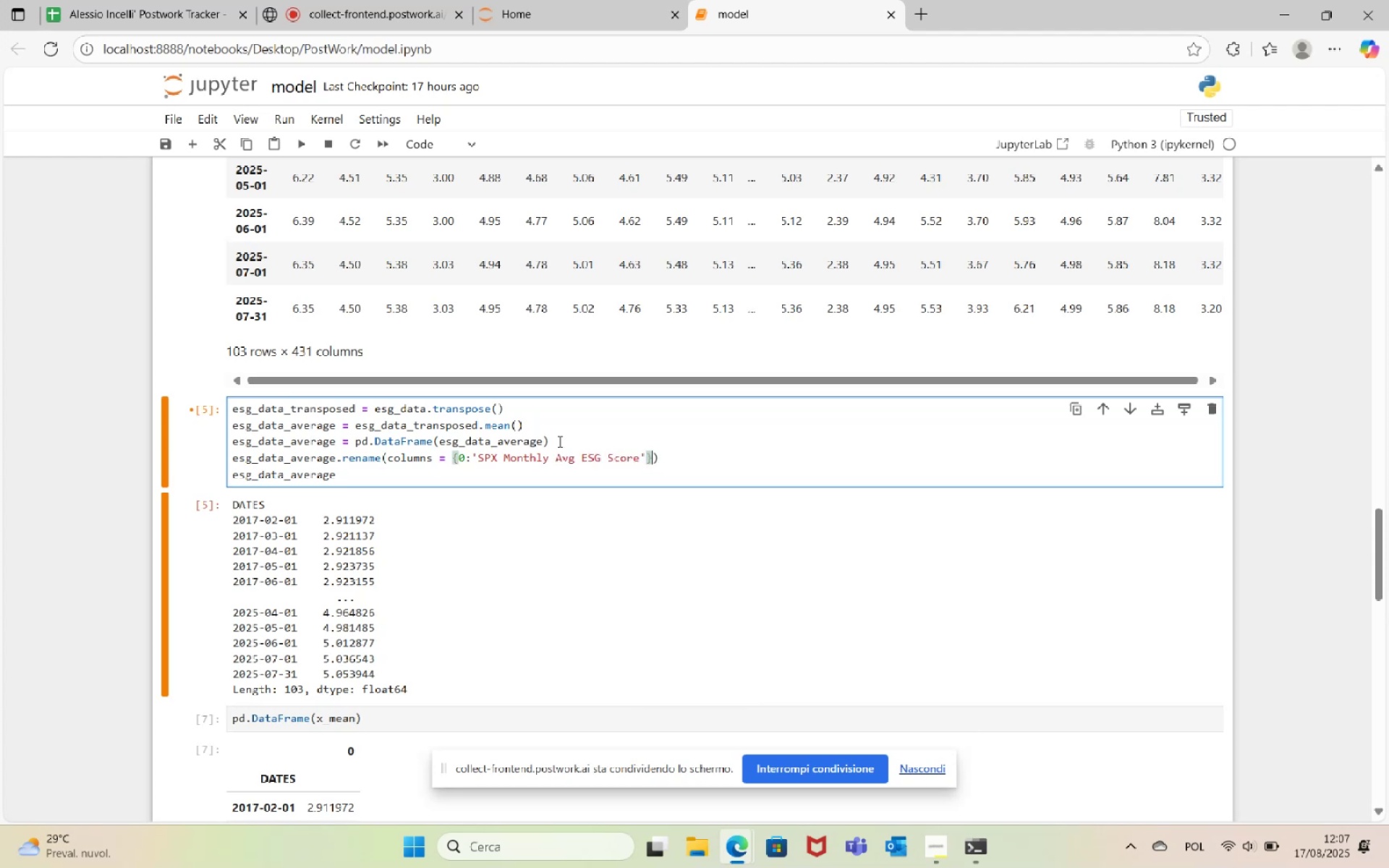 
type(, inplace = True)
 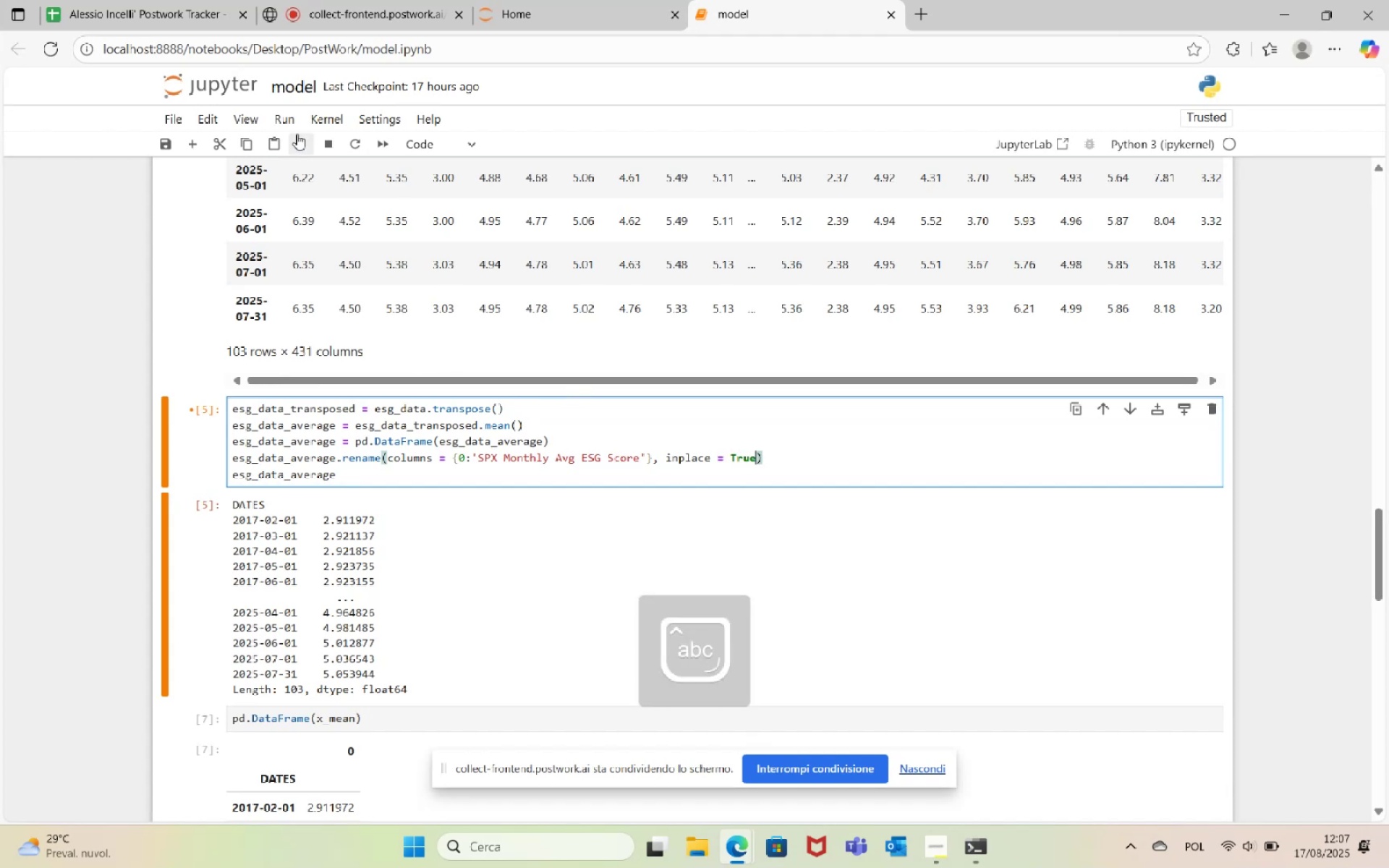 
left_click([305, 142])
 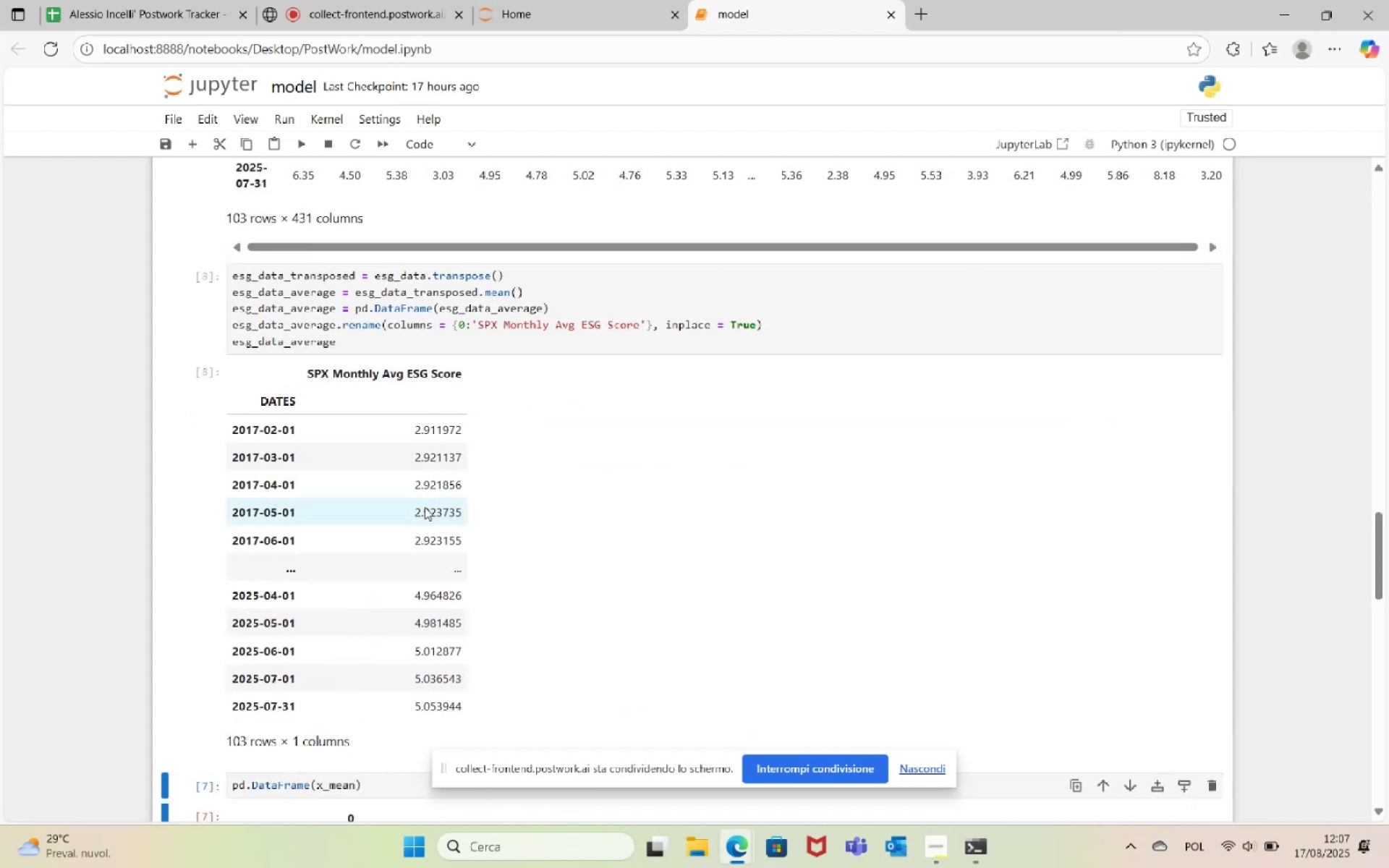 
wait(5.14)
 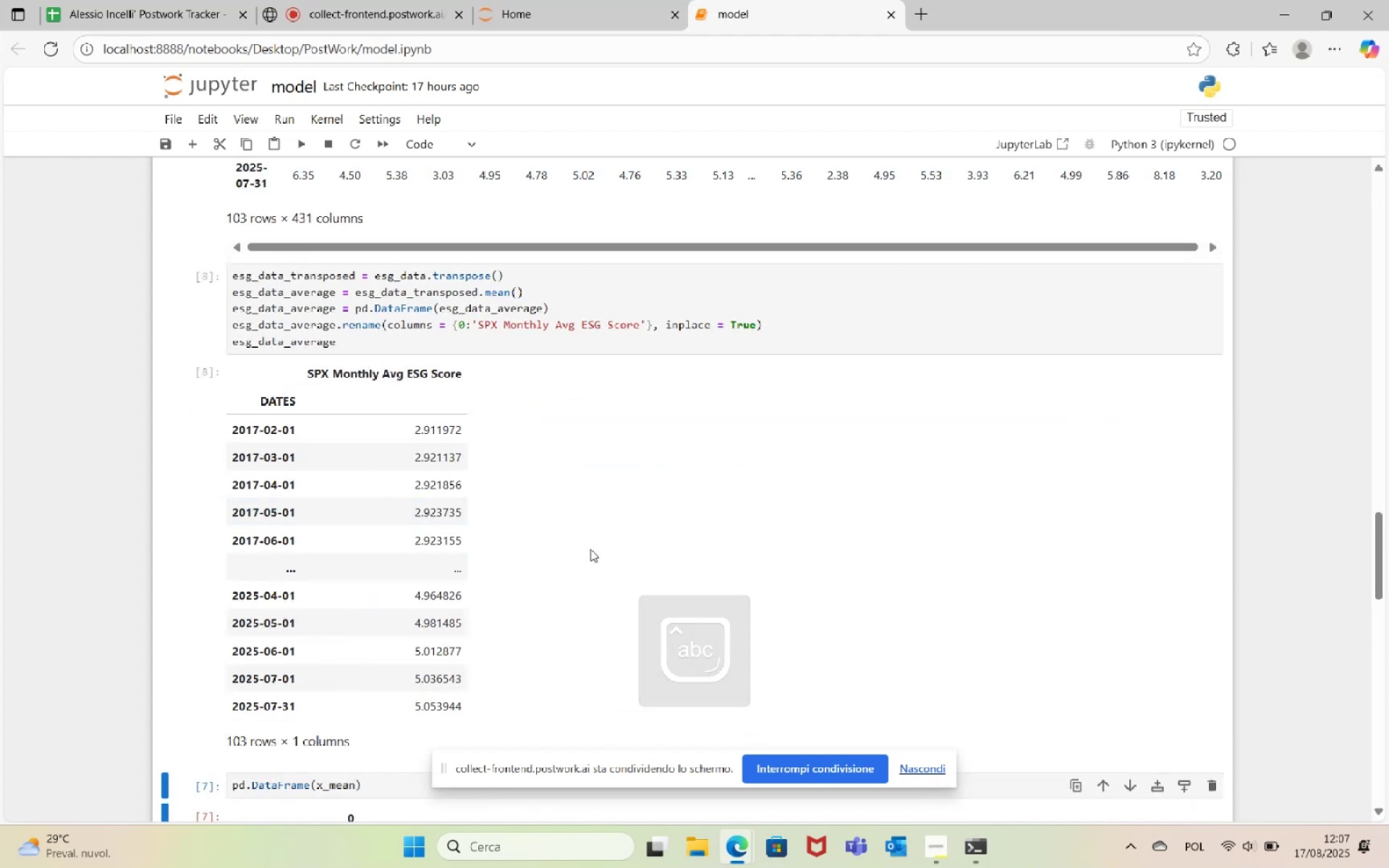 
double_click([273, 788])
 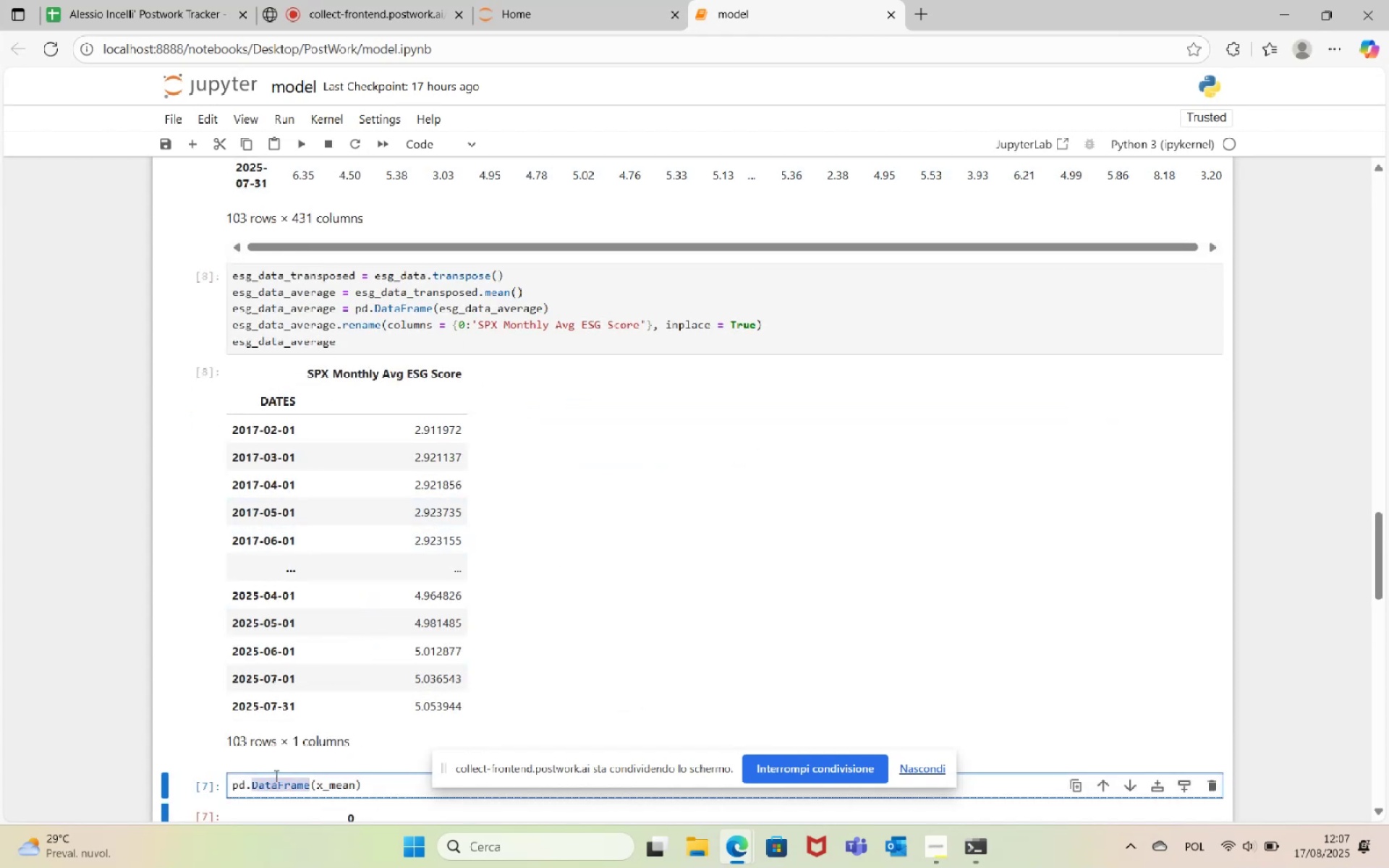 
key(Backspace)
key(Backspace)
key(Backspace)
key(Backspace)
type(type)
 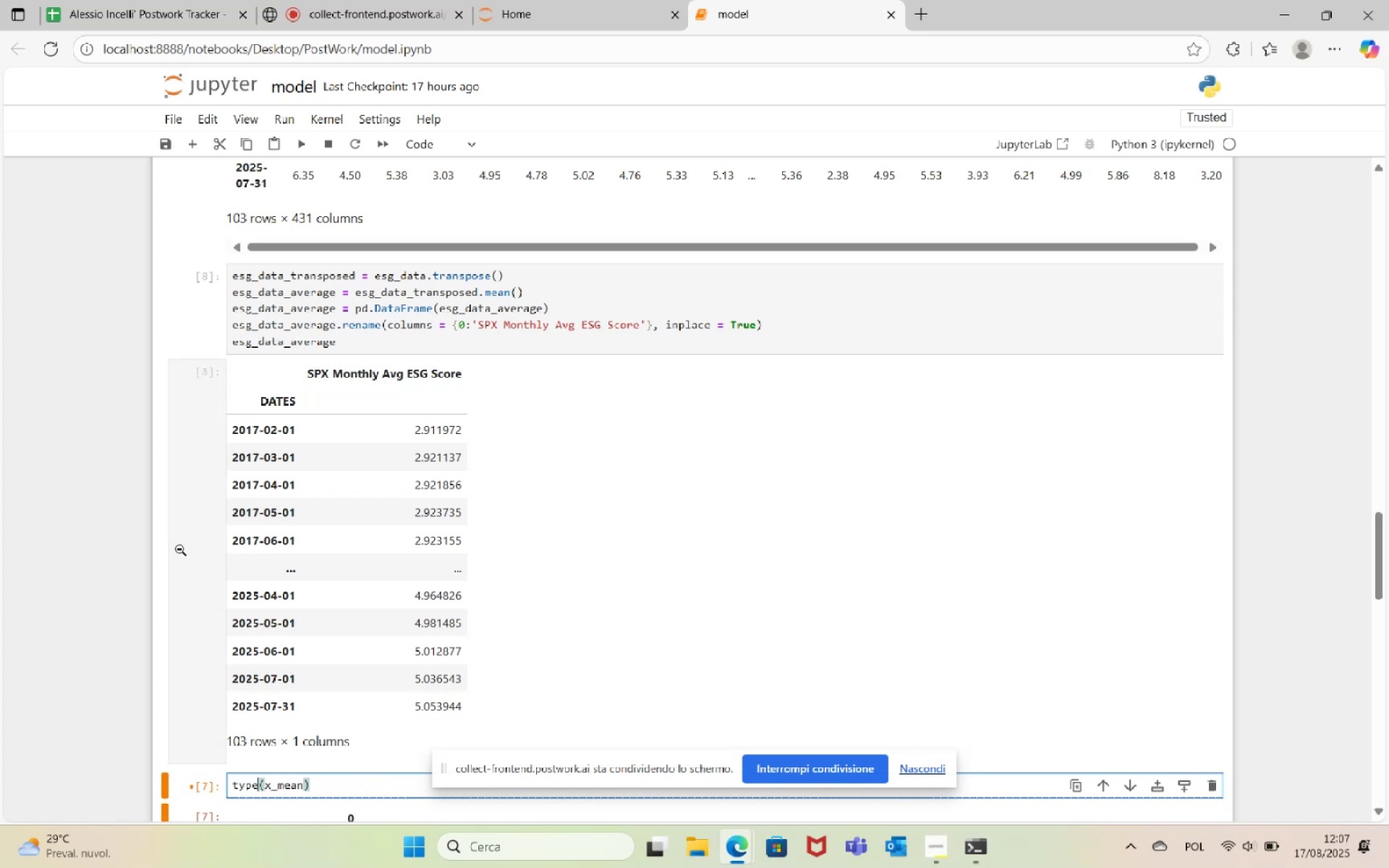 
double_click([286, 339])
 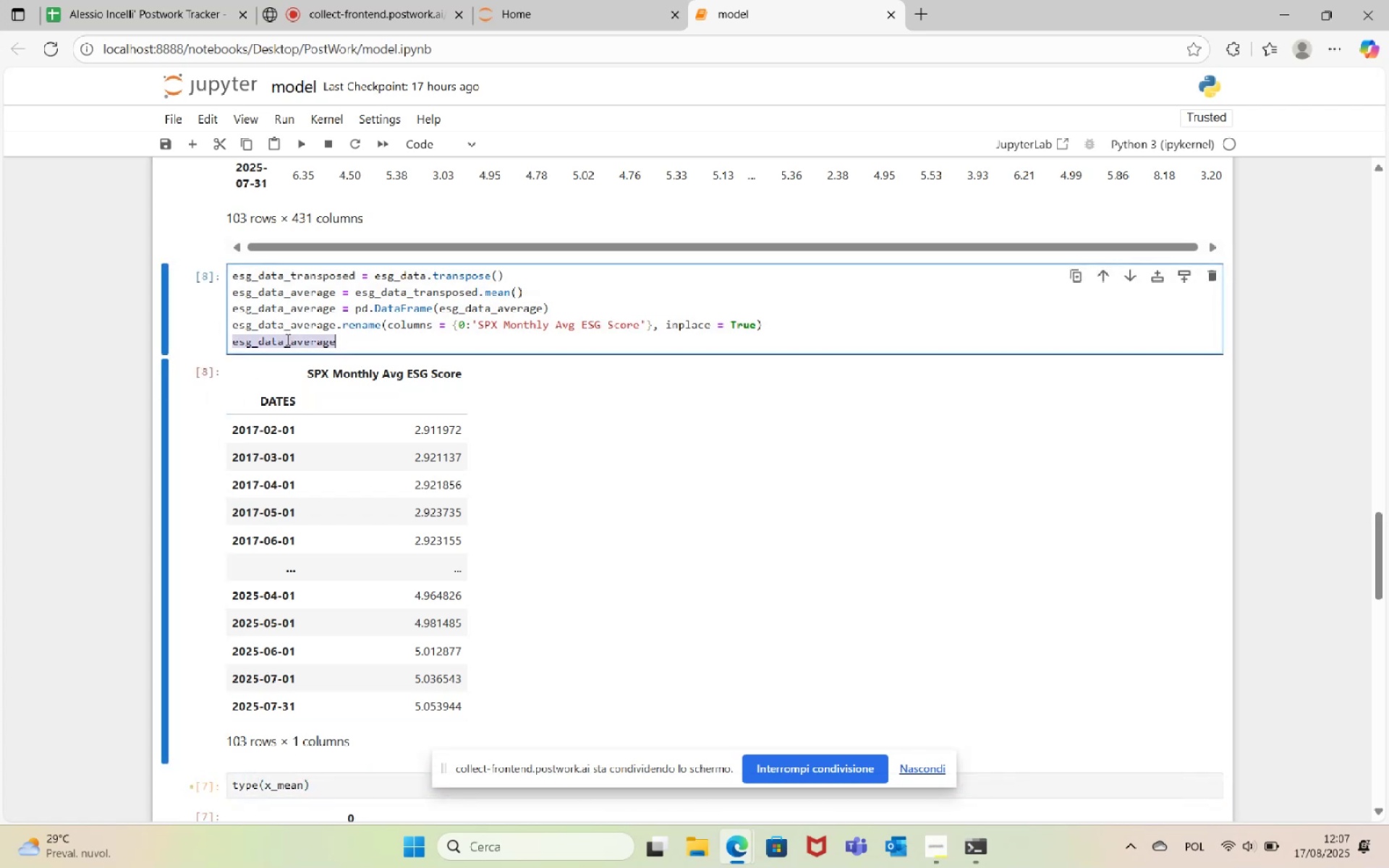 
key(Control+C)
 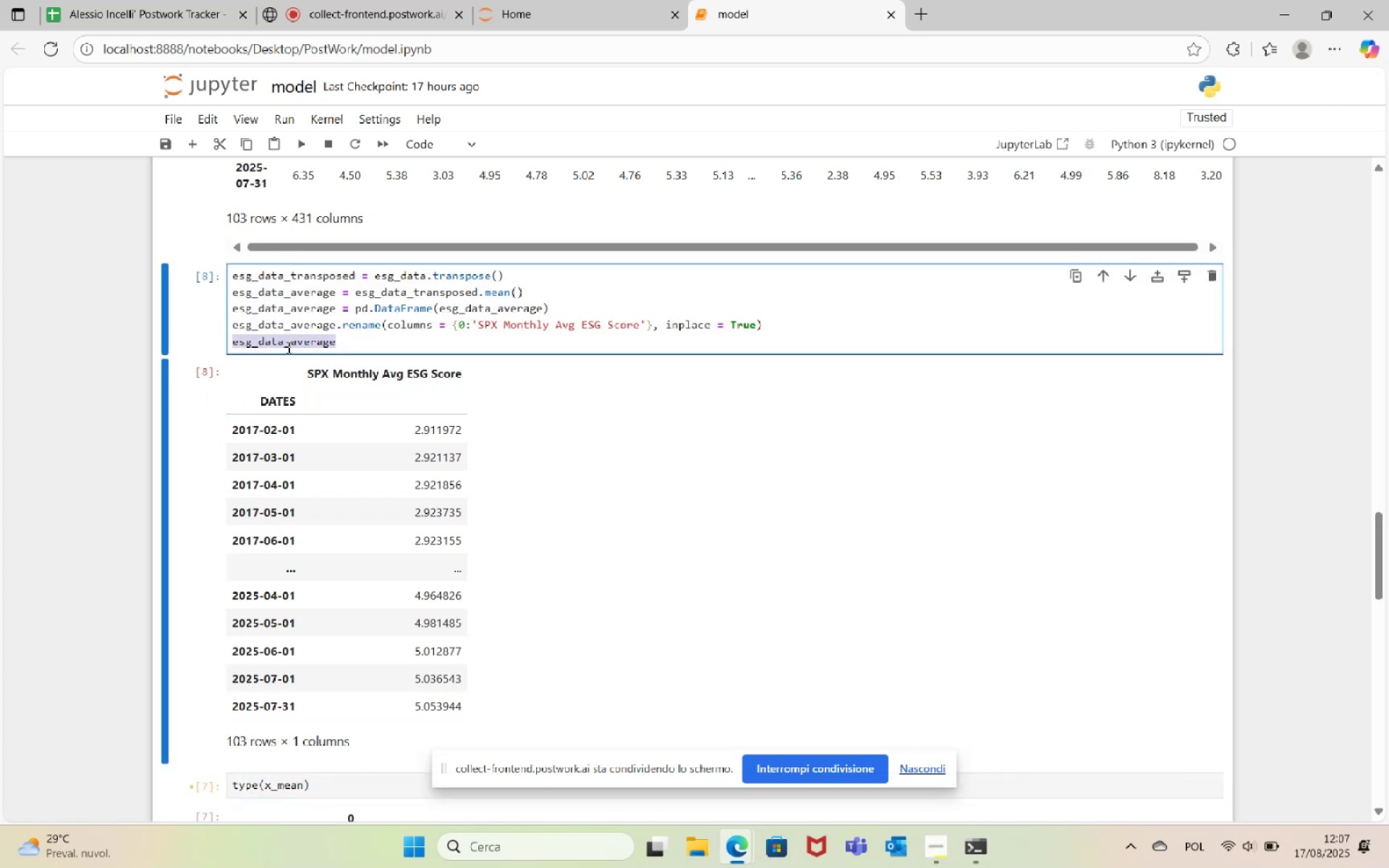 
left_click([281, 341])
 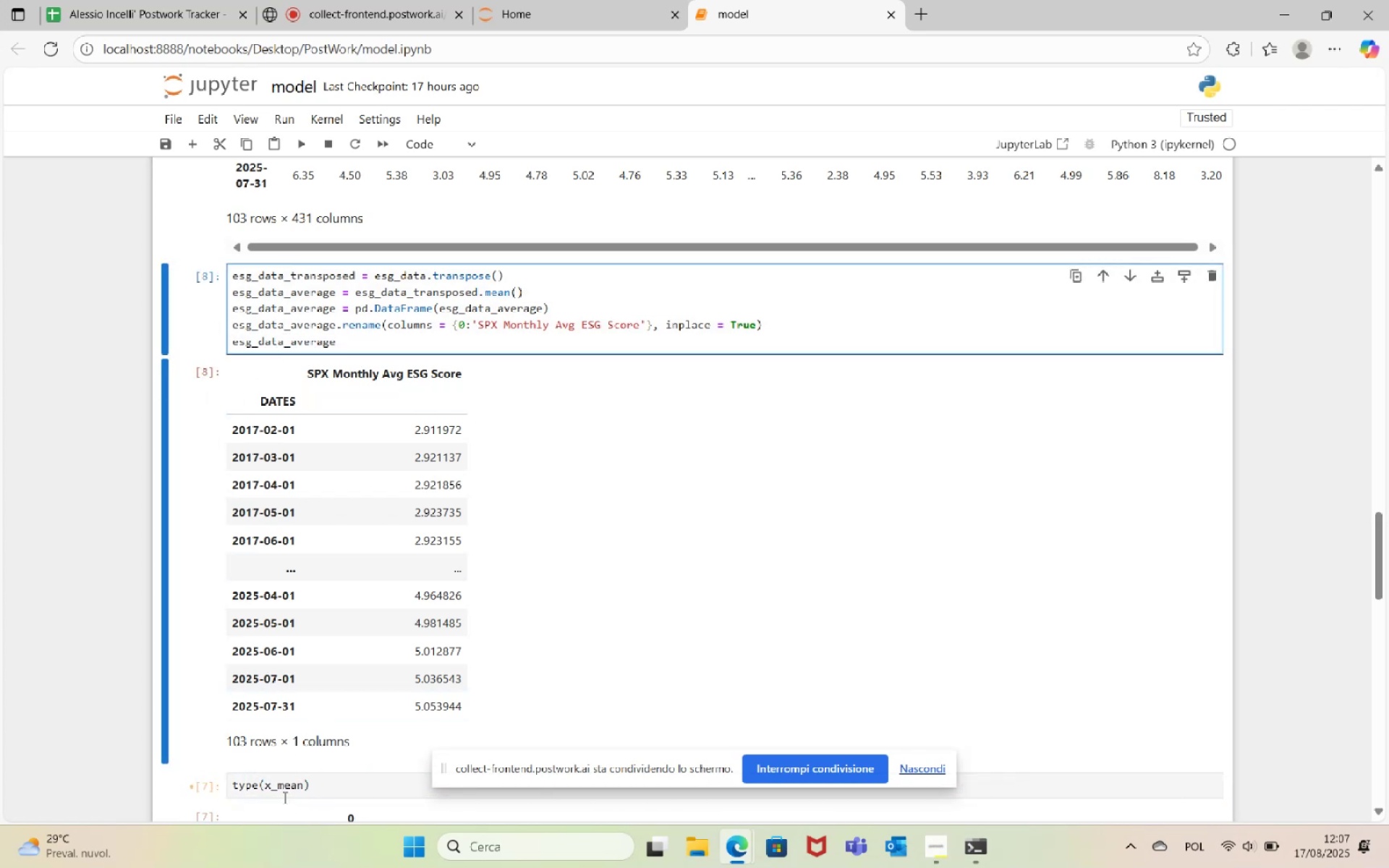 
double_click([283, 790])
 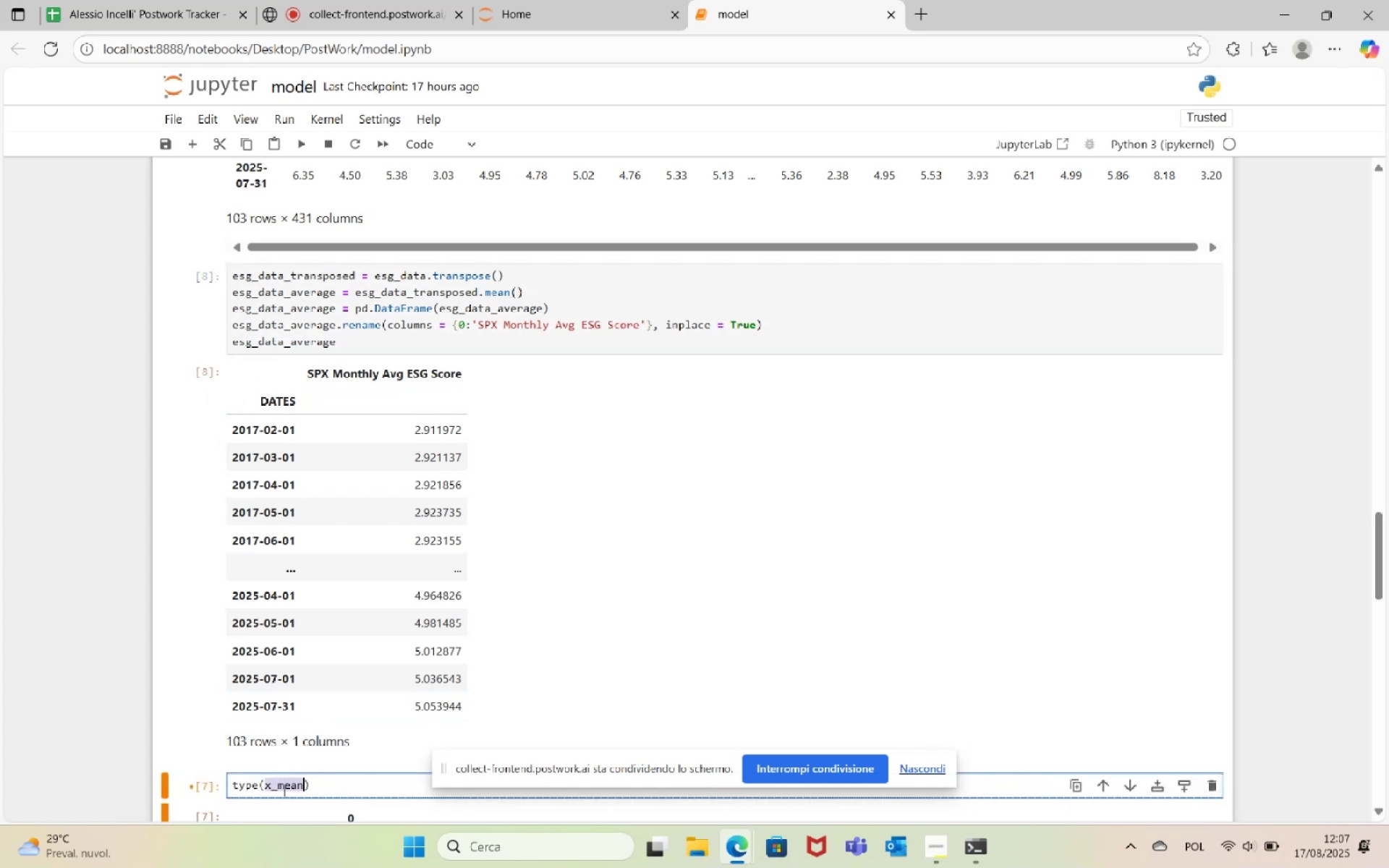 
key(Control+V)
 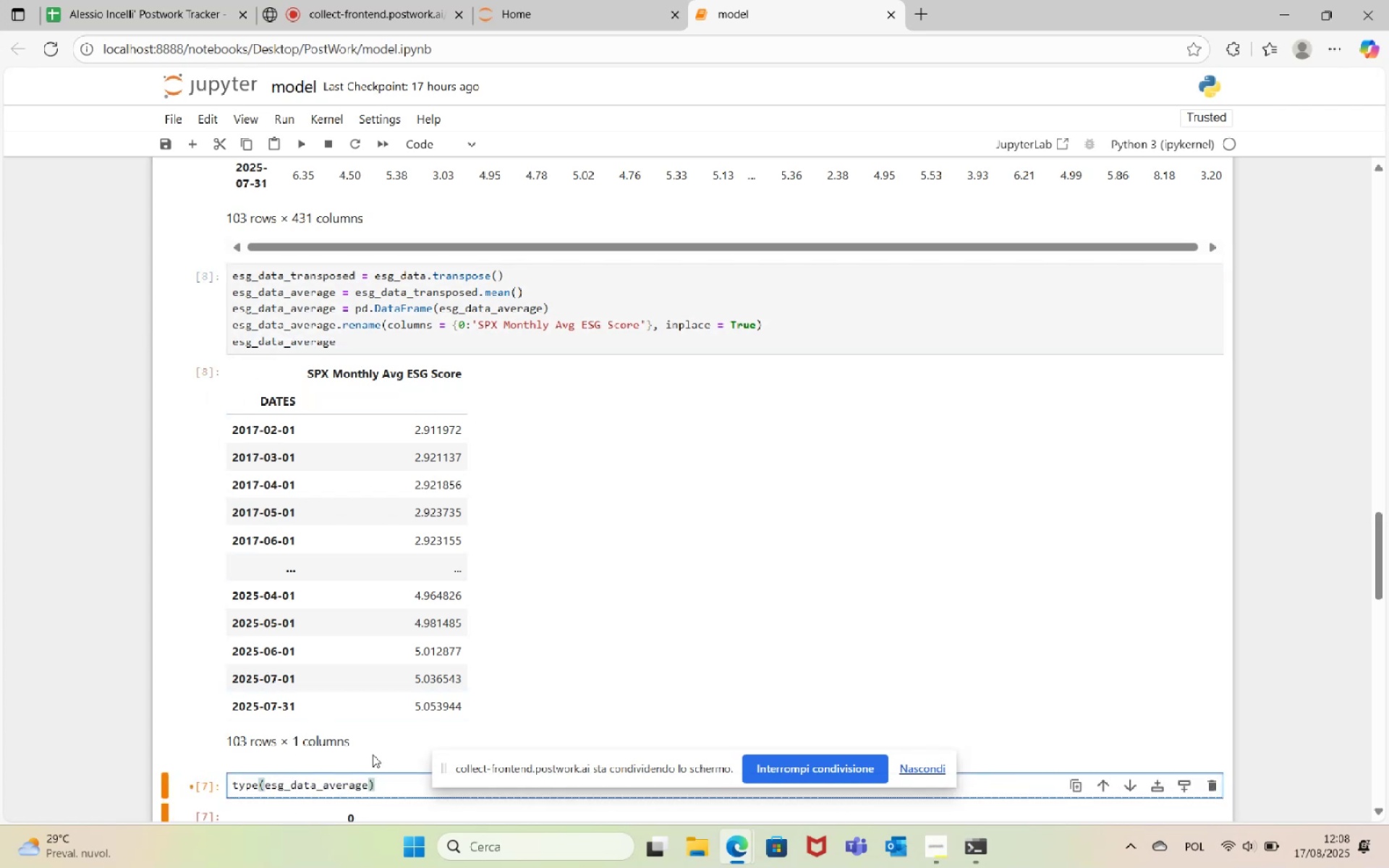 
key(BracketLeft)
 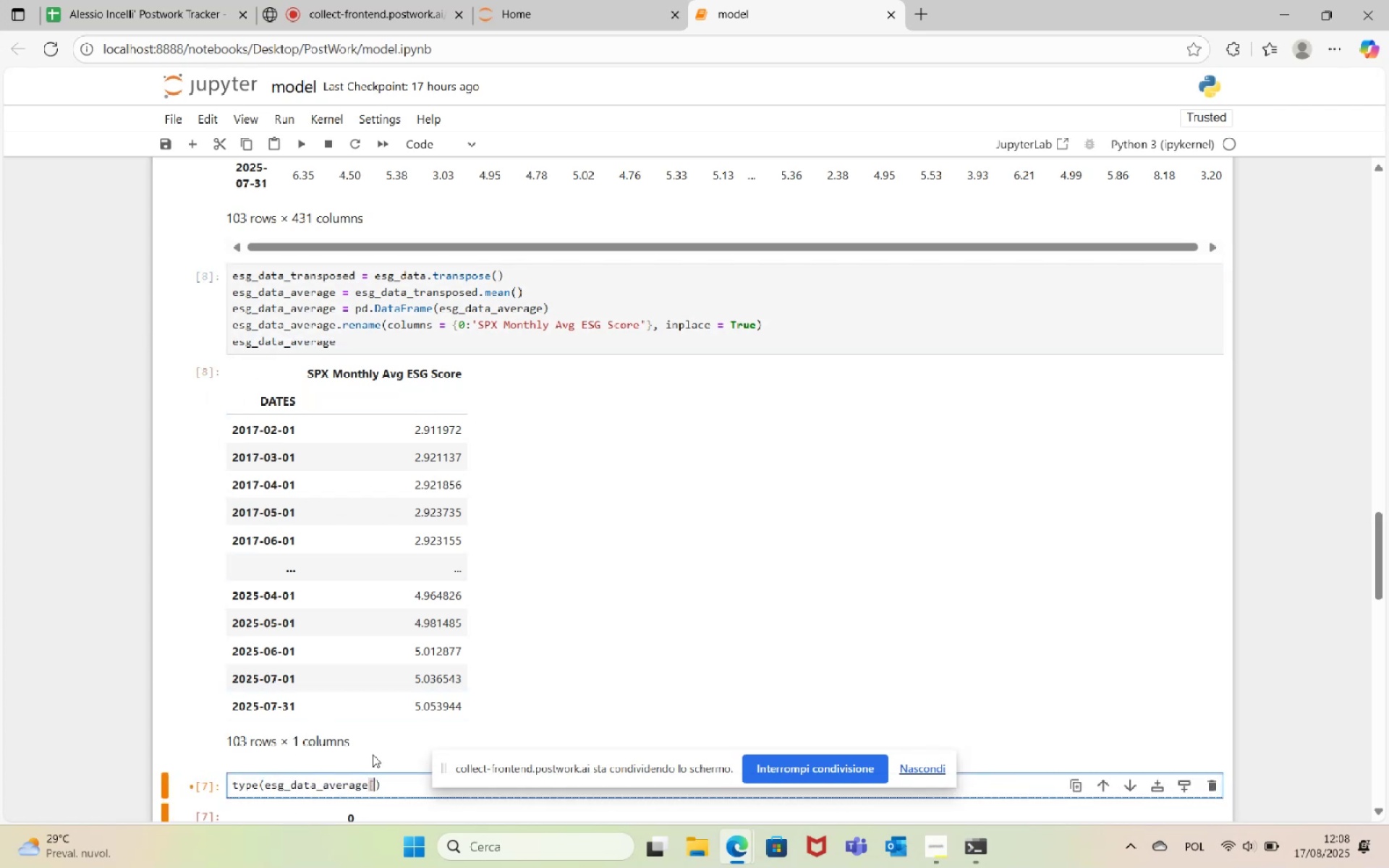 
key(0)
 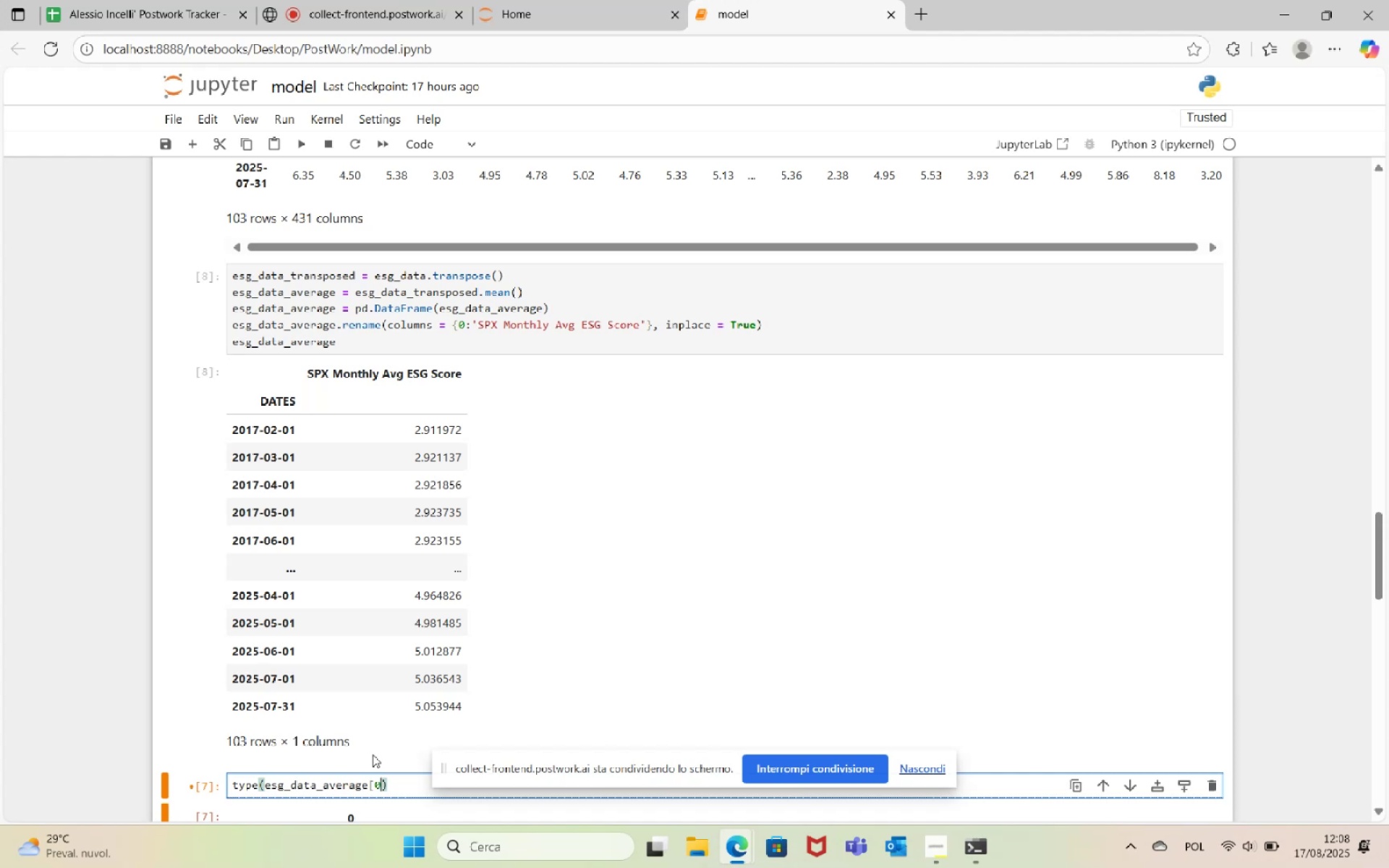 
key(BracketRight)
 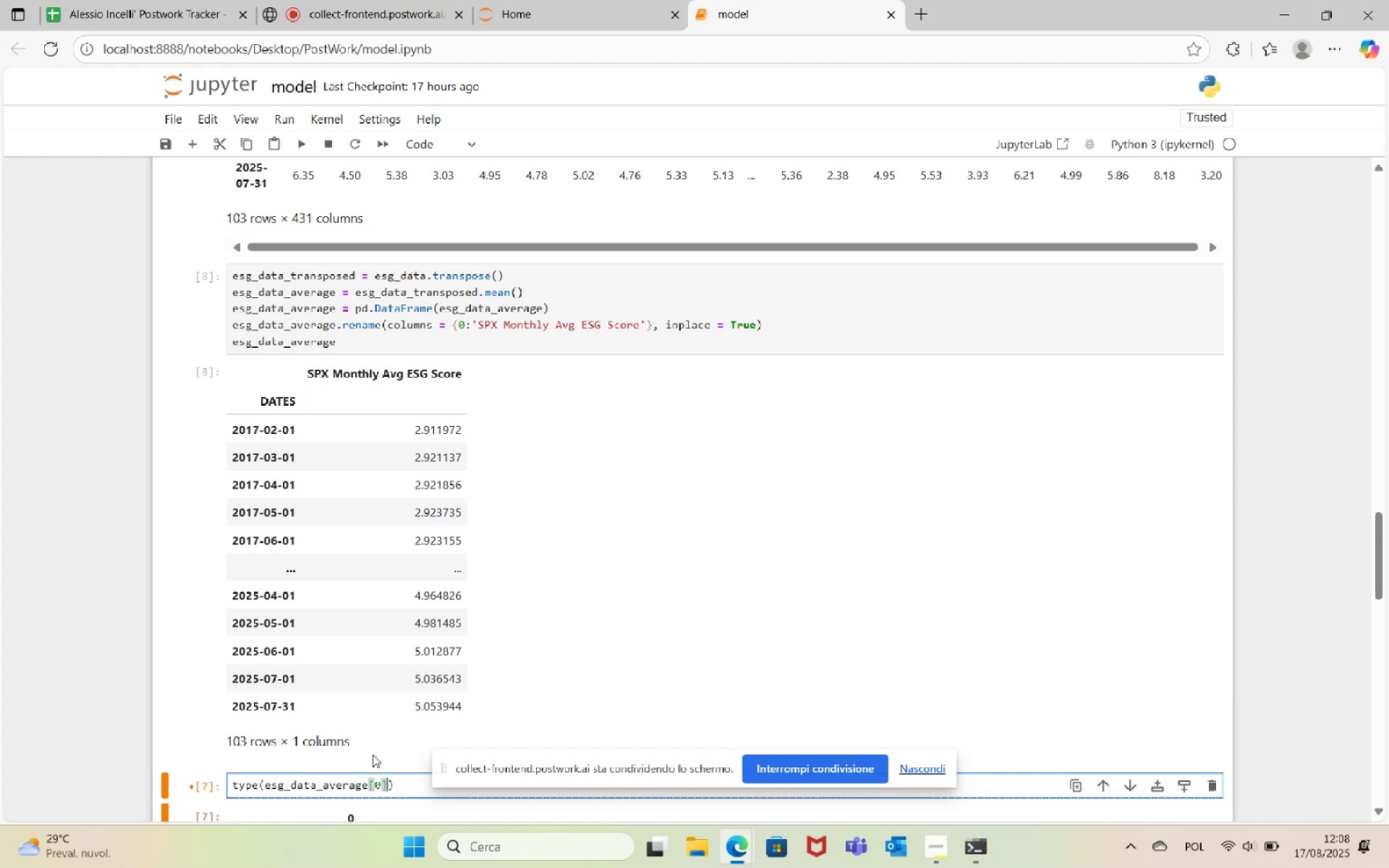 
key(BracketLeft)
 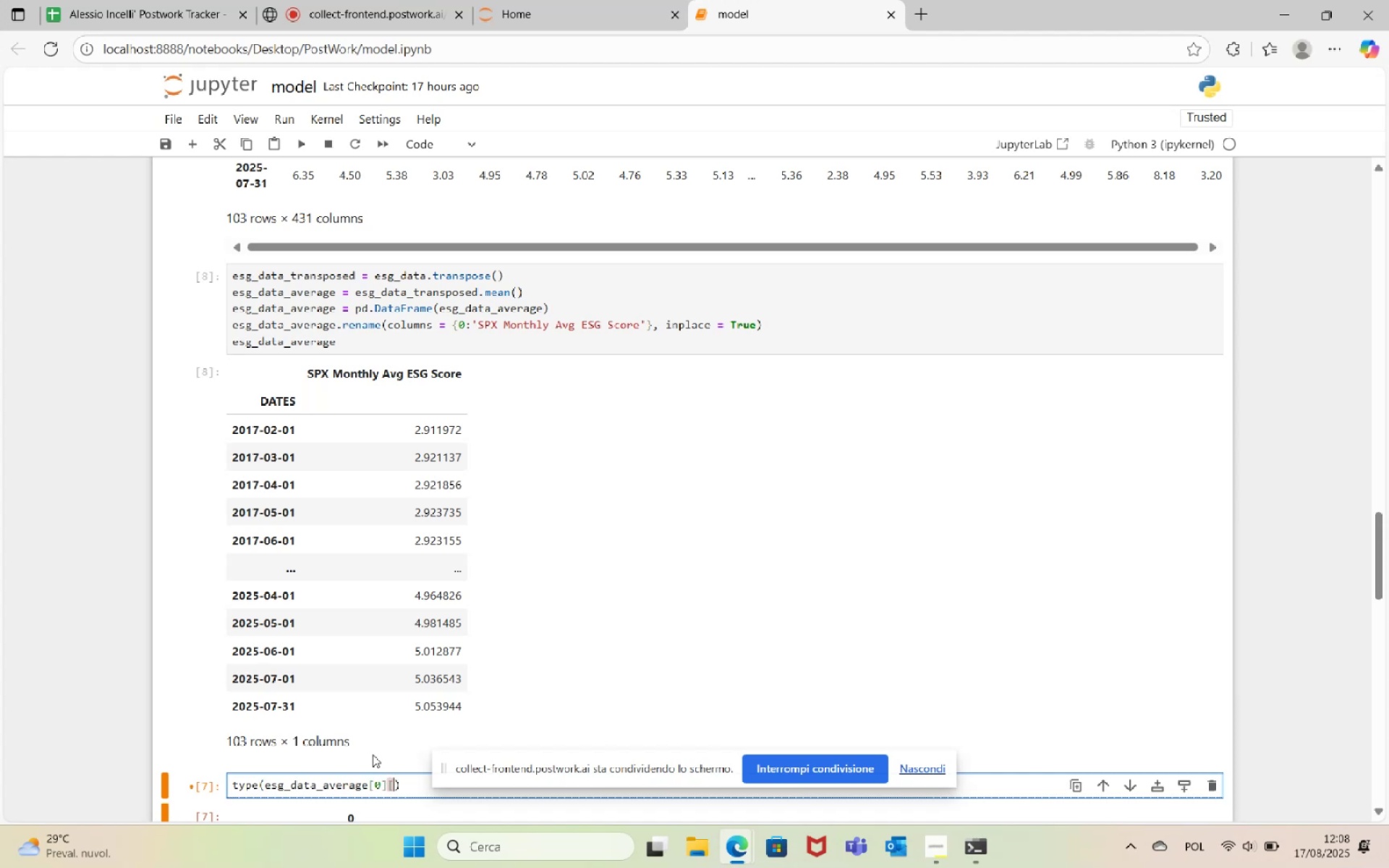 
key(1)
 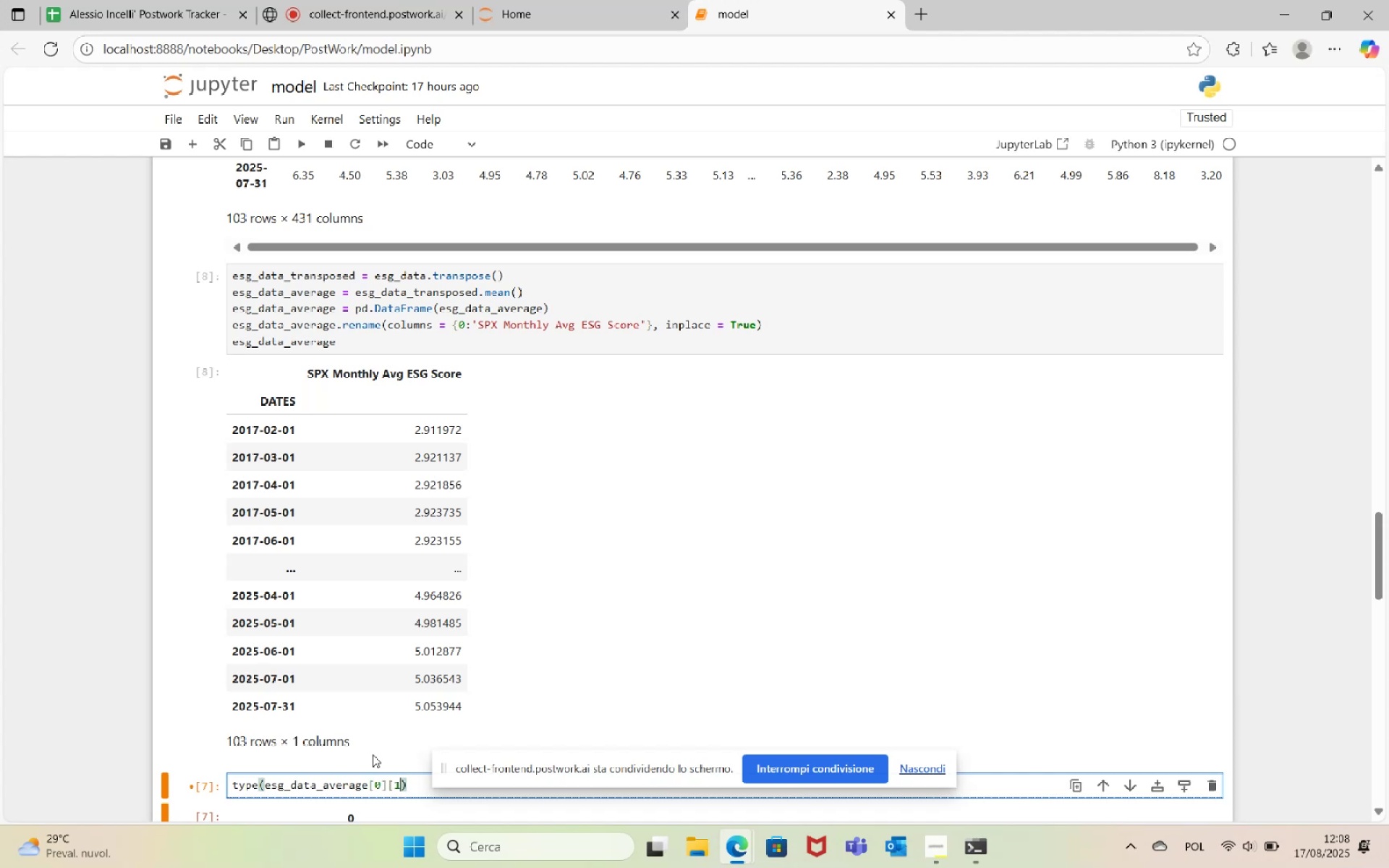 
key(BracketRight)
 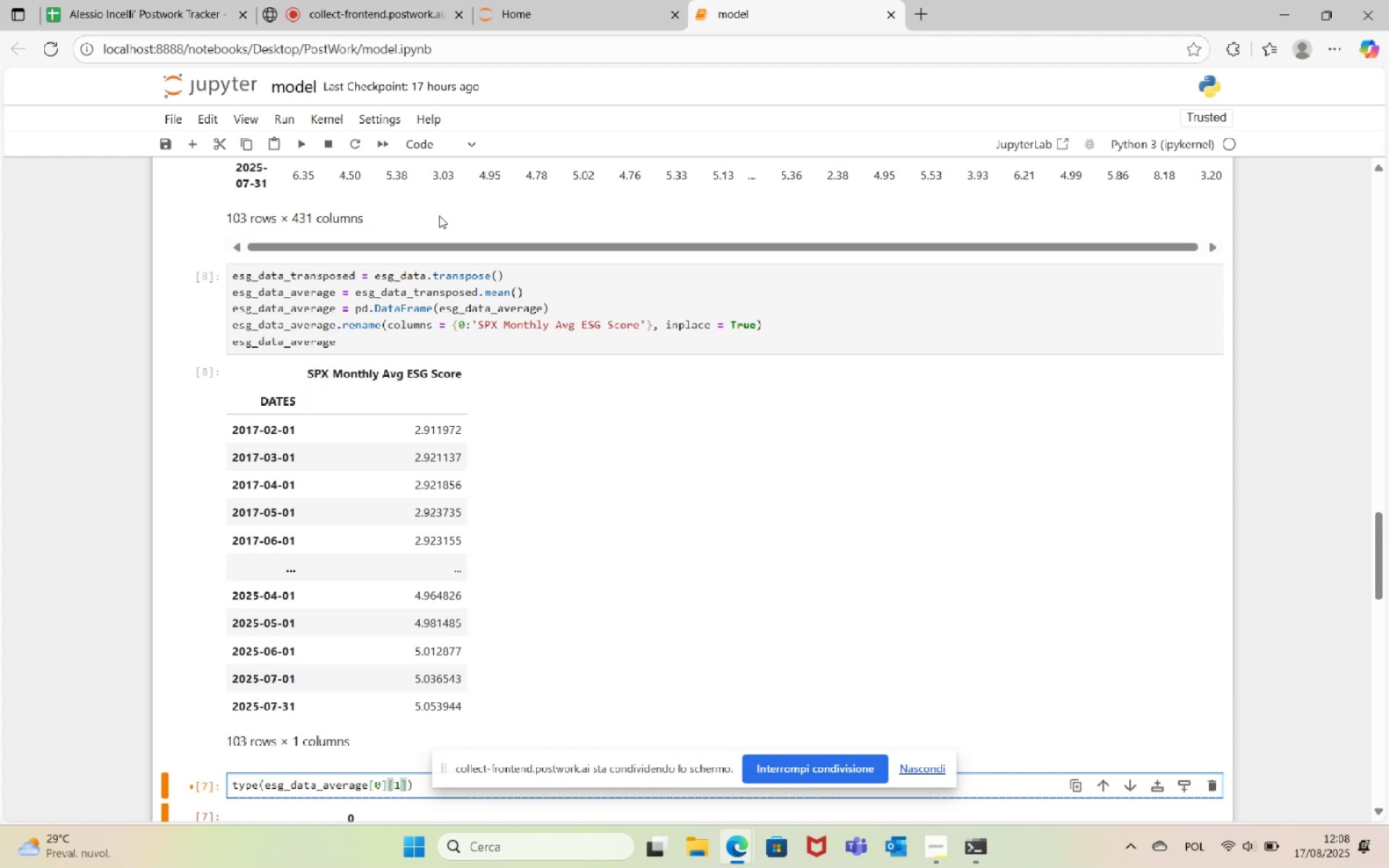 
left_click([301, 145])
 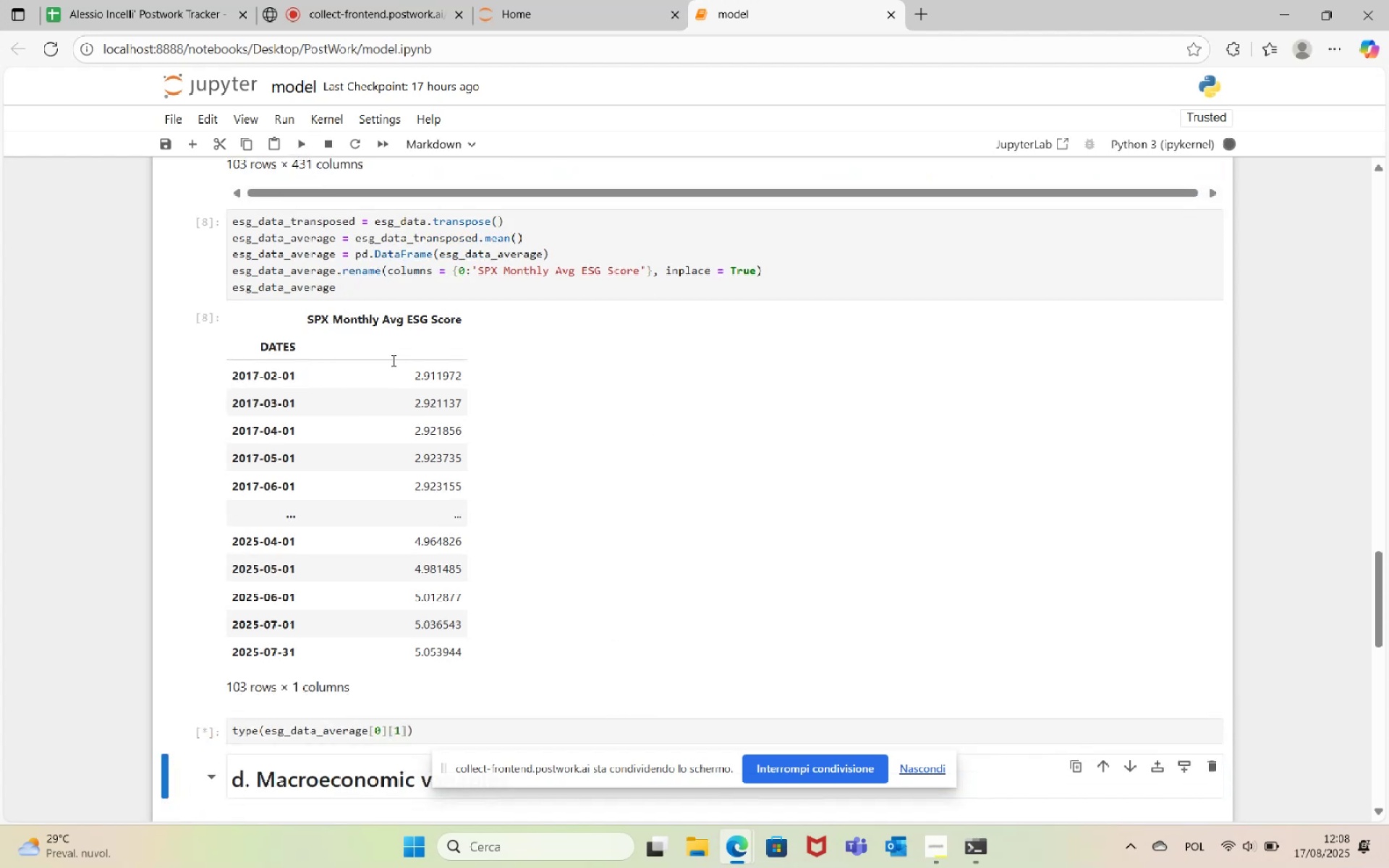 
scroll: coordinate [434, 448], scroll_direction: down, amount: 3.0
 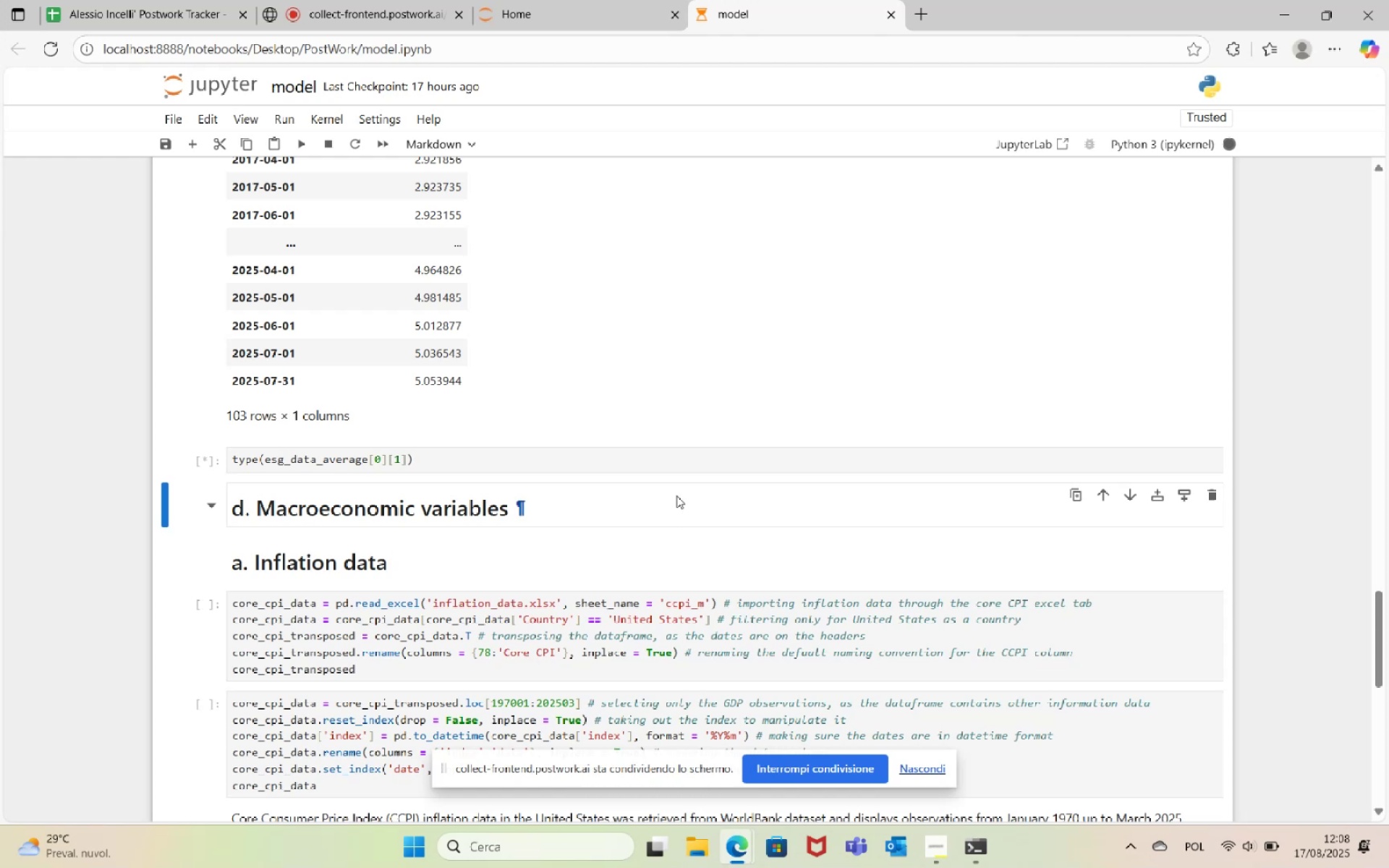 
wait(5.07)
 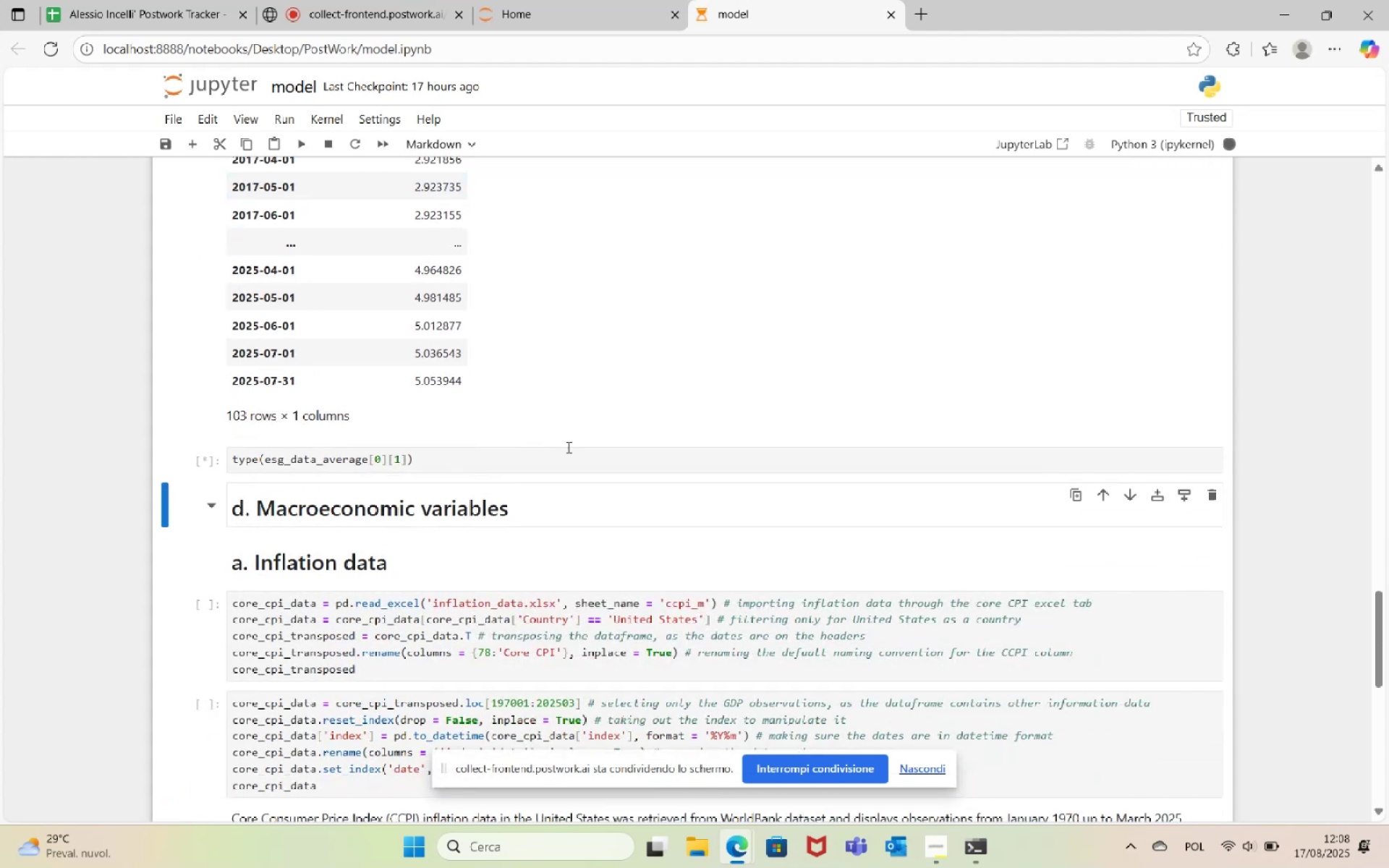 
scroll: coordinate [579, 525], scroll_direction: down, amount: 5.0
 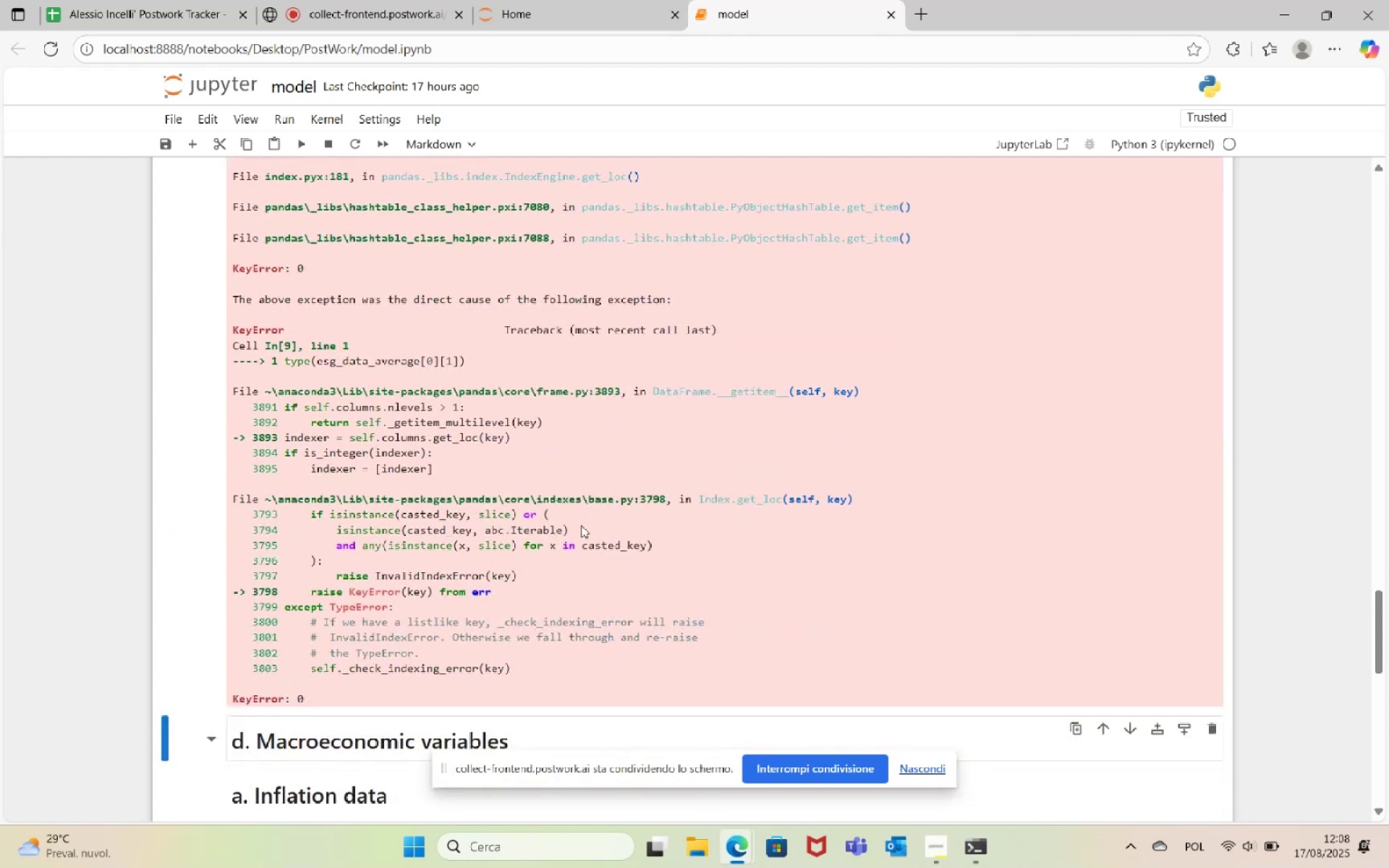 
scroll: coordinate [581, 525], scroll_direction: up, amount: 5.0
 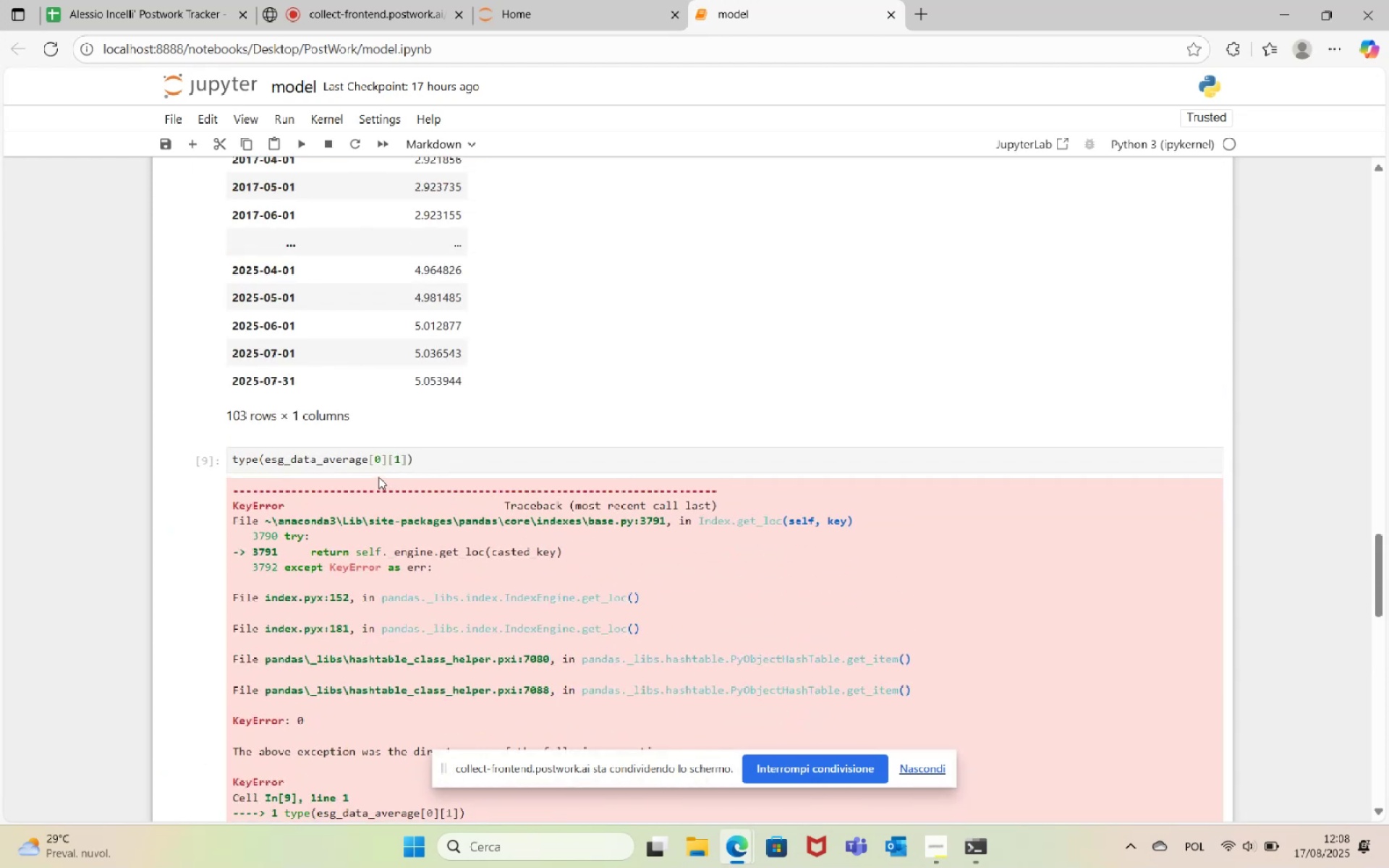 
left_click([381, 462])
 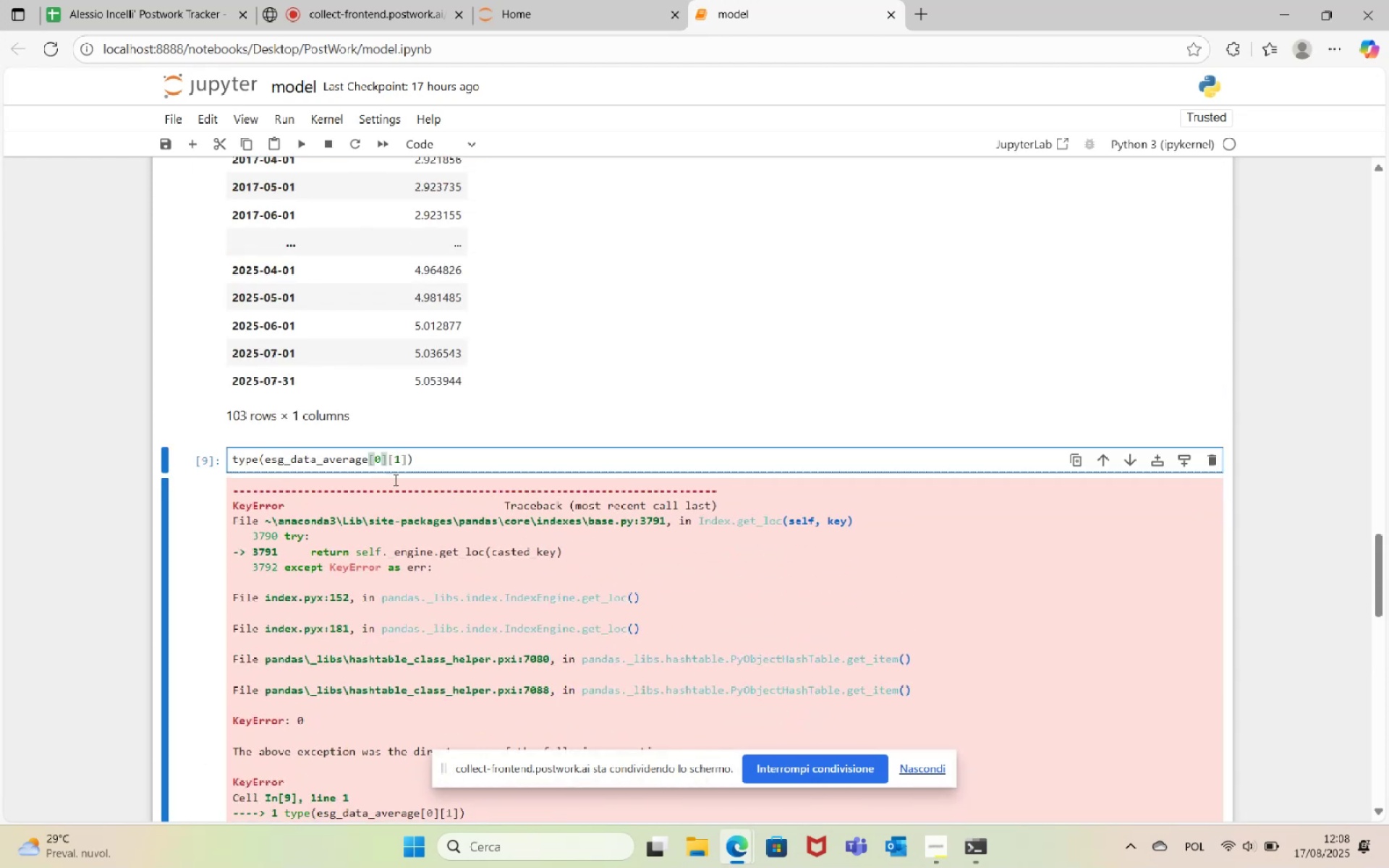 
key(Backspace)
 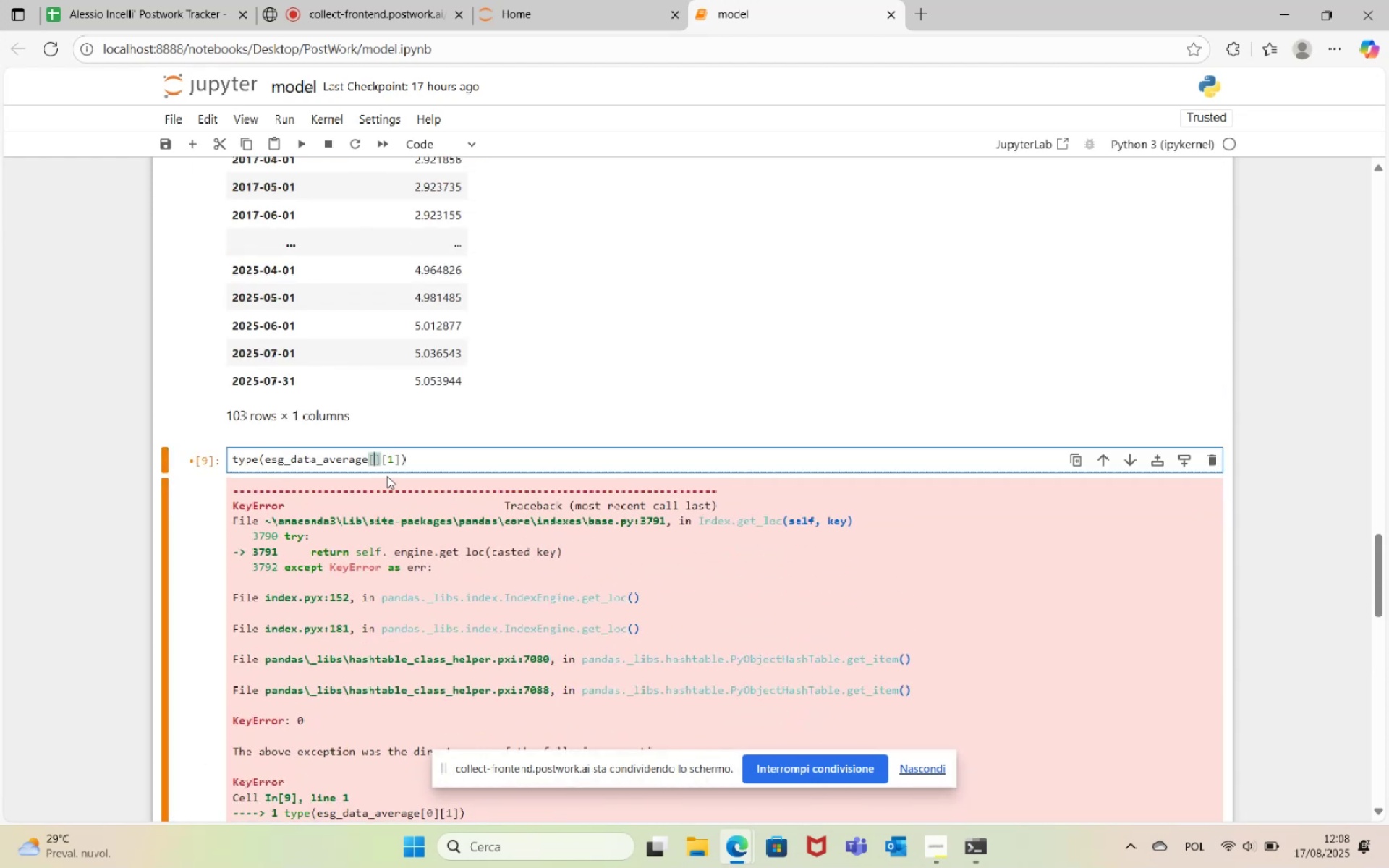 
key(Quote)
 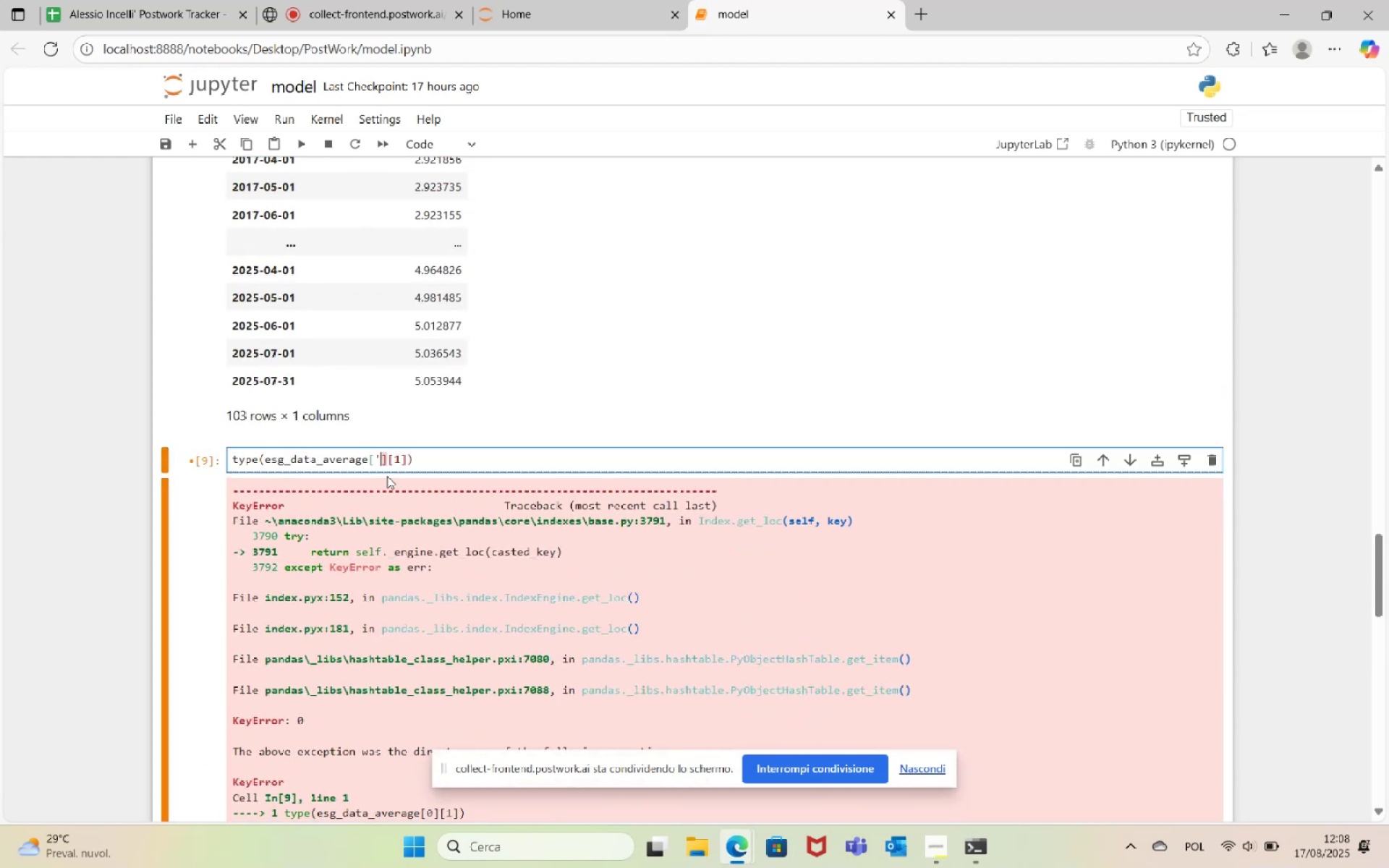 
key(Quote)
 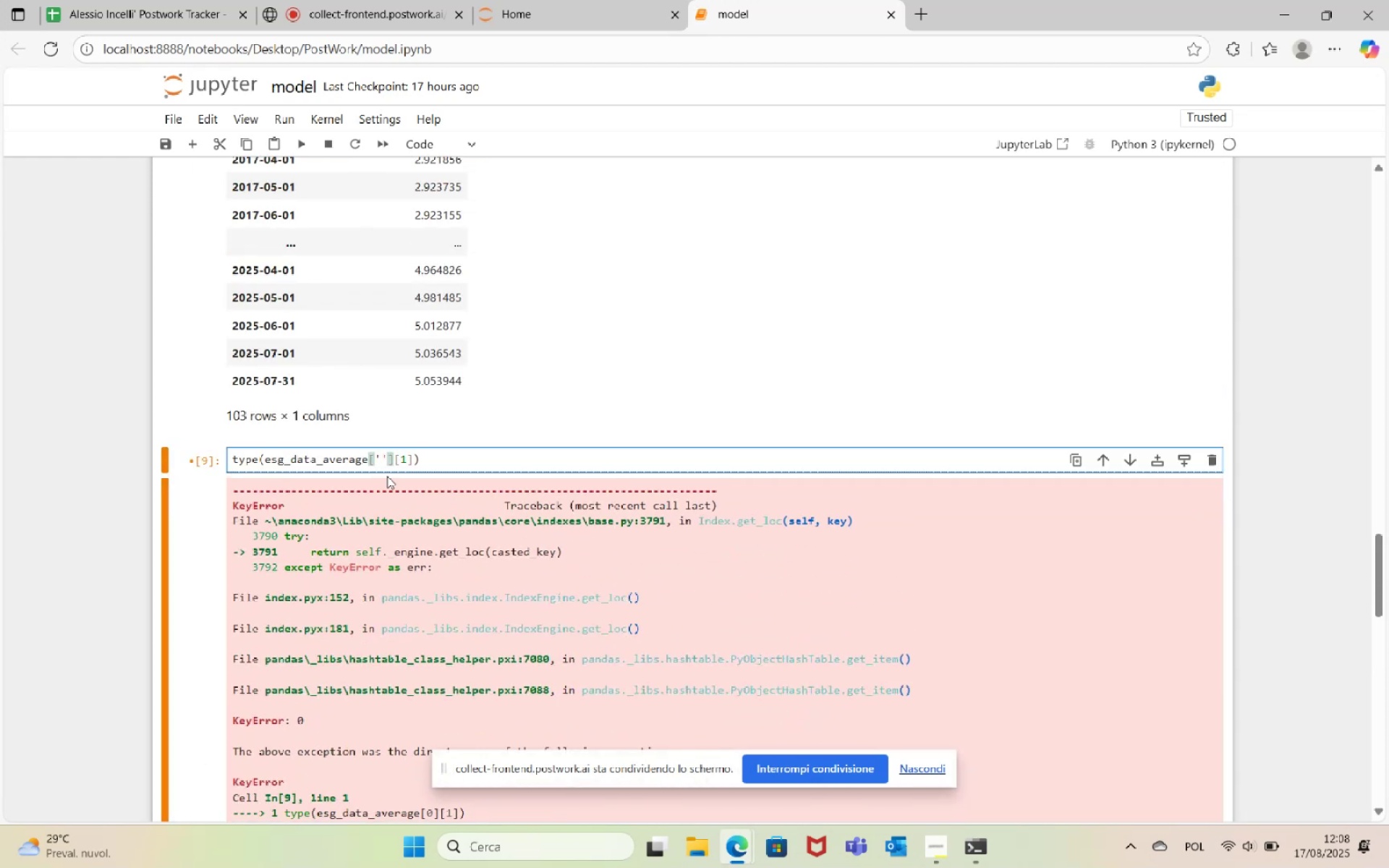 
key(ArrowLeft)
 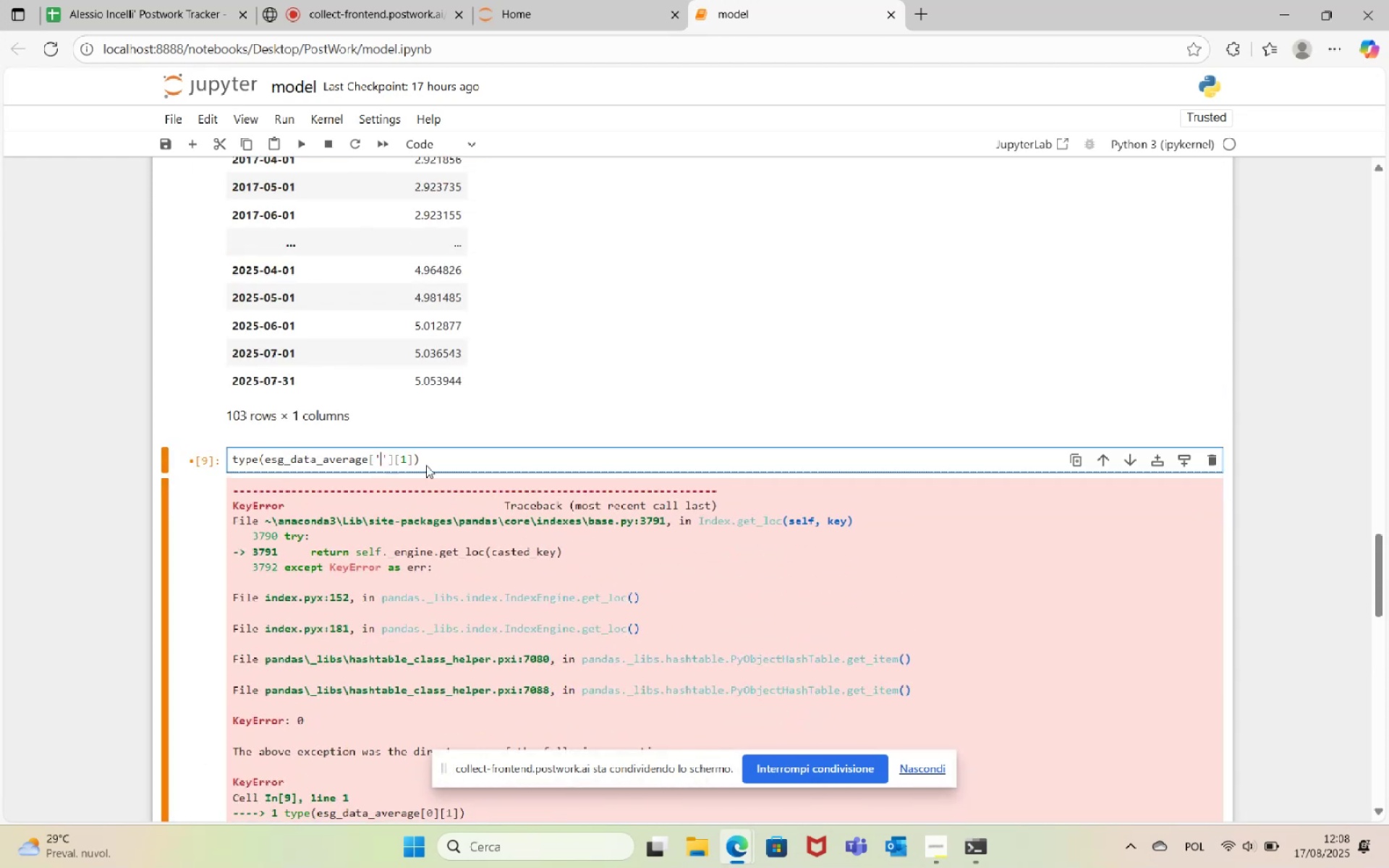 
scroll: coordinate [429, 375], scroll_direction: up, amount: 5.0
 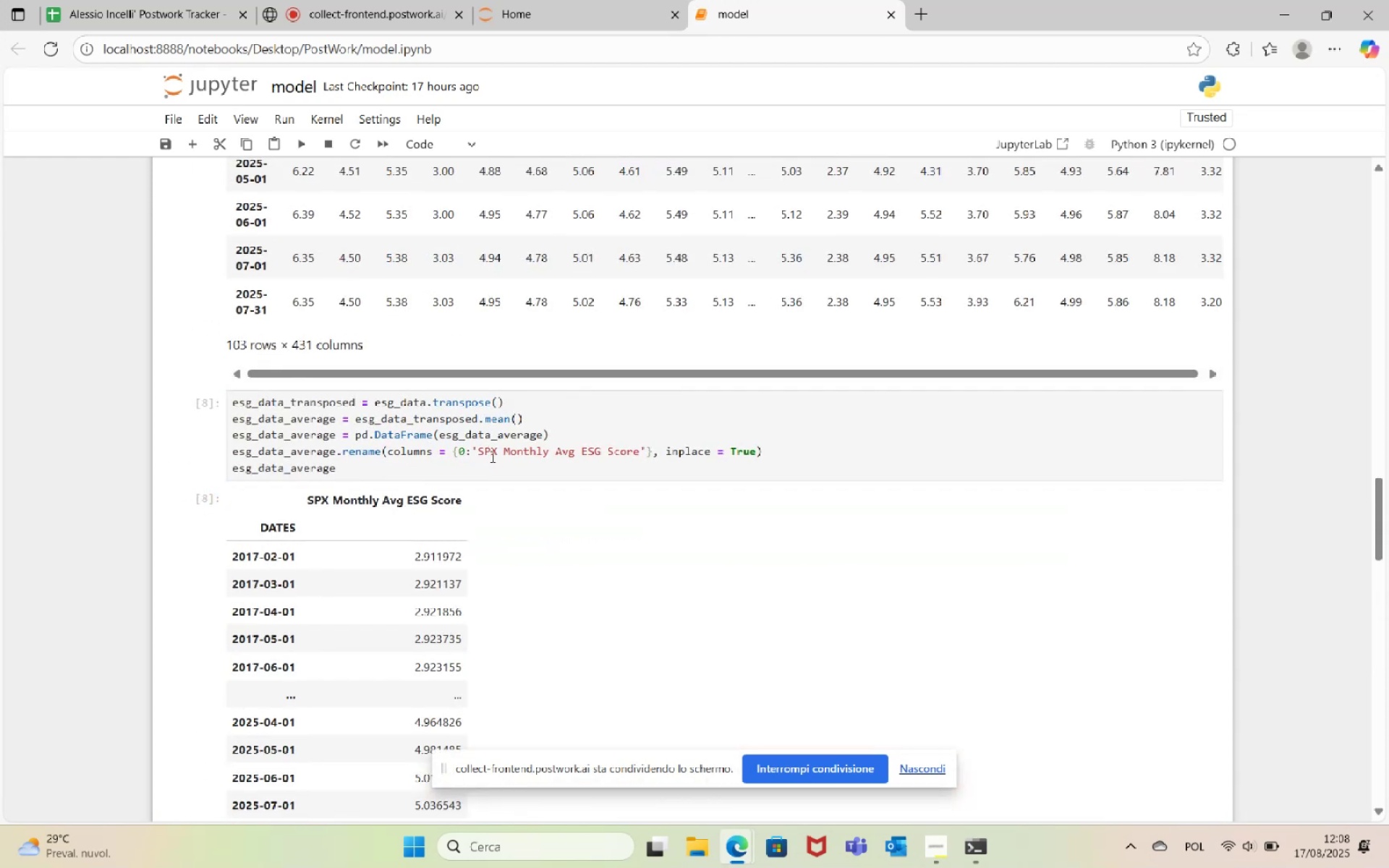 
left_click_drag(start_coordinate=[479, 452], to_coordinate=[637, 456])
 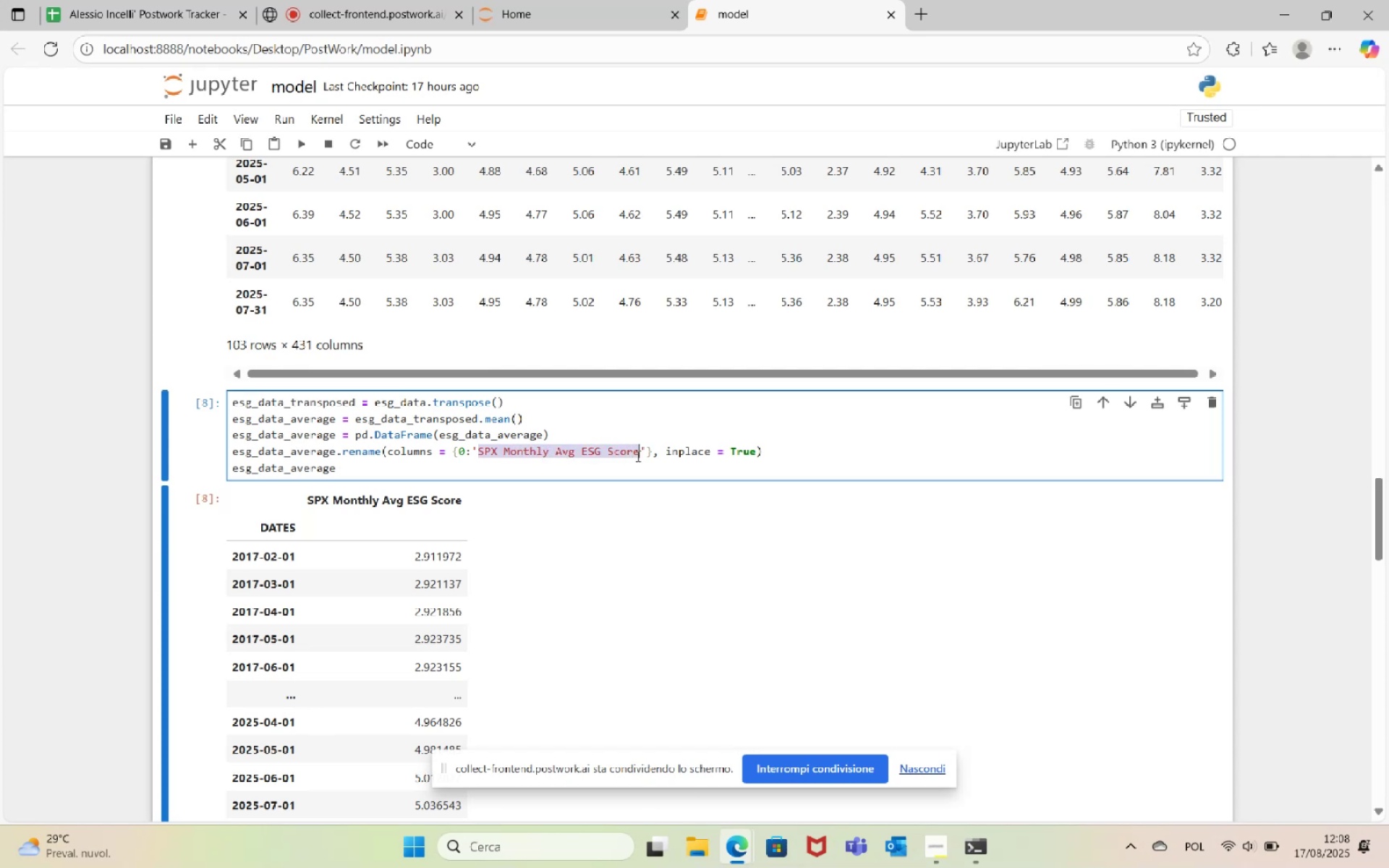 
key(Control+C)
 